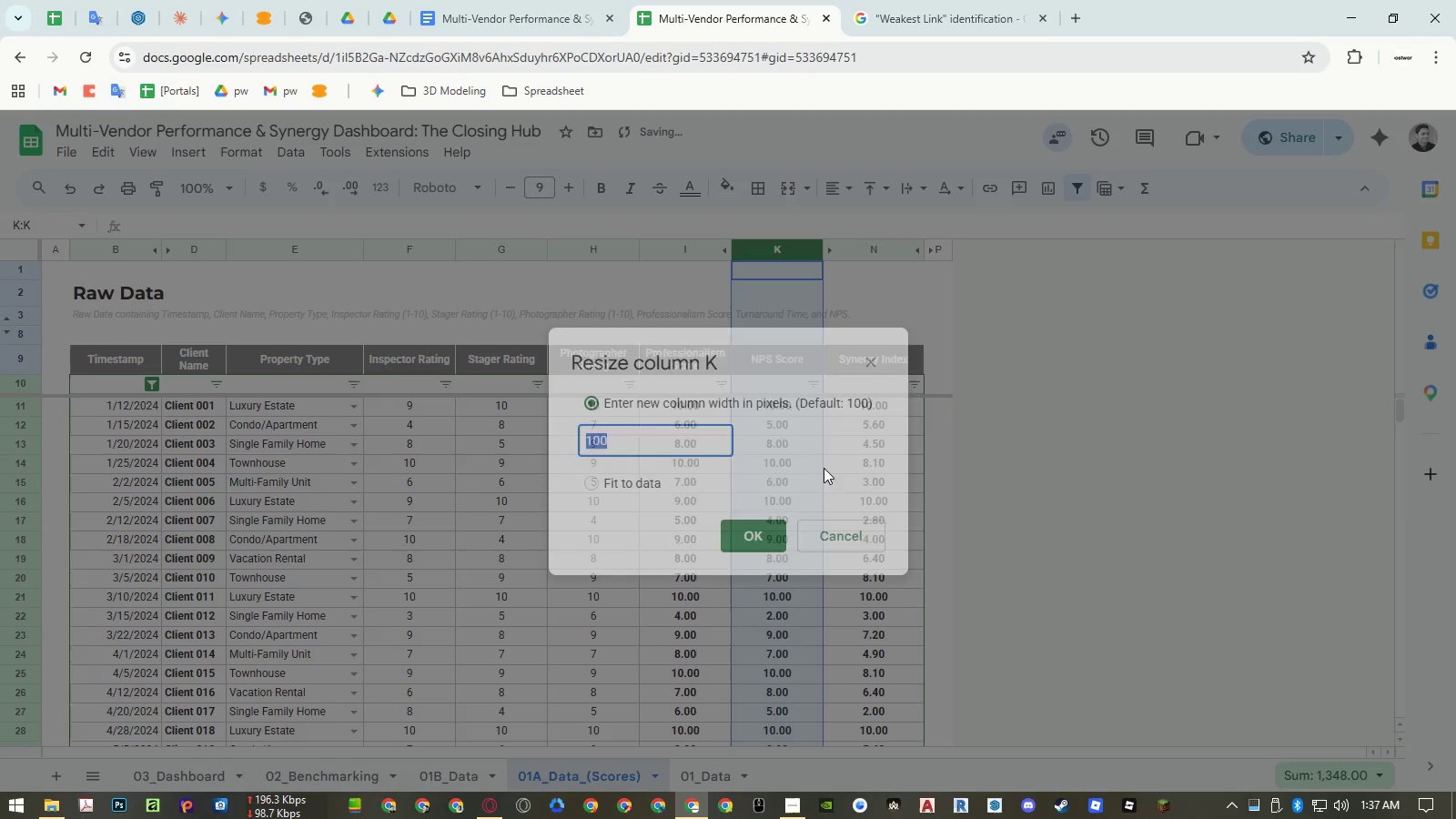 
key(Numpad1)
 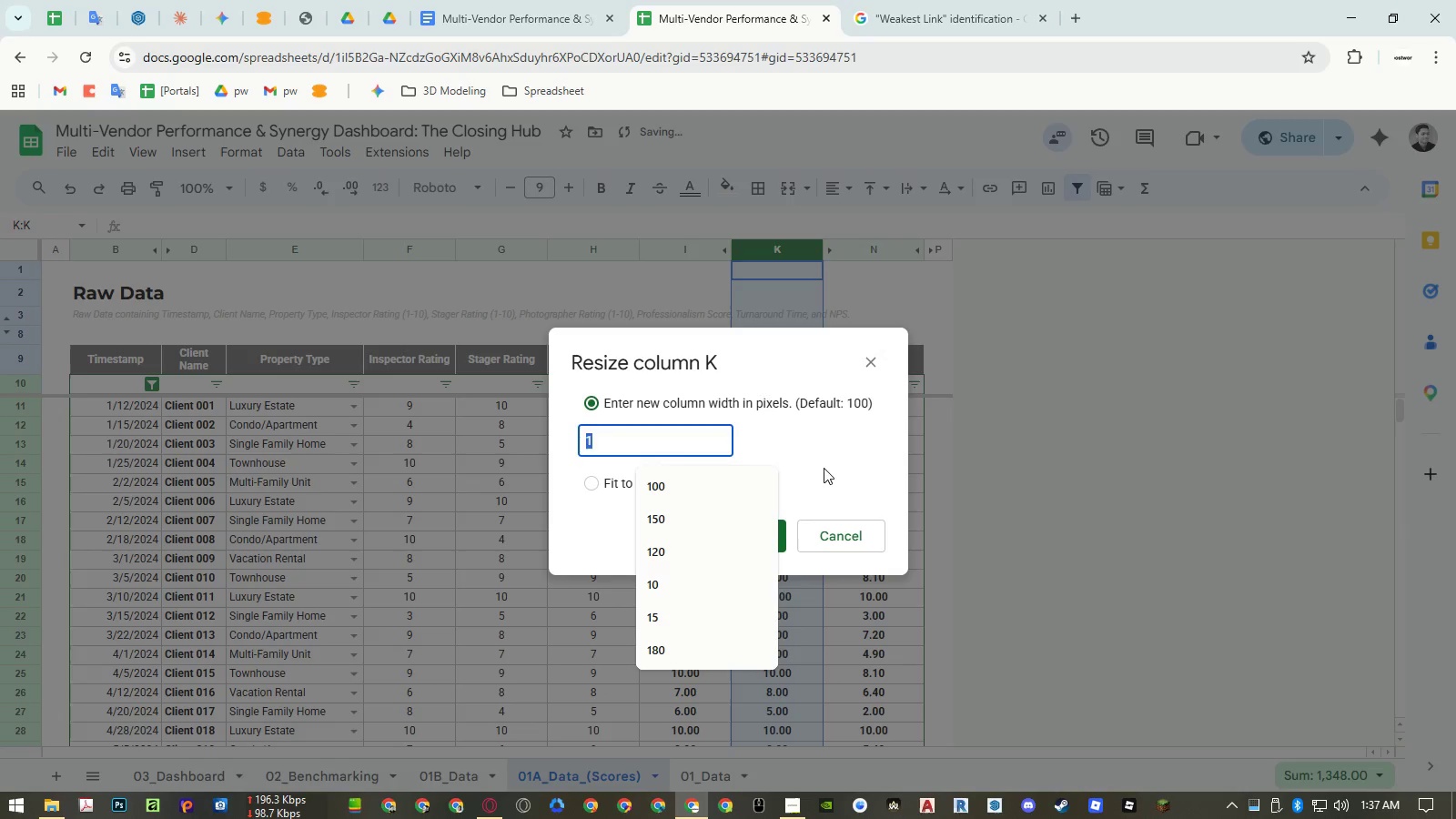 
key(Numpad1)
 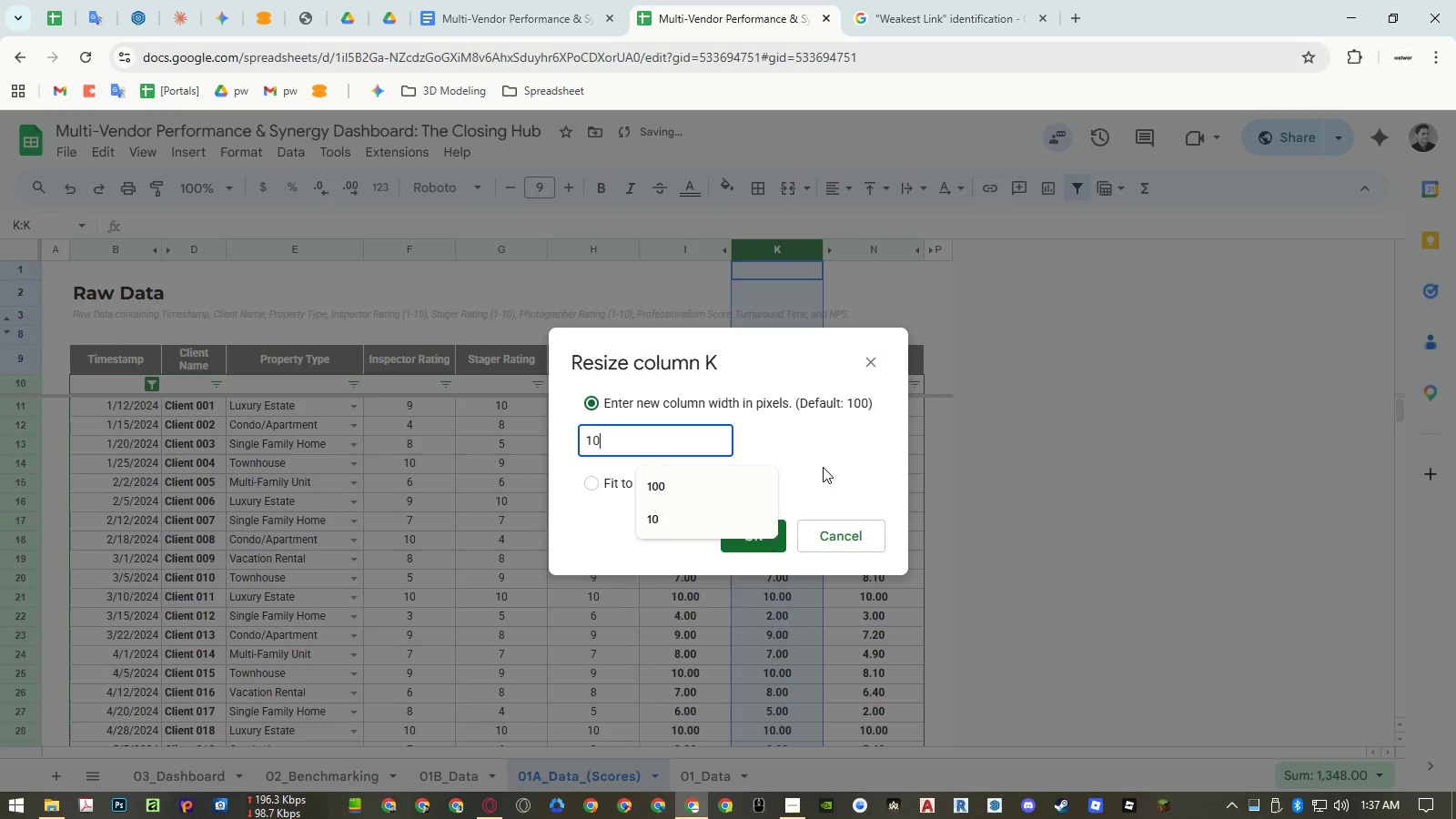 
key(Numpad0)
 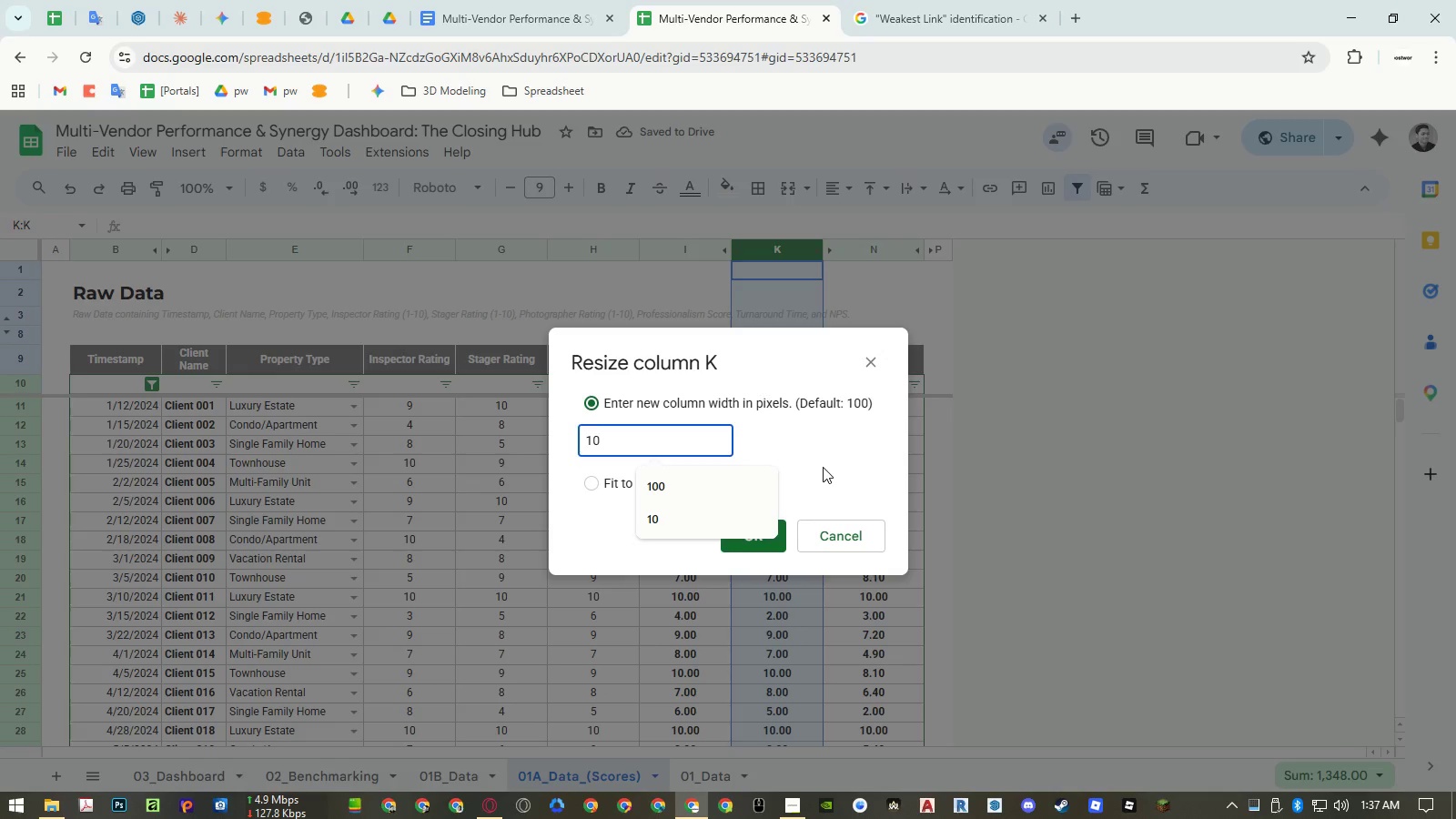 
key(Backspace)
 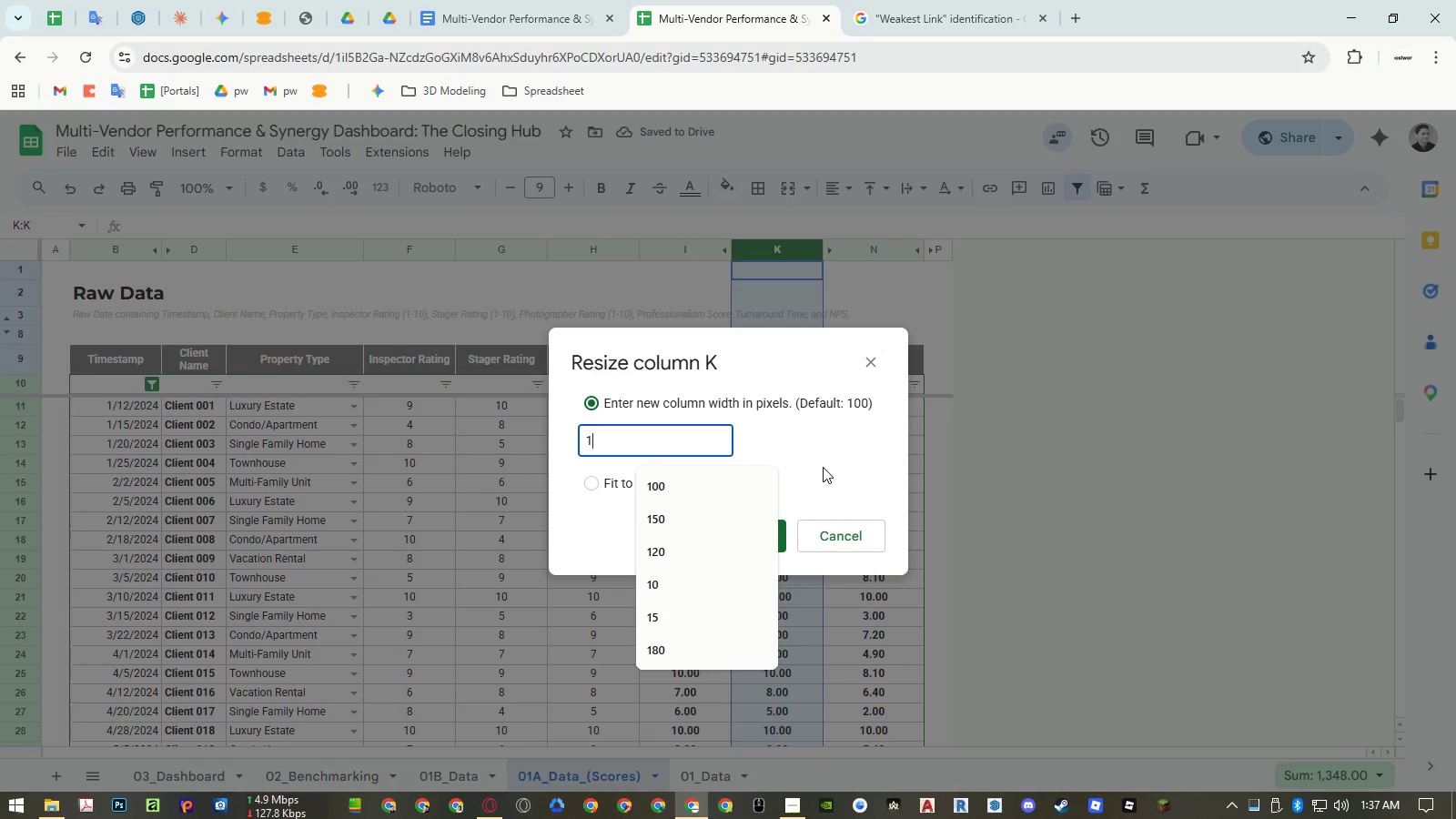 
key(Numpad1)
 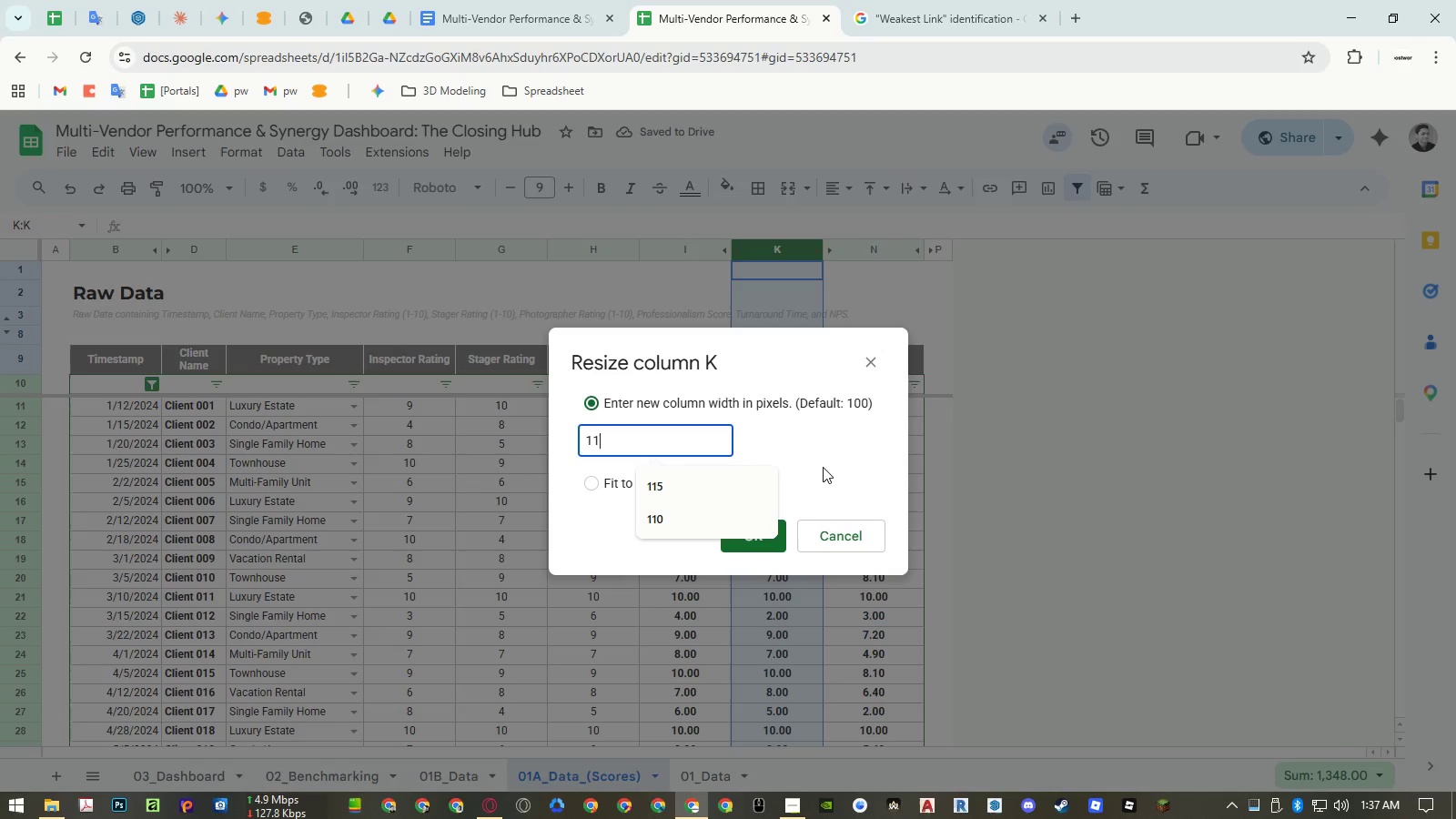 
key(Numpad0)
 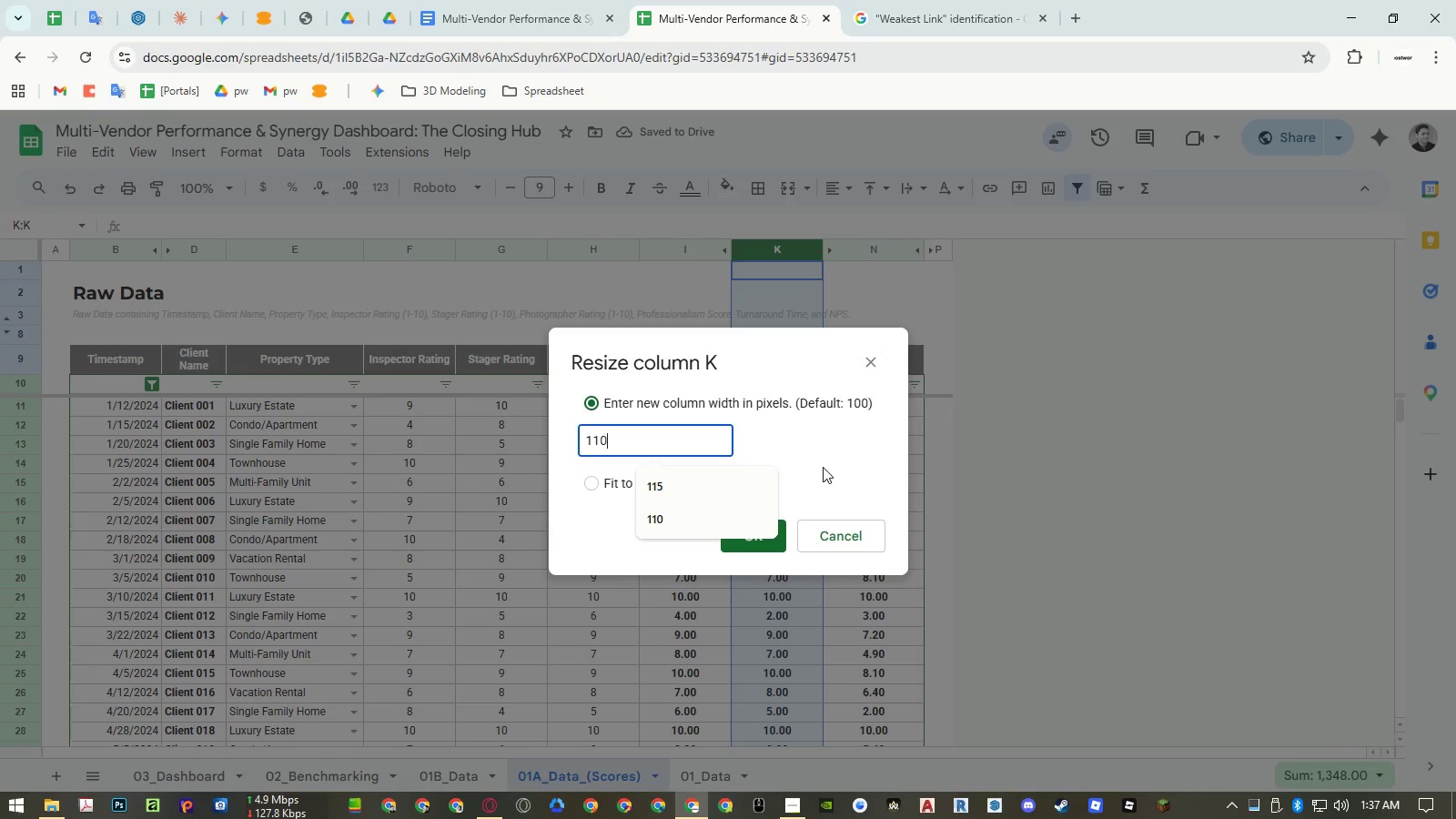 
key(NumpadEnter)
 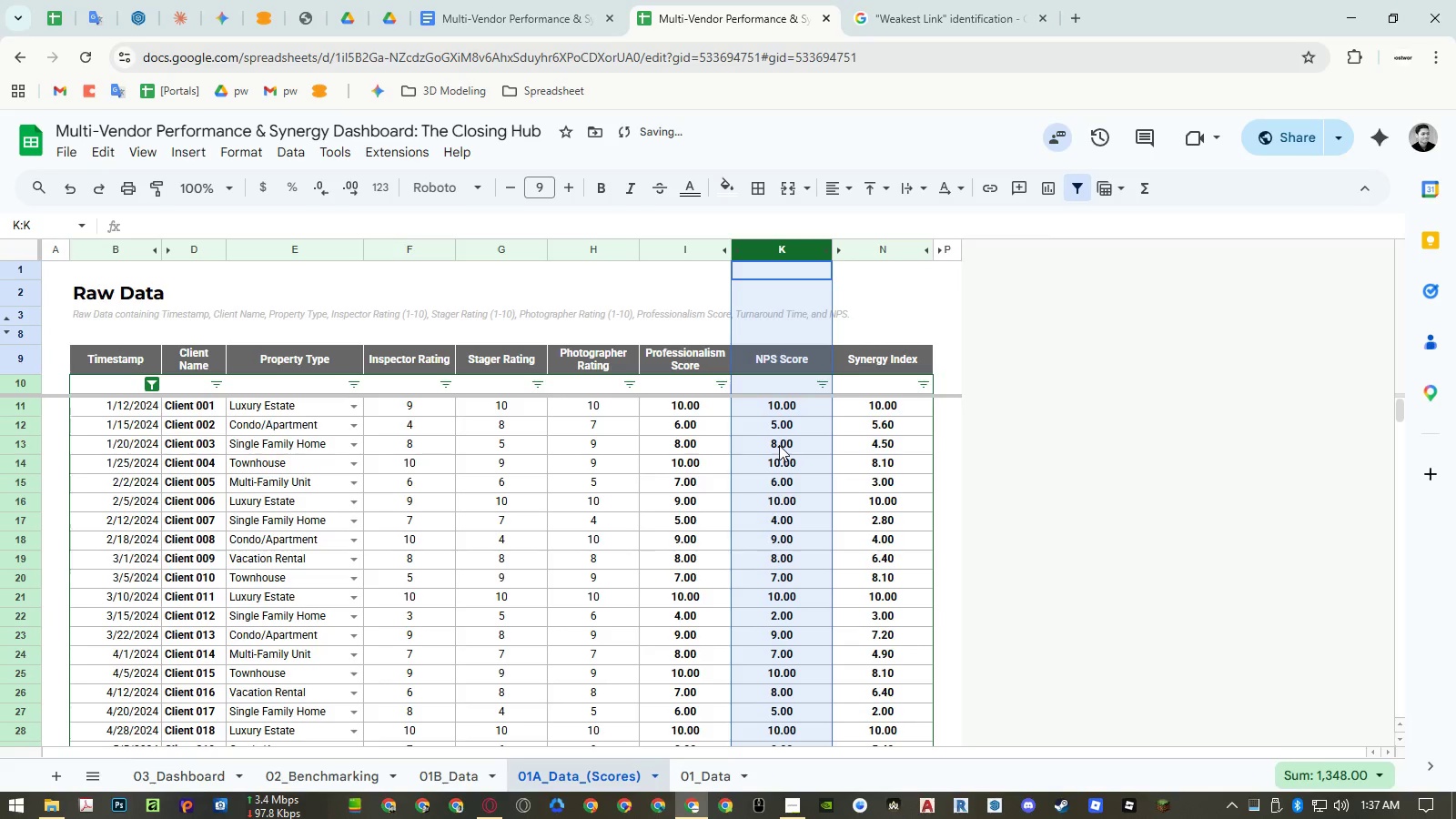 
right_click([663, 243])
 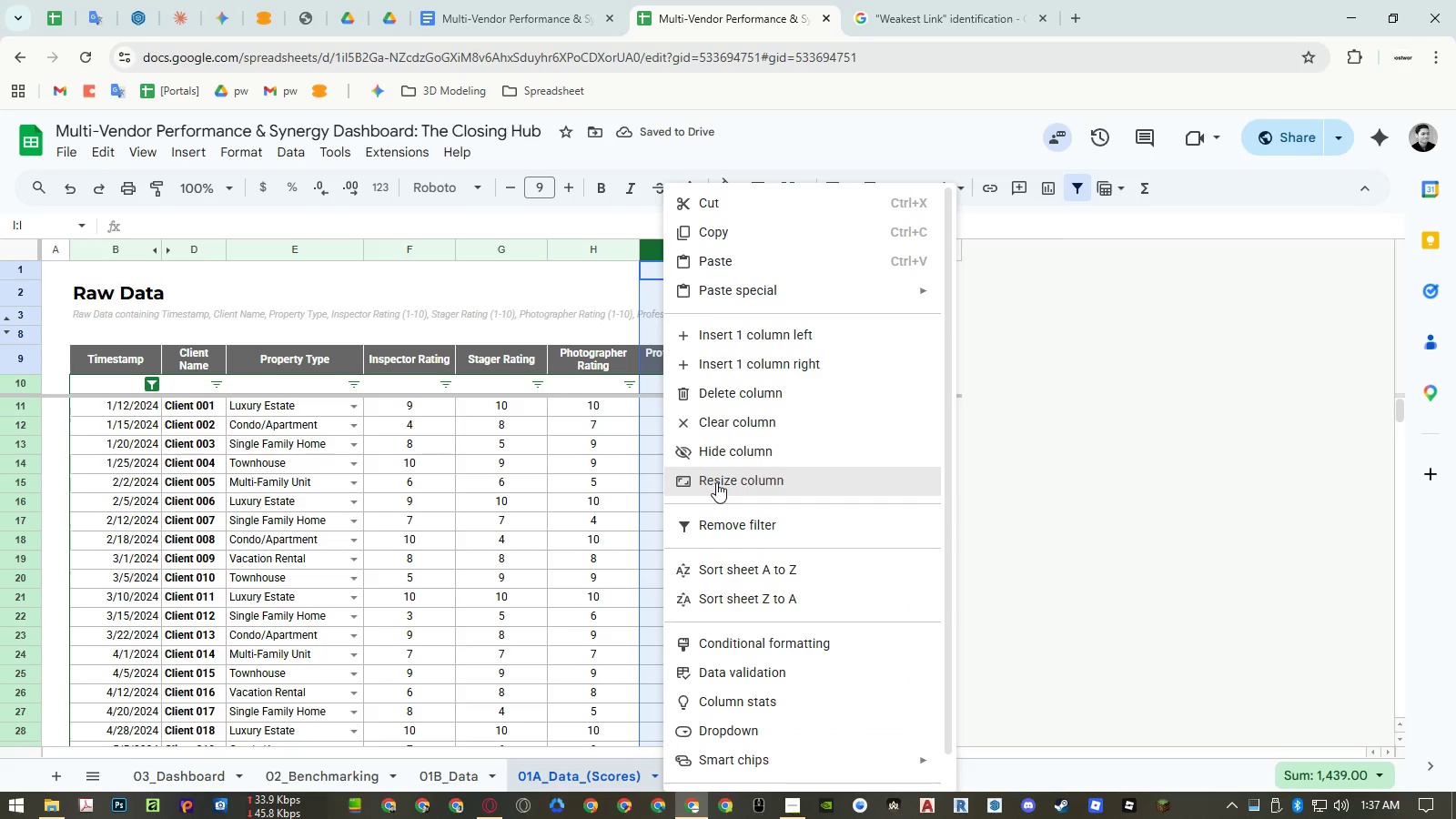 
key(Numpad1)
 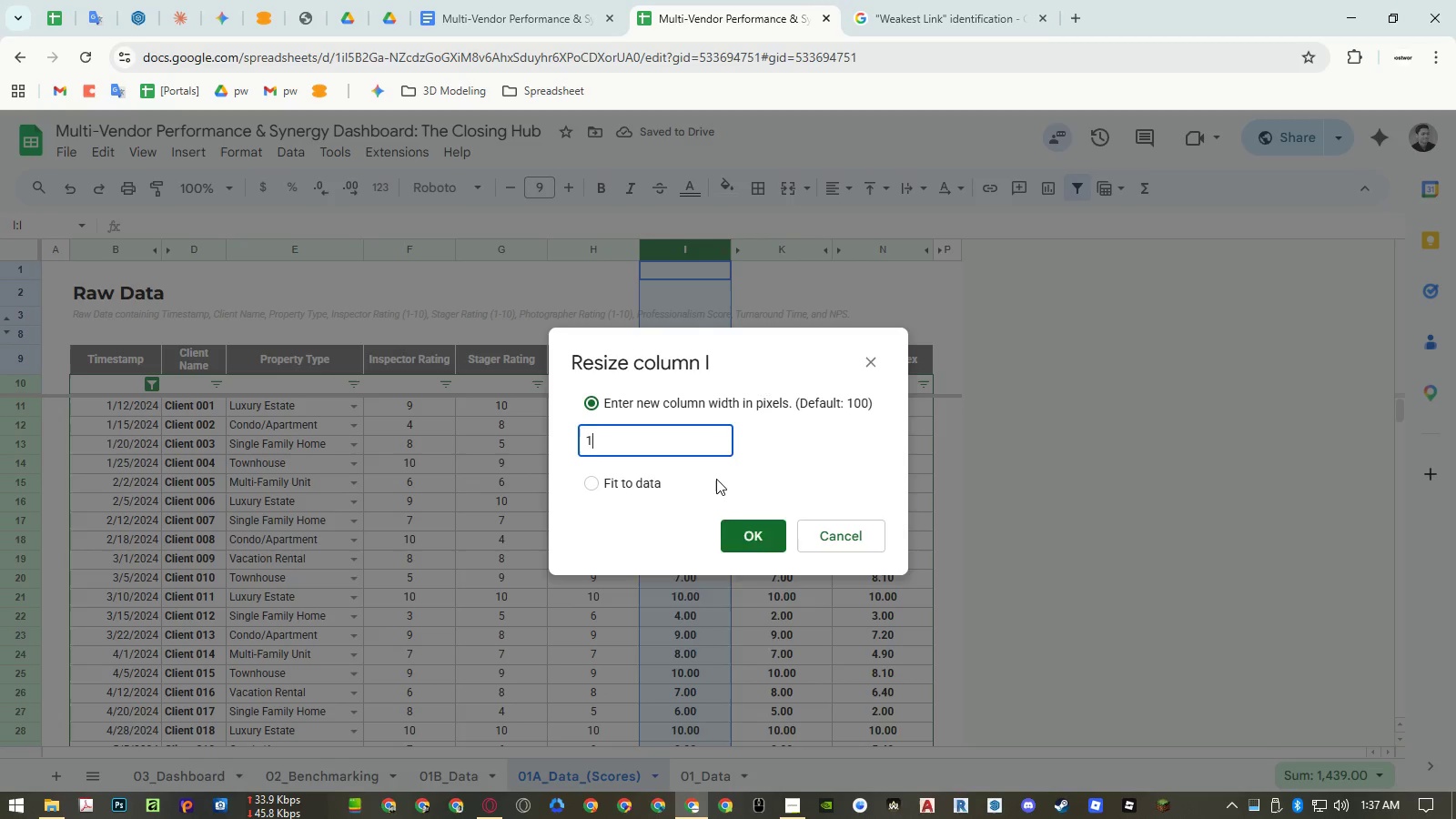 
key(Numpad1)
 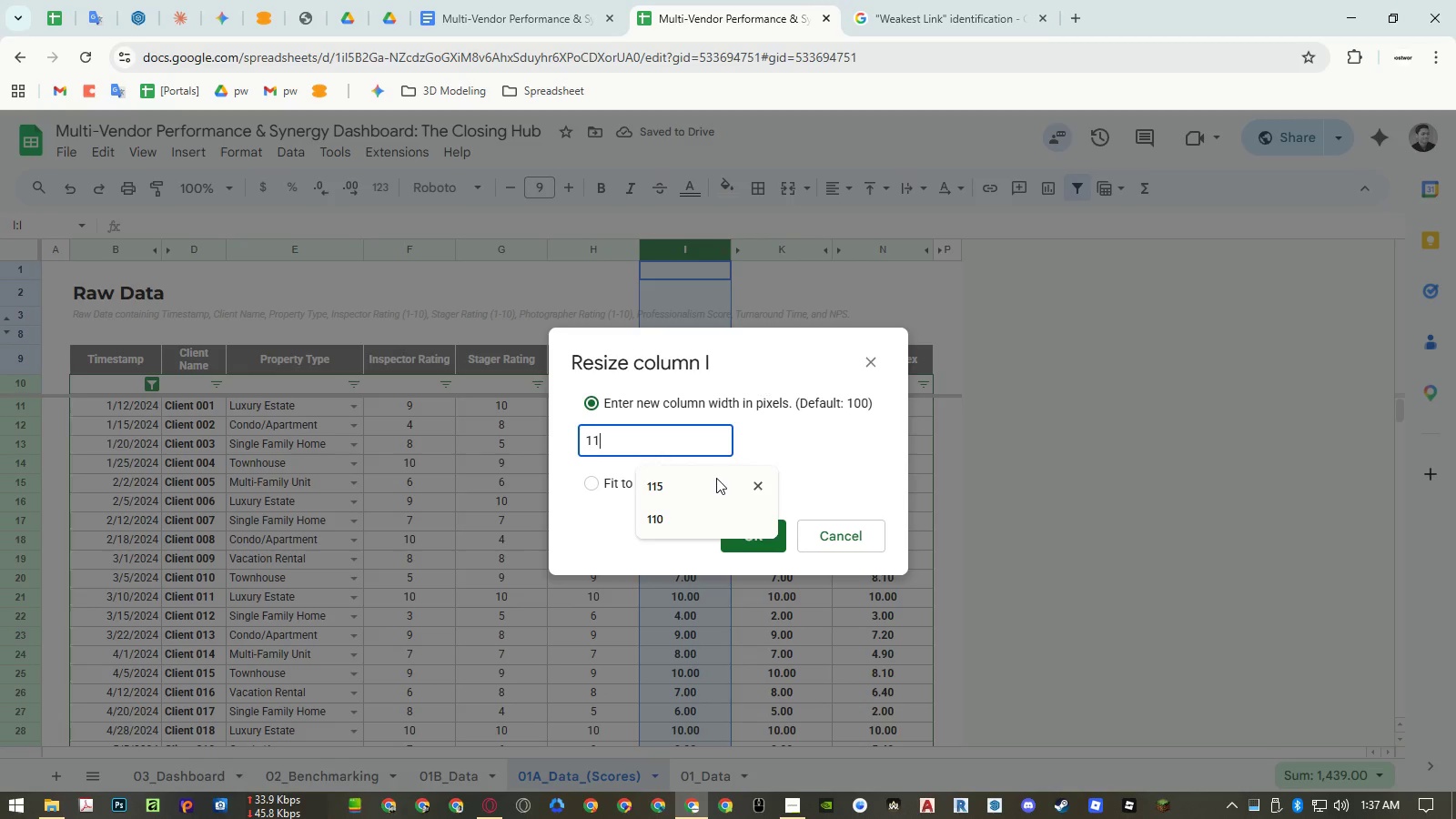 
key(Numpad0)
 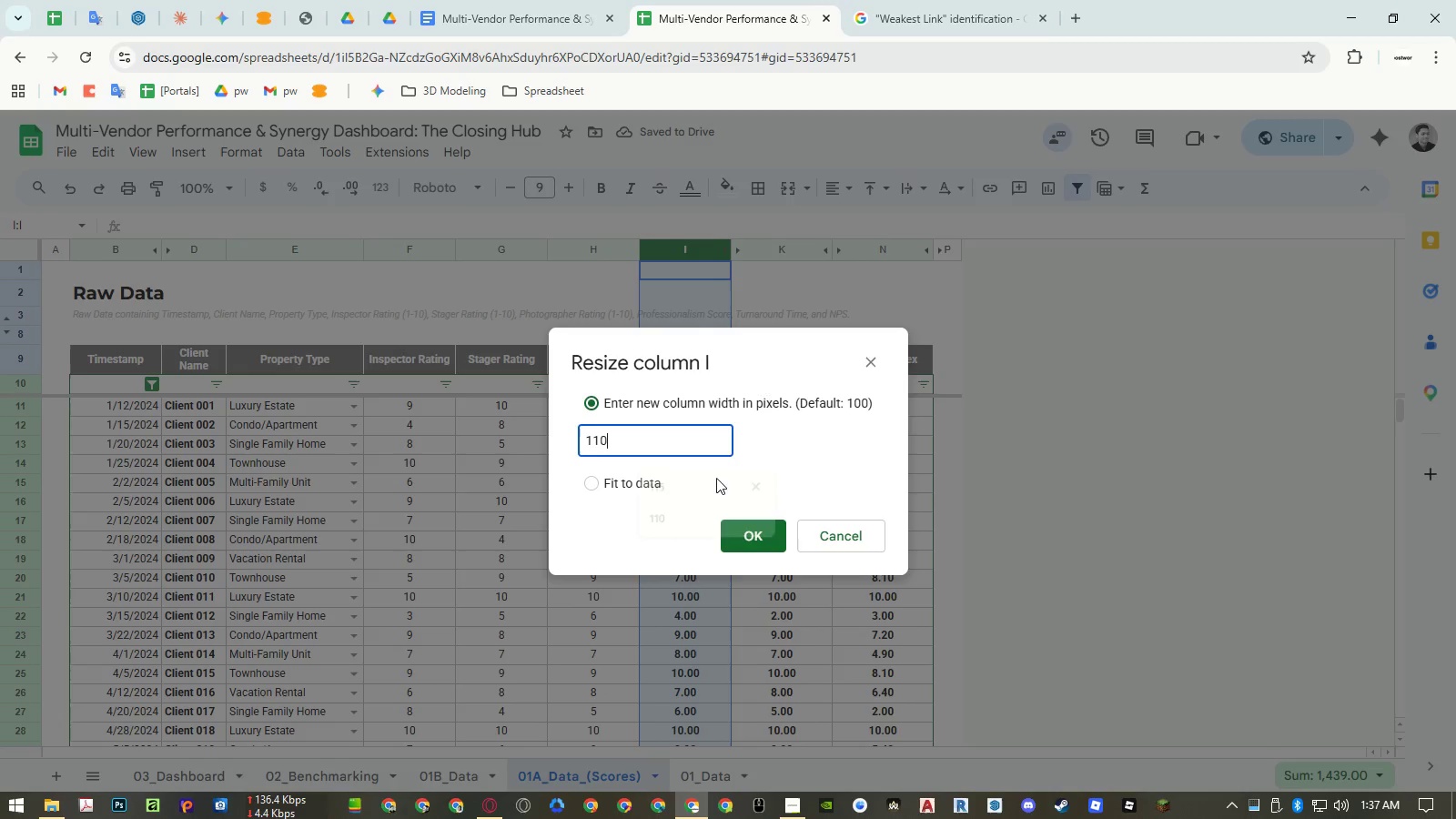 
key(NumpadEnter)
 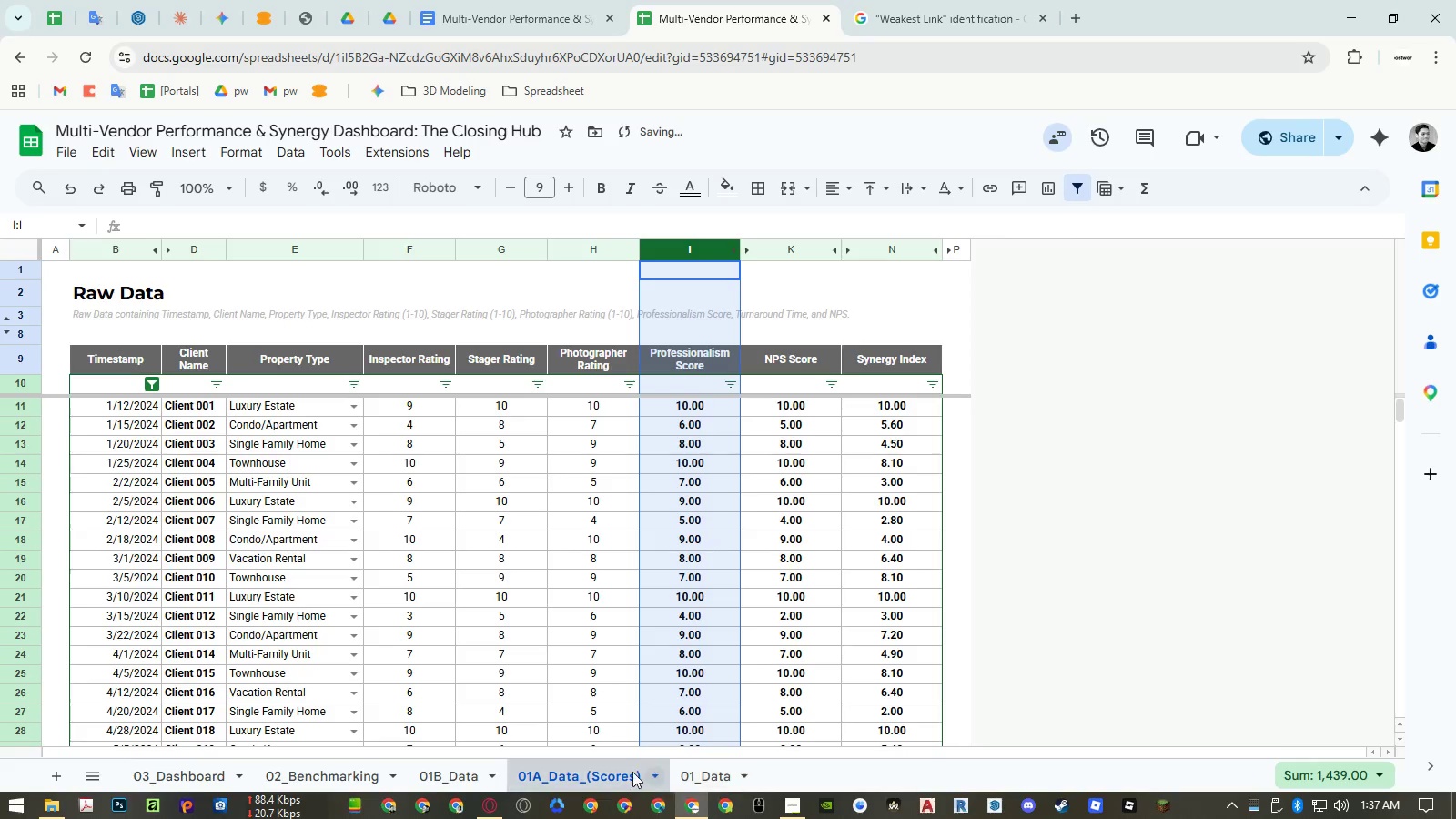 
left_click([472, 768])
 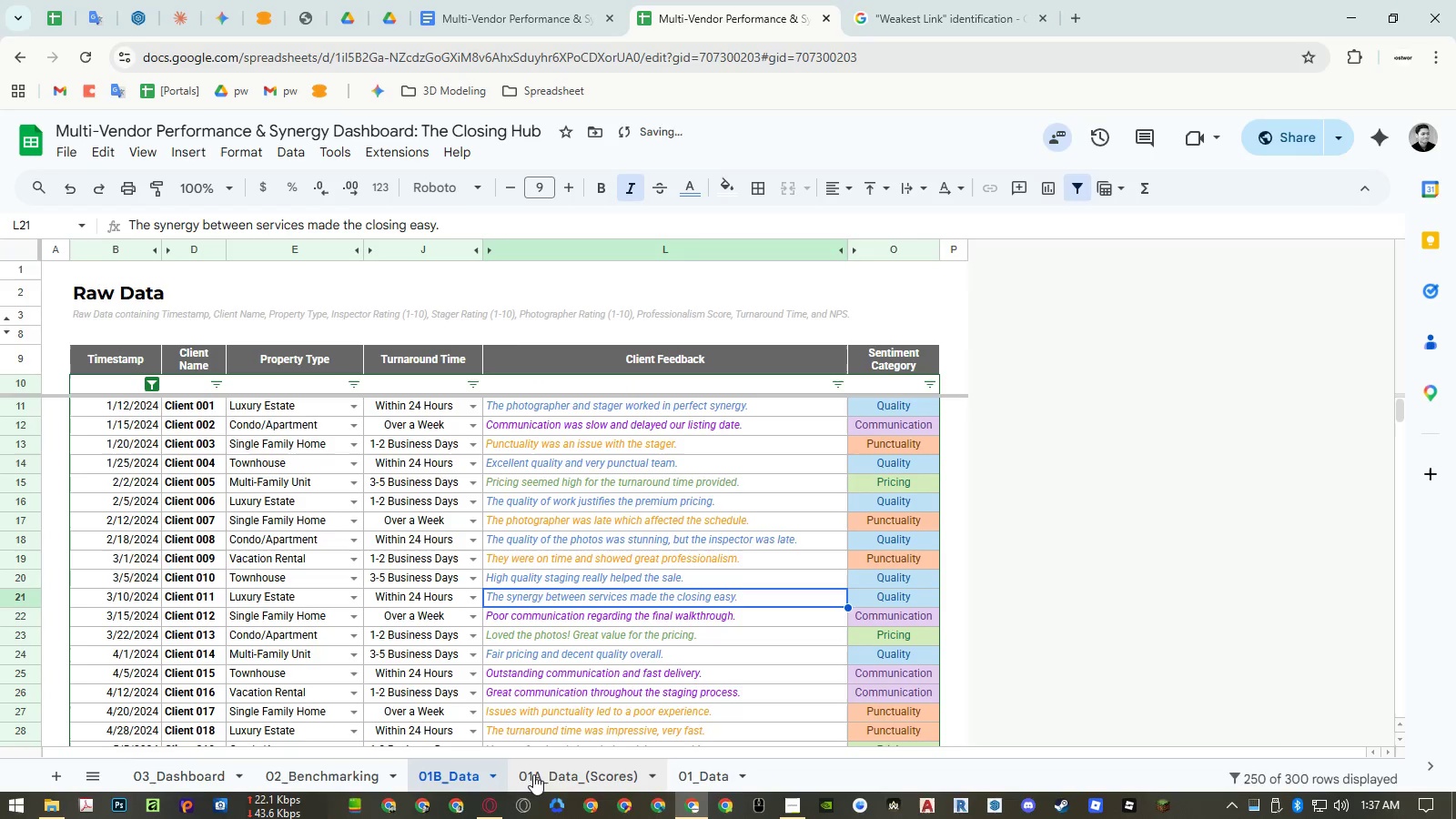 
double_click([540, 774])
 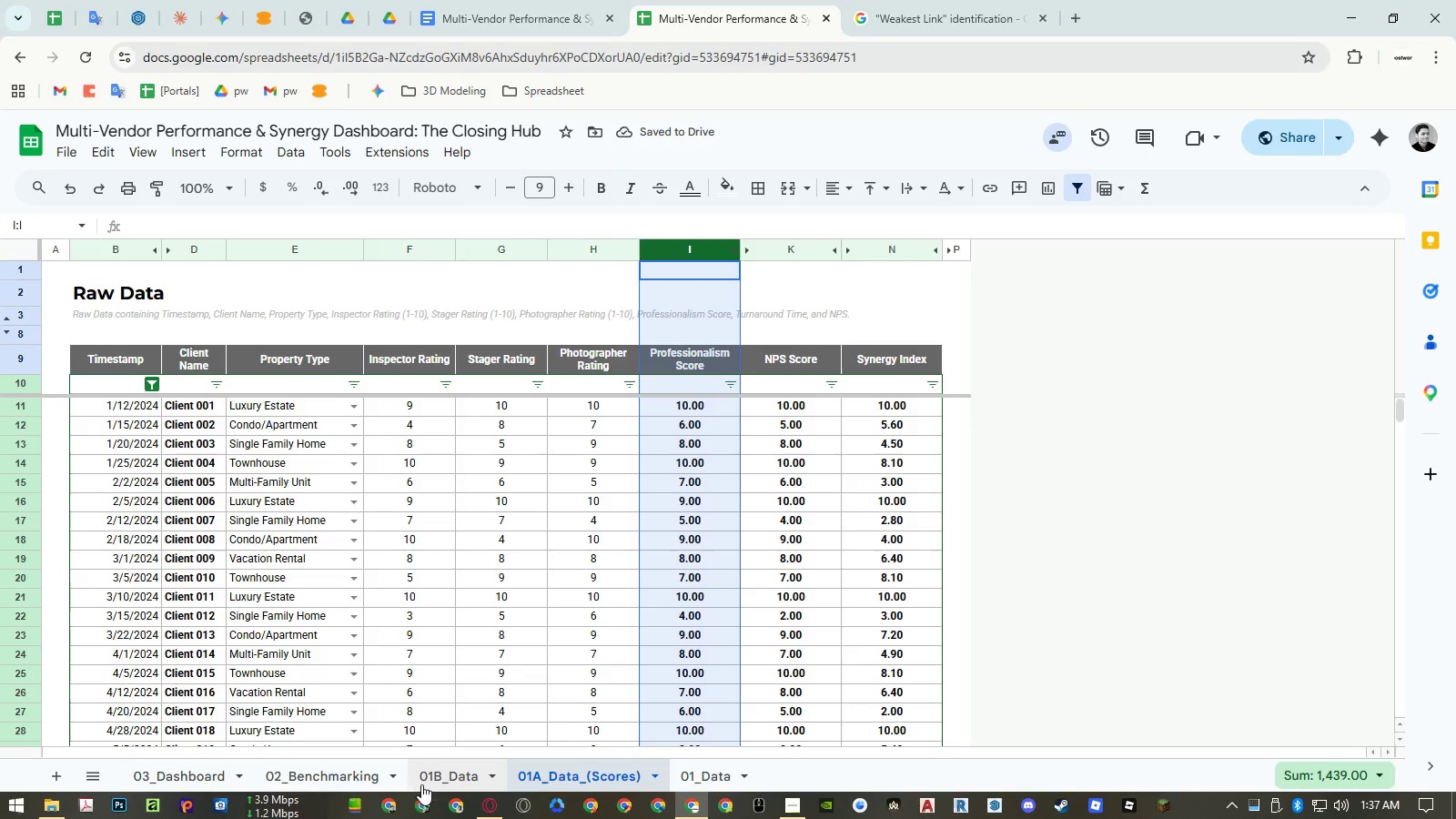 
left_click([441, 779])
 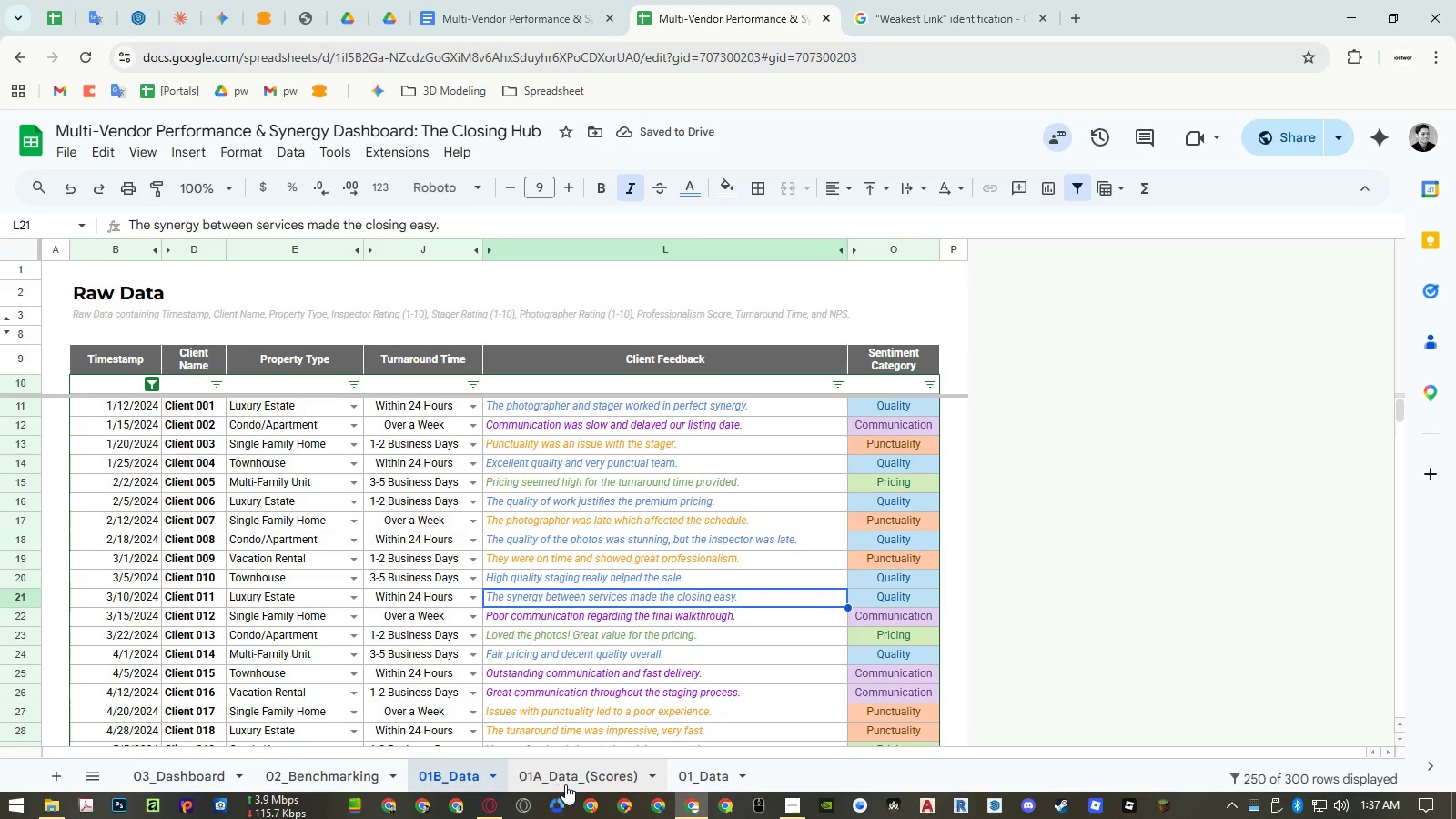 
left_click([565, 784])
 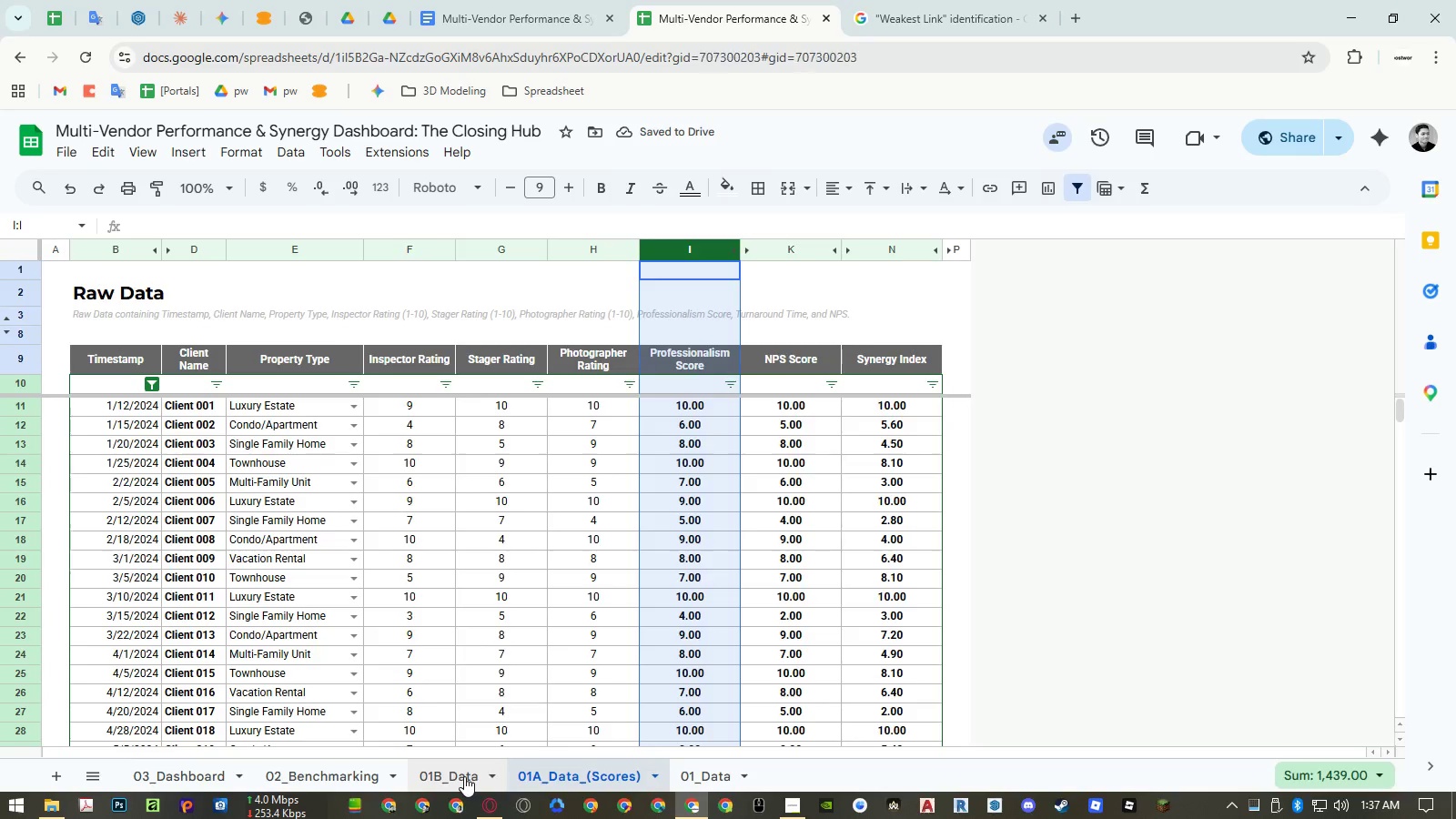 
double_click([554, 775])
 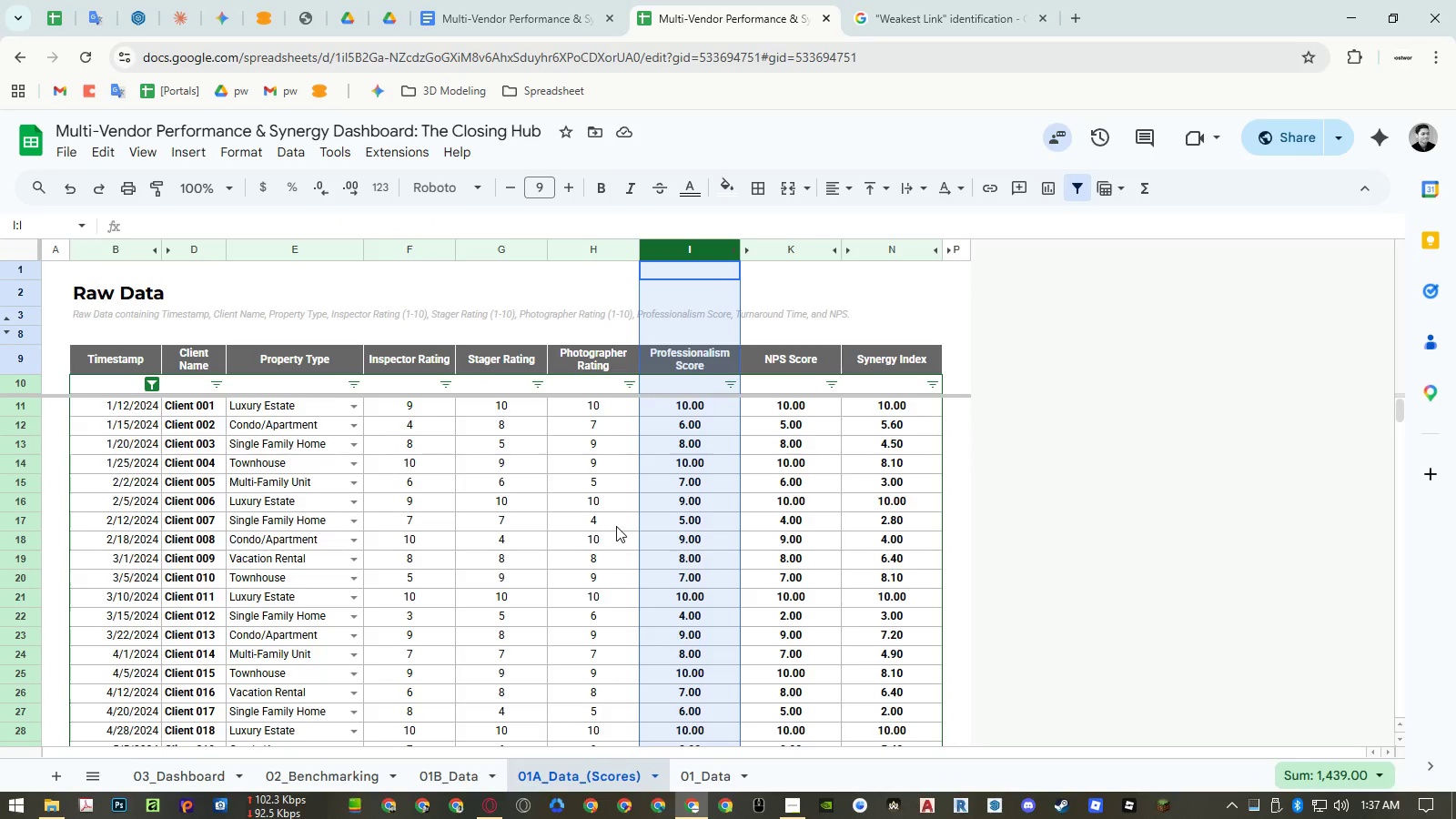 
wait(8.16)
 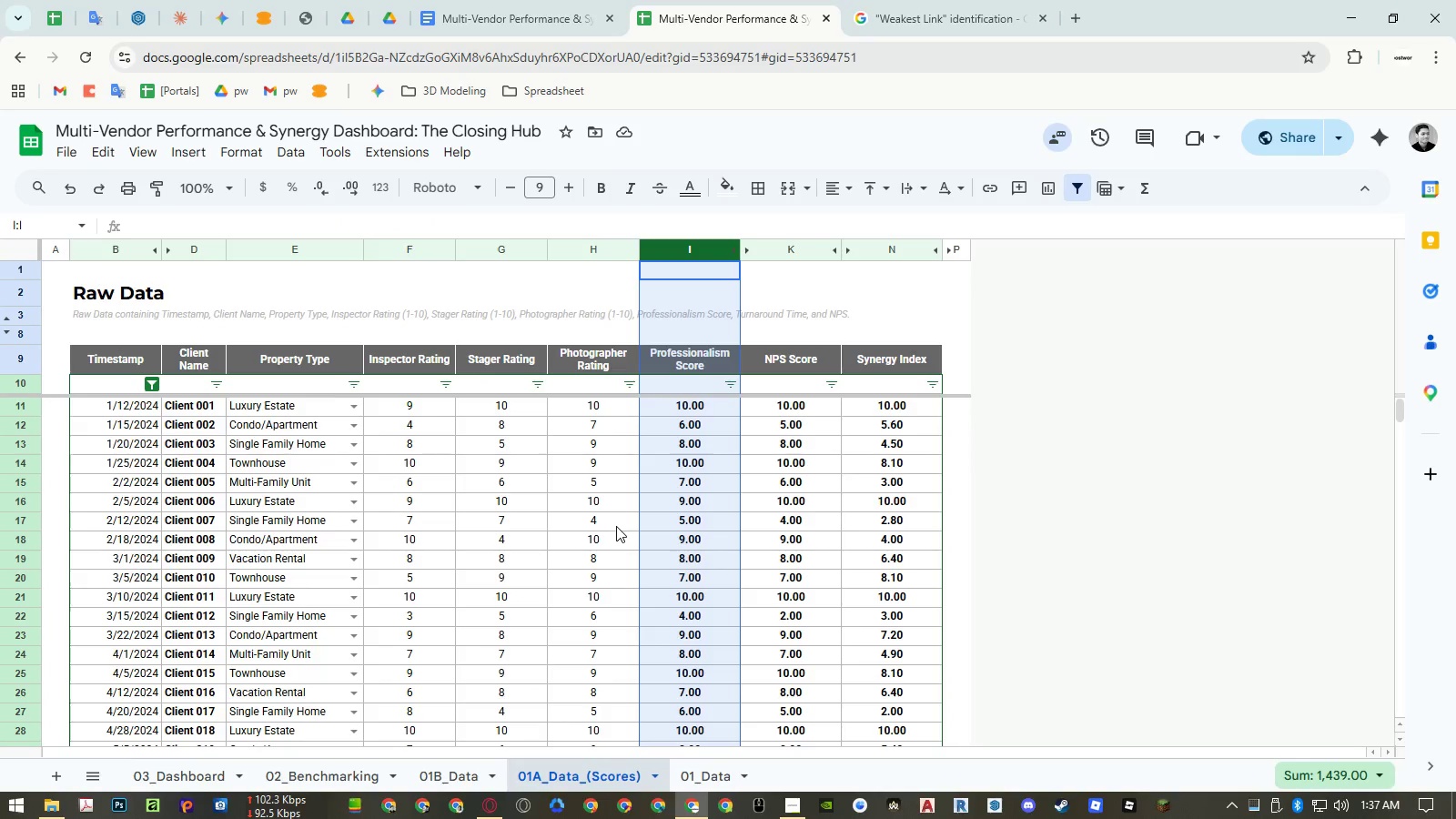 
double_click([112, 294])
 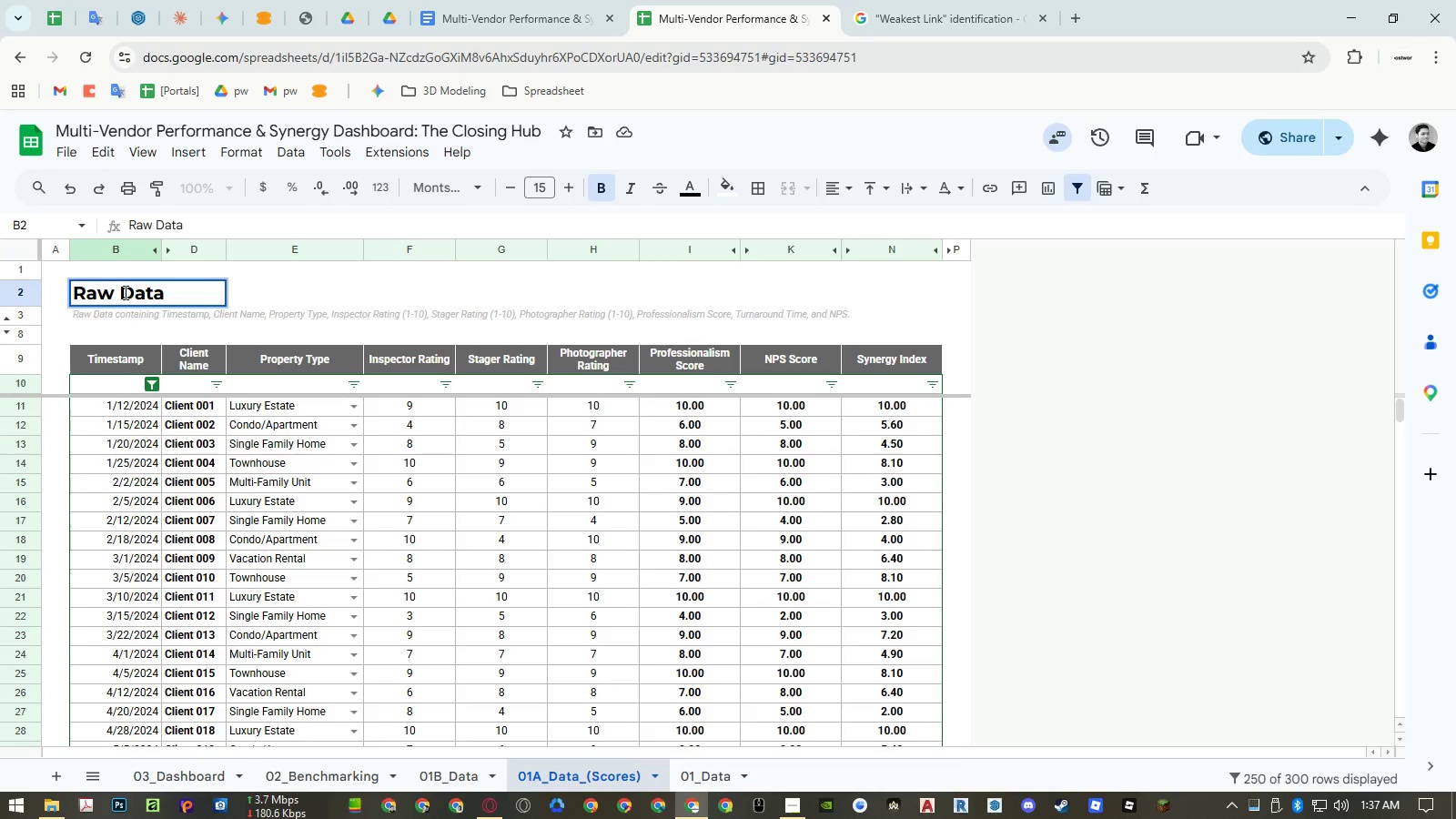 
left_click_drag(start_coordinate=[124, 292], to_coordinate=[5, 295])
 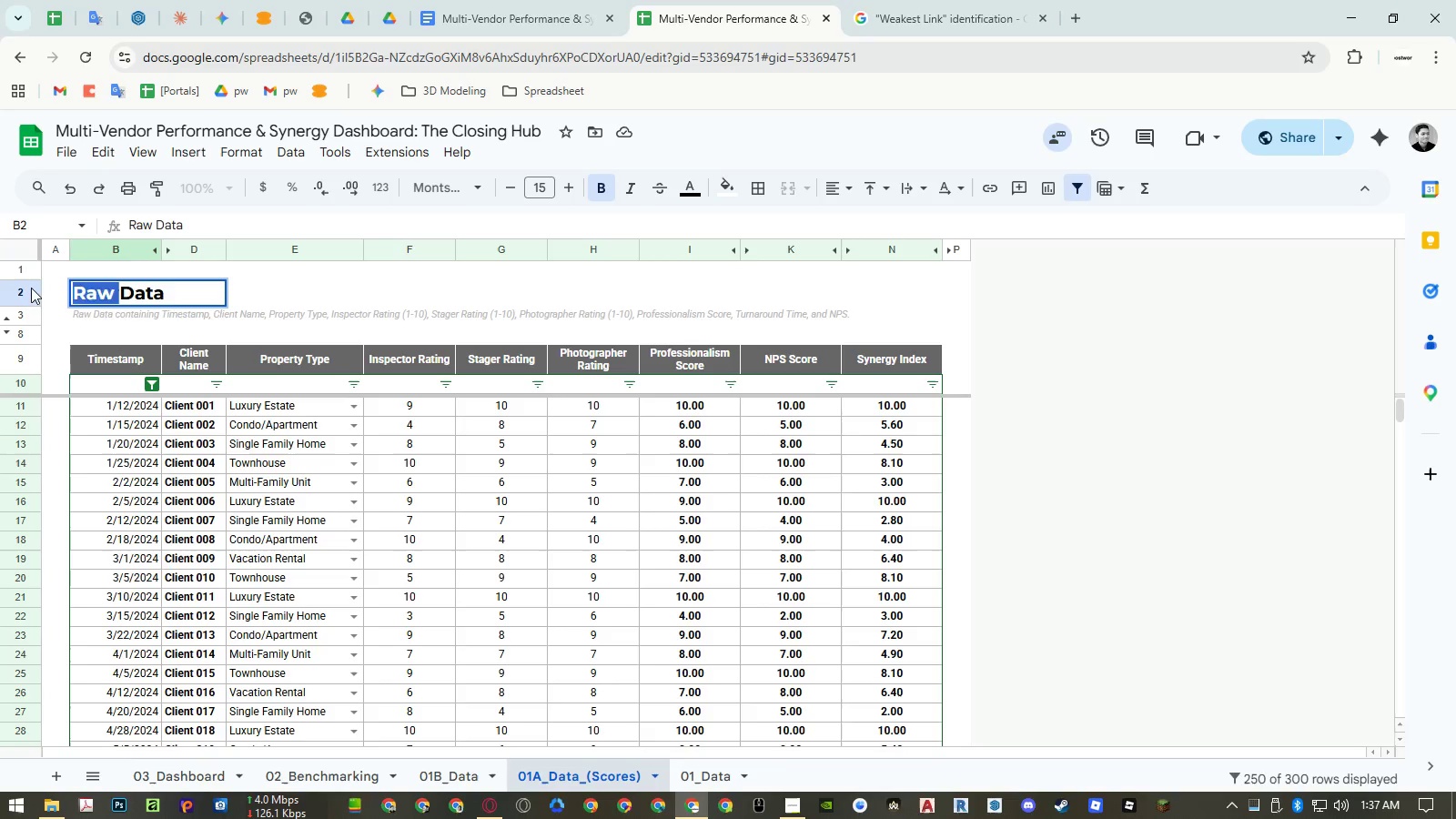 
key(Backspace)
 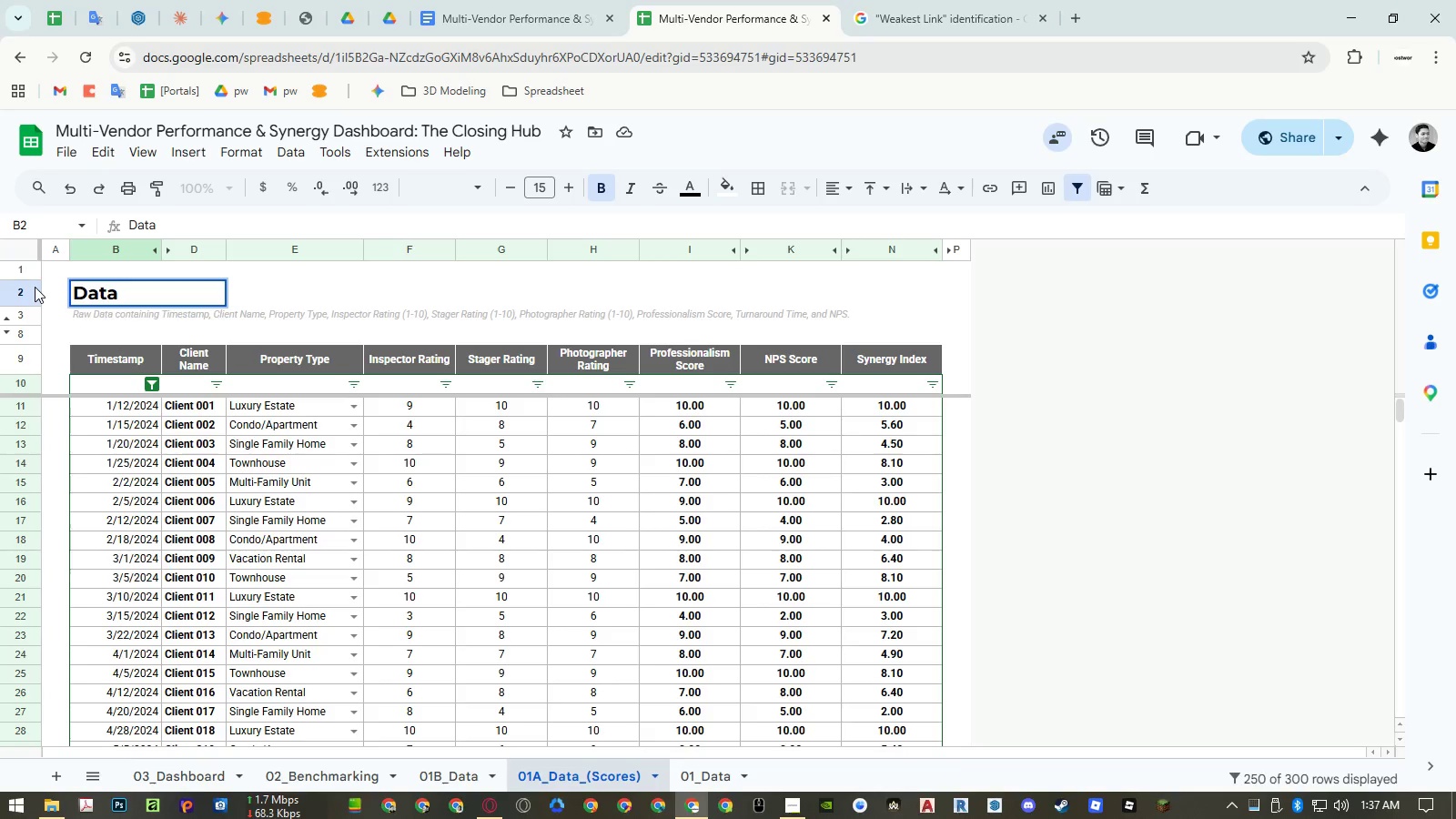 
key(Control+ControlLeft)
 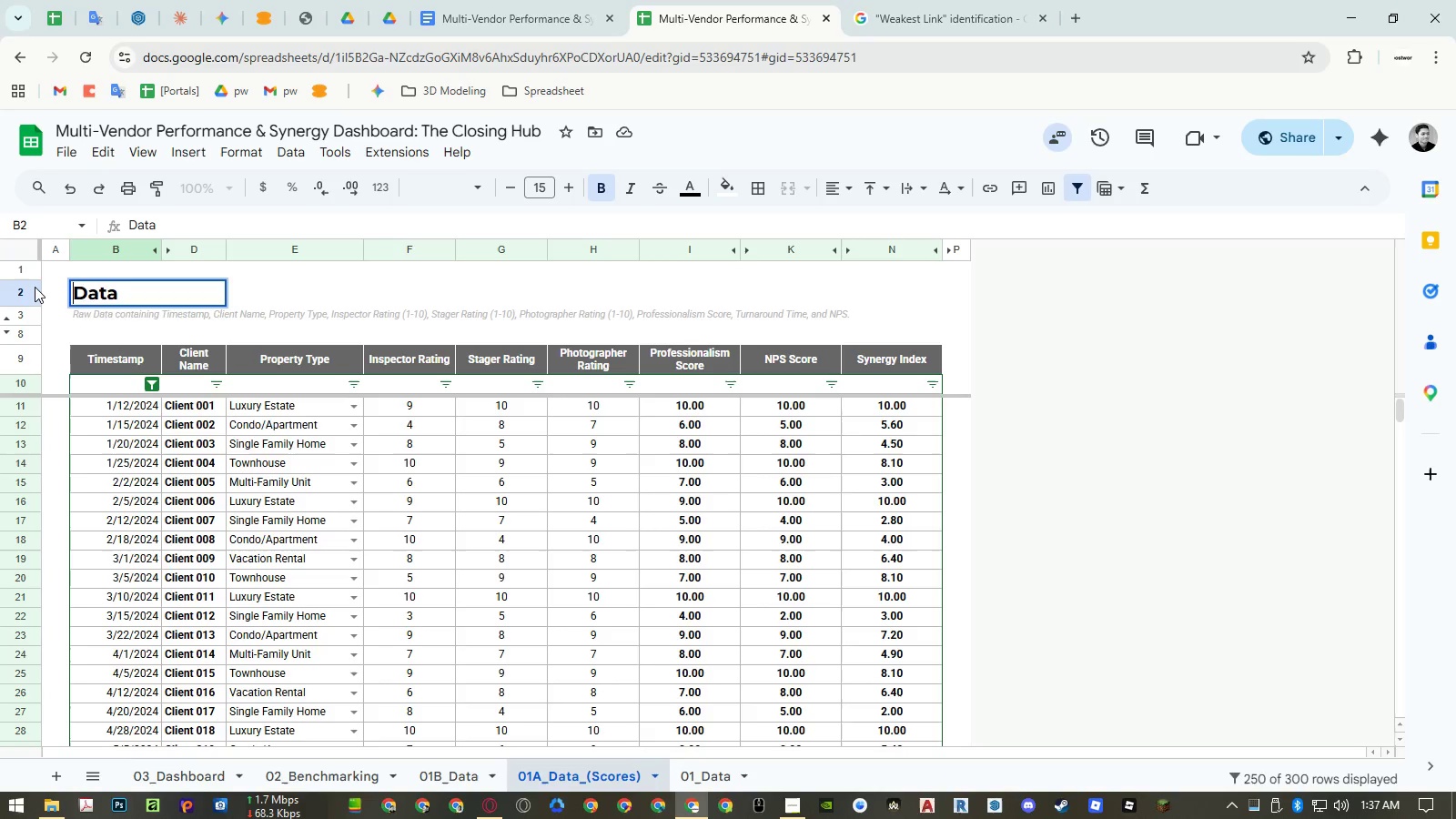 
key(Control+ArrowRight)
 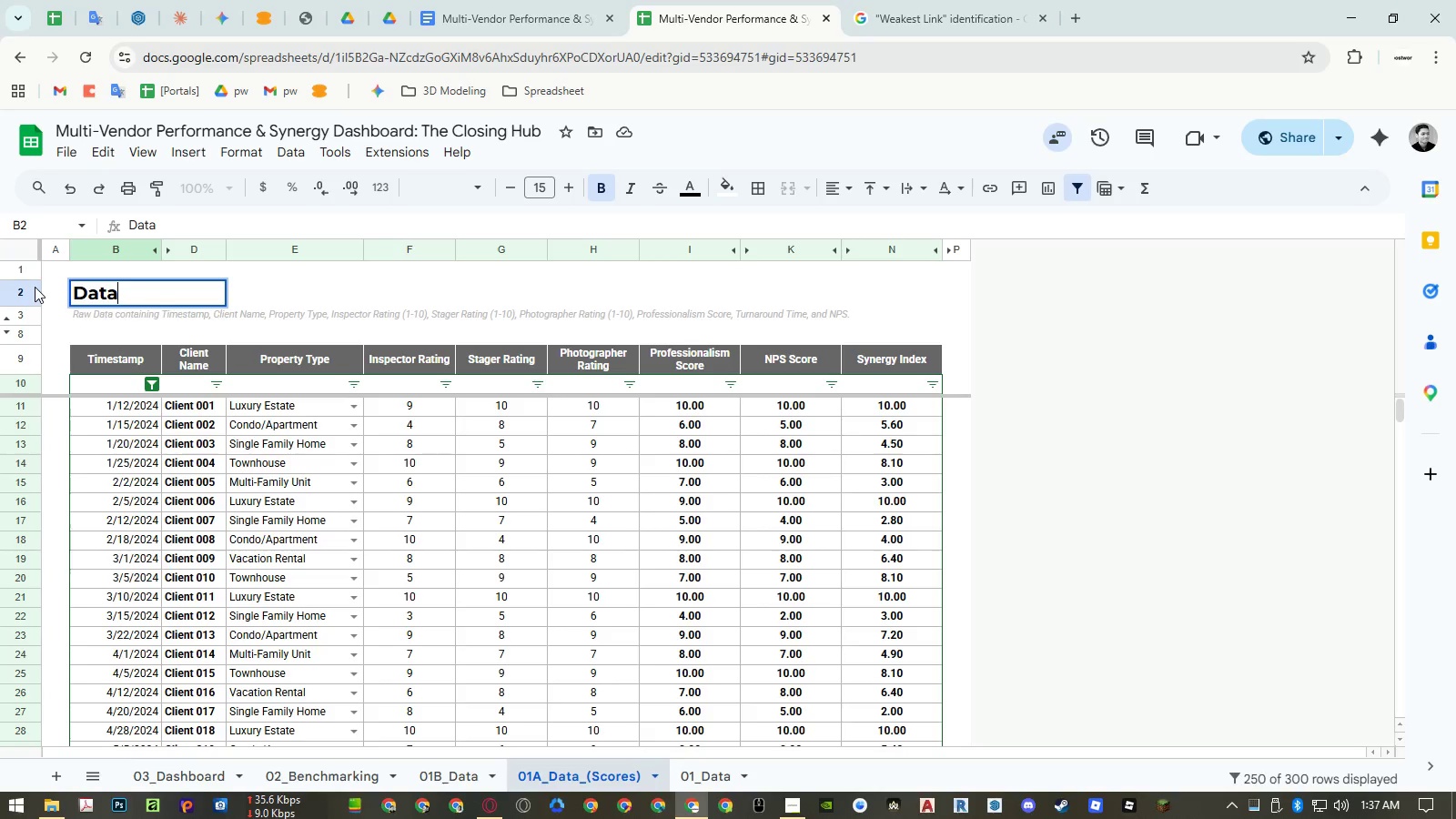 
type( with Scores)
 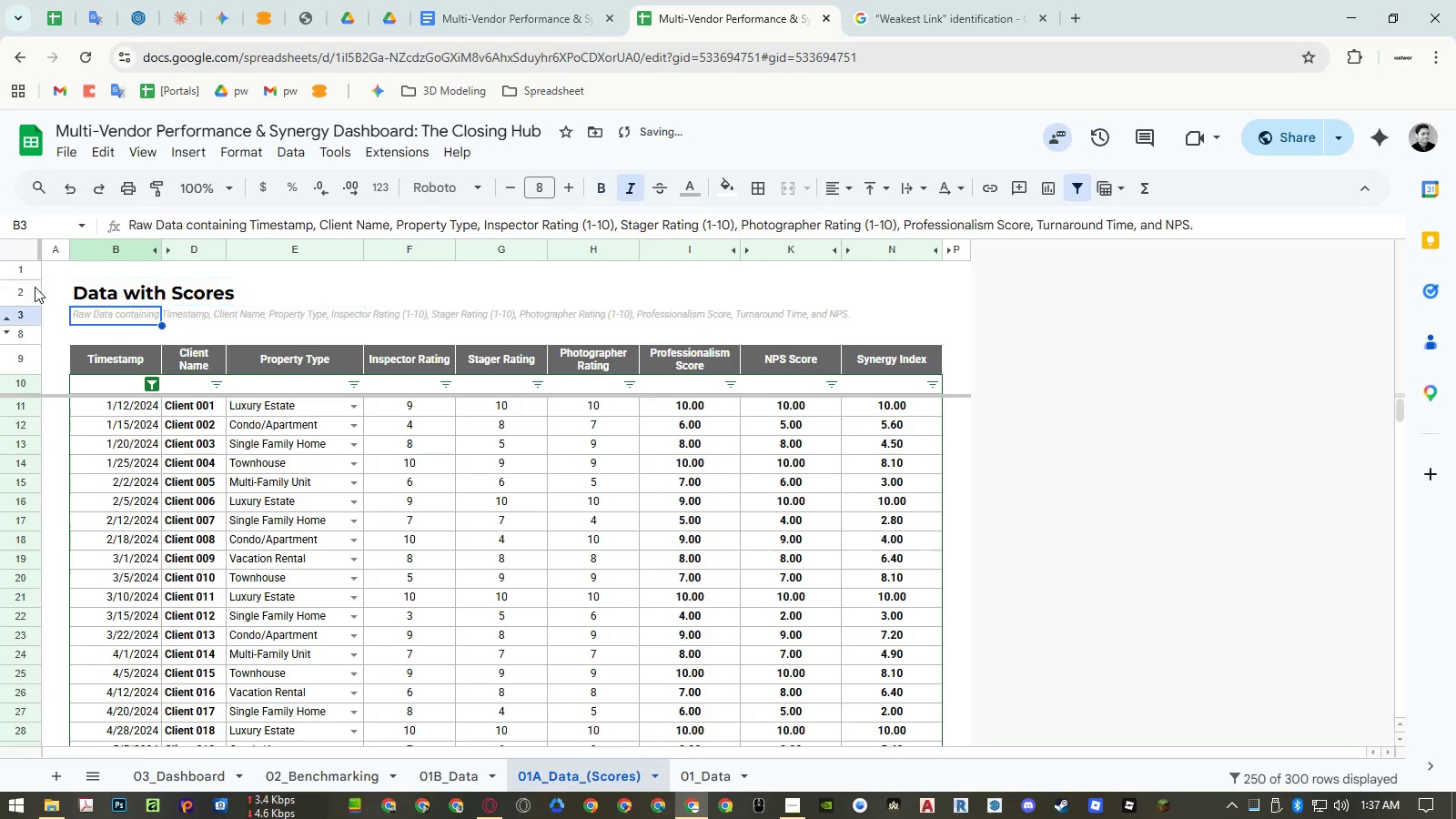 
 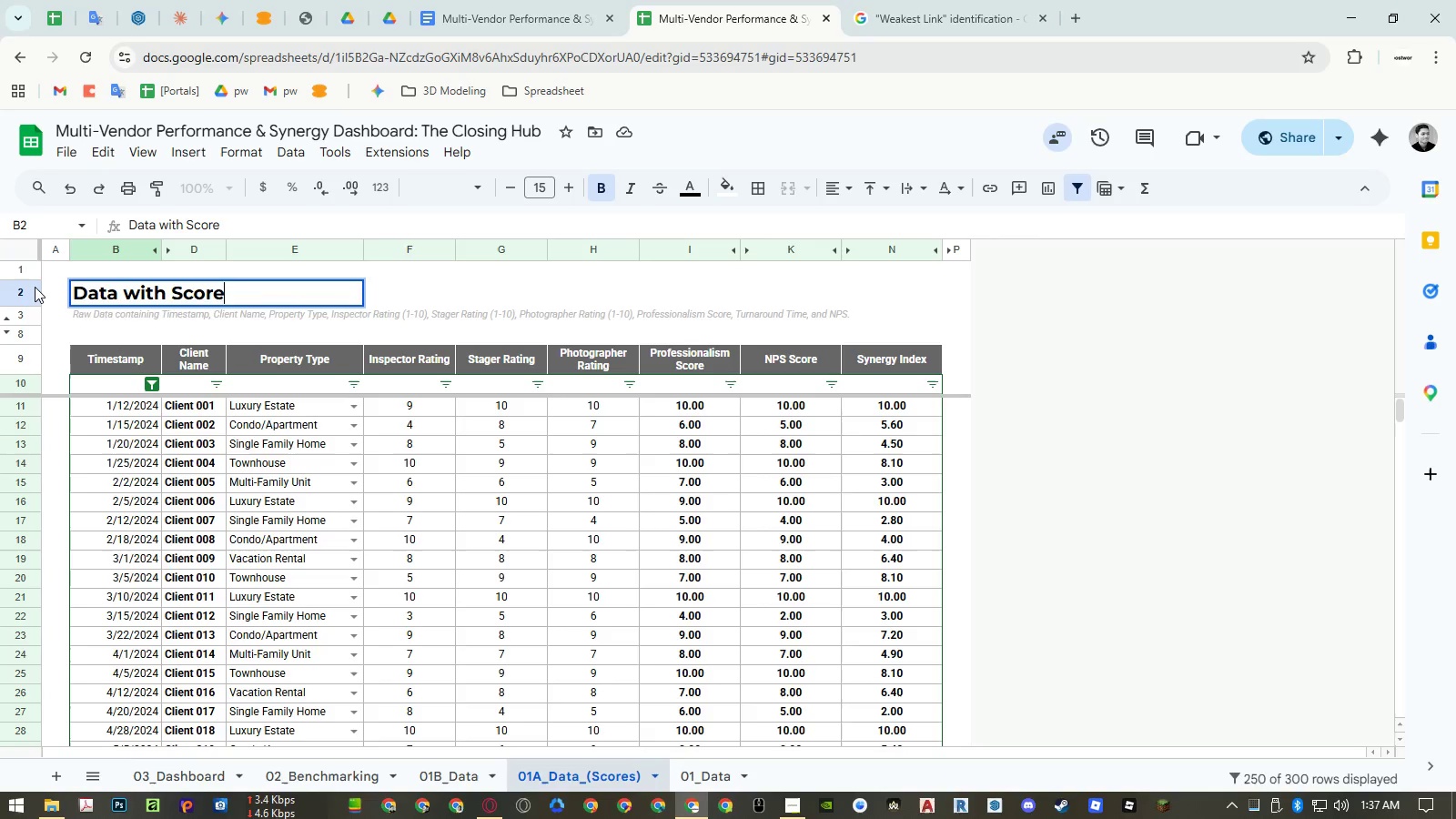 
key(Enter)
 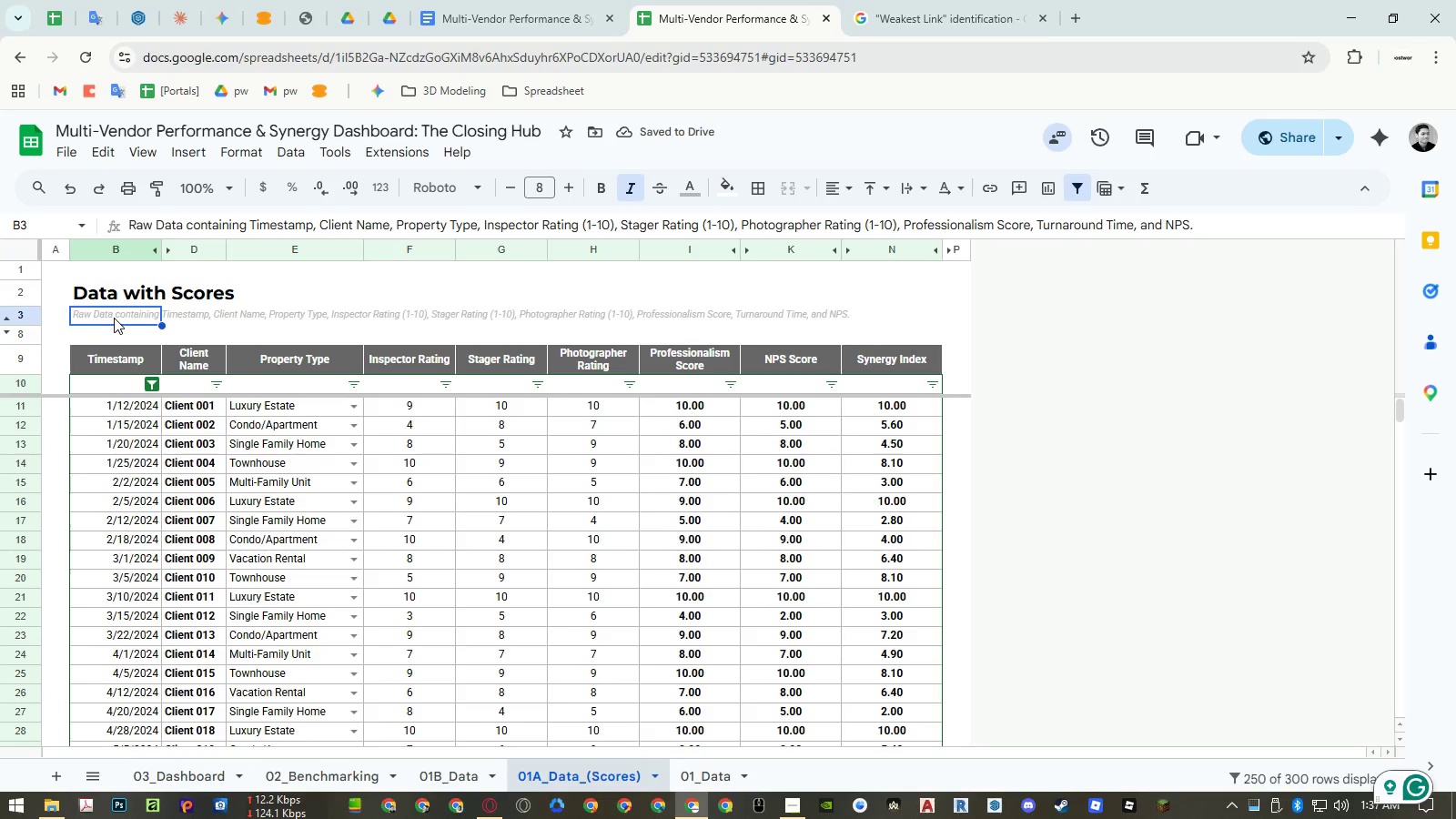 
double_click([114, 318])
 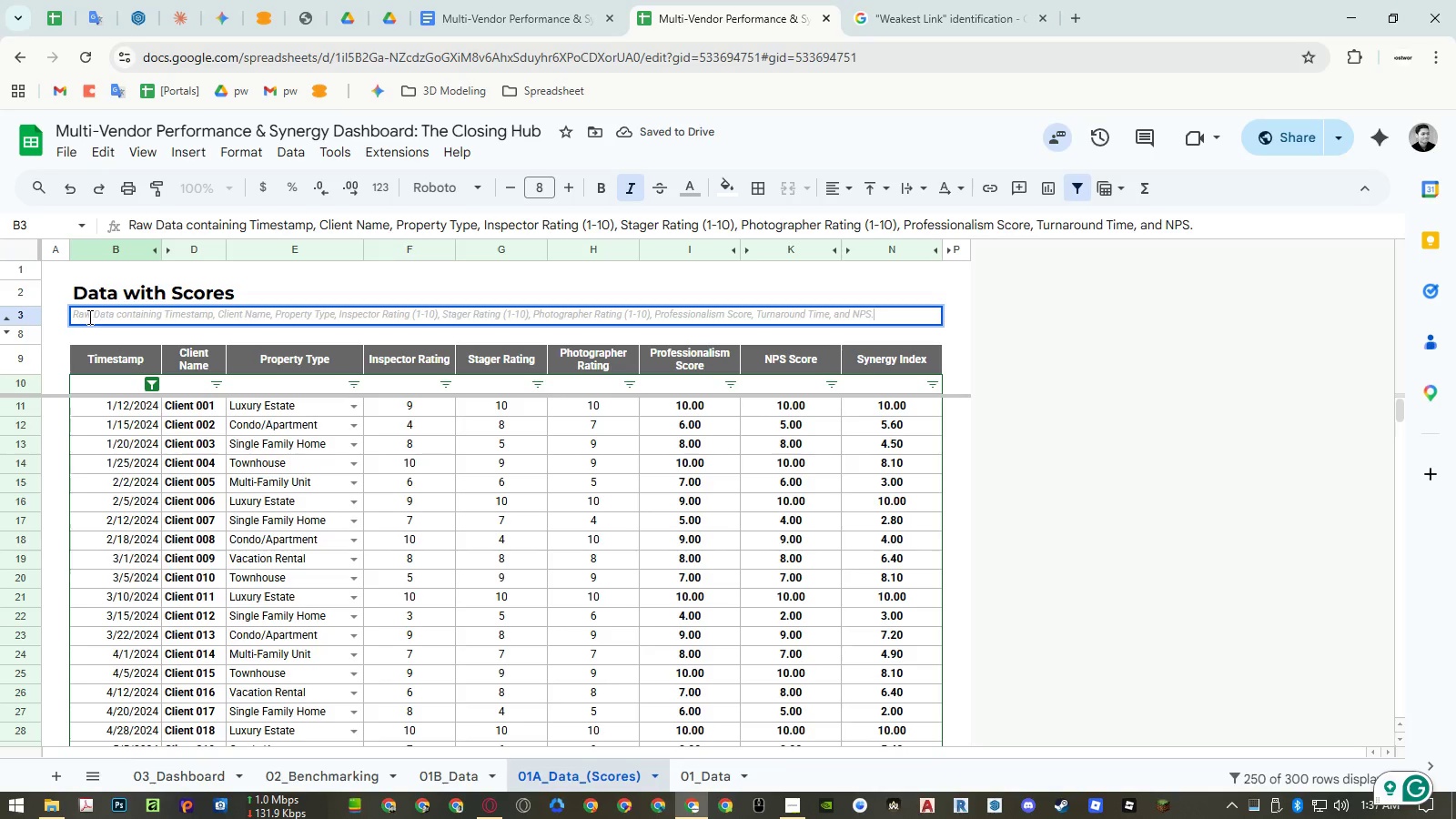 
double_click([86, 317])
 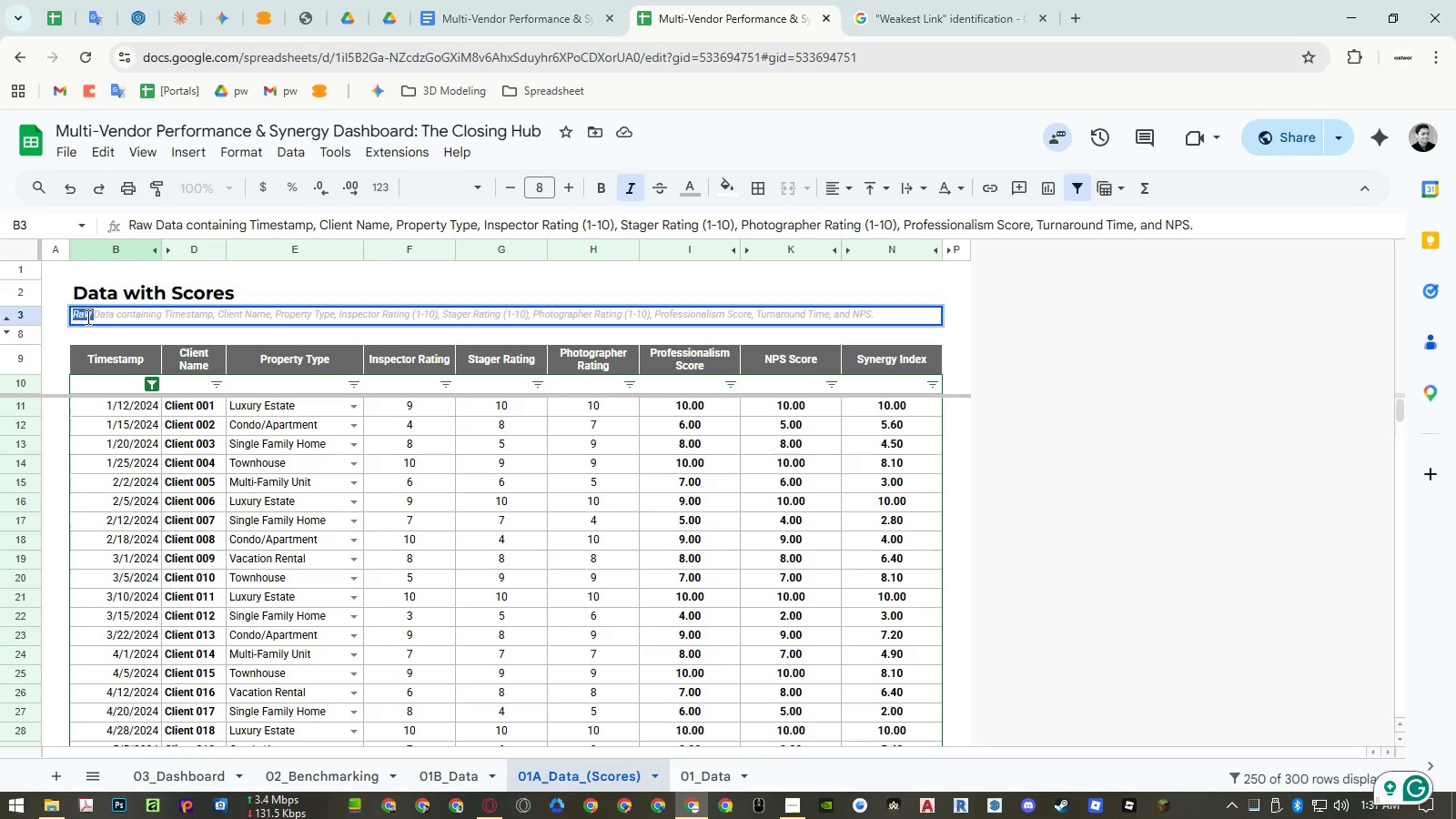 
key(Backspace)
 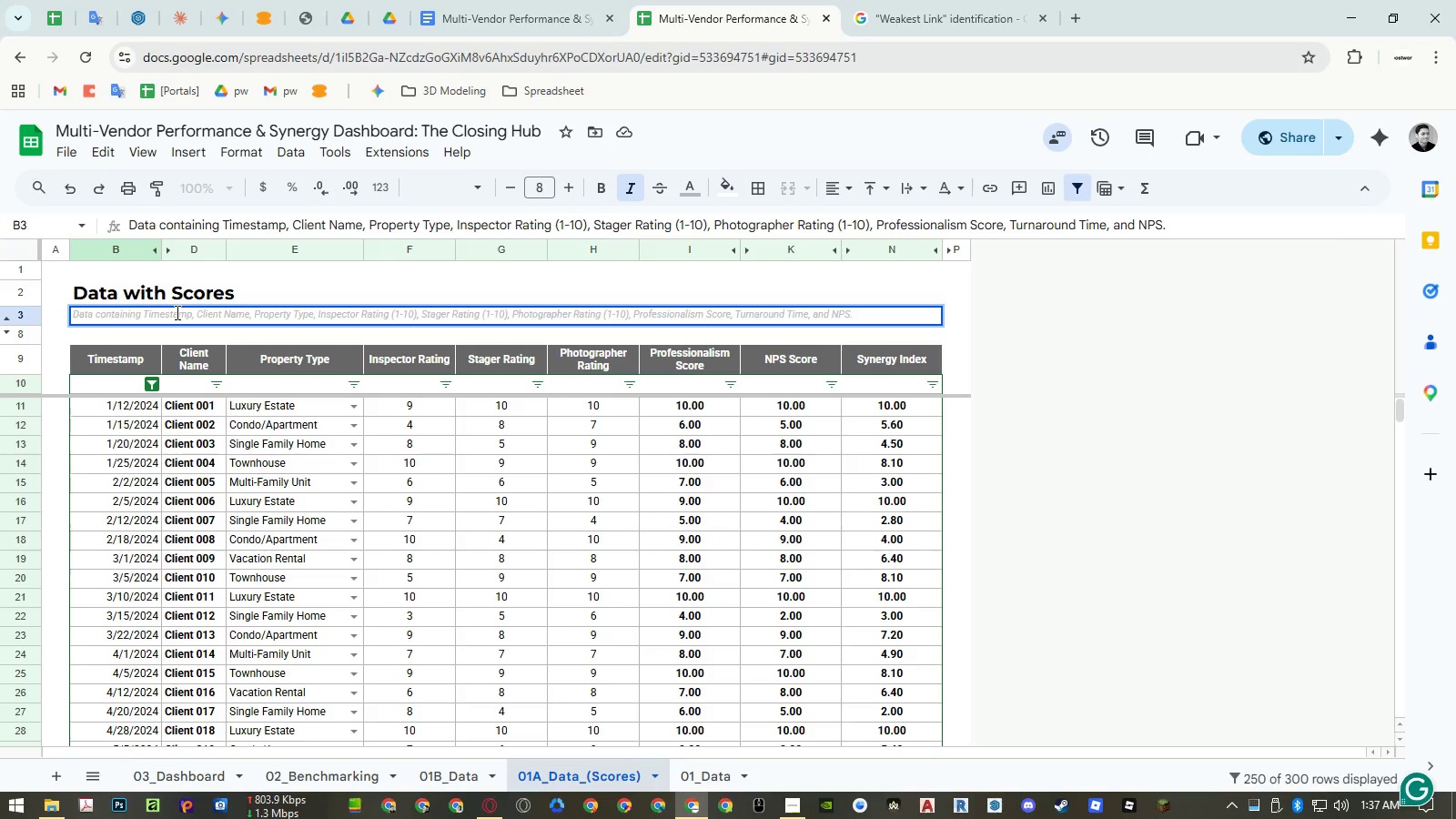 
left_click([176, 312])
 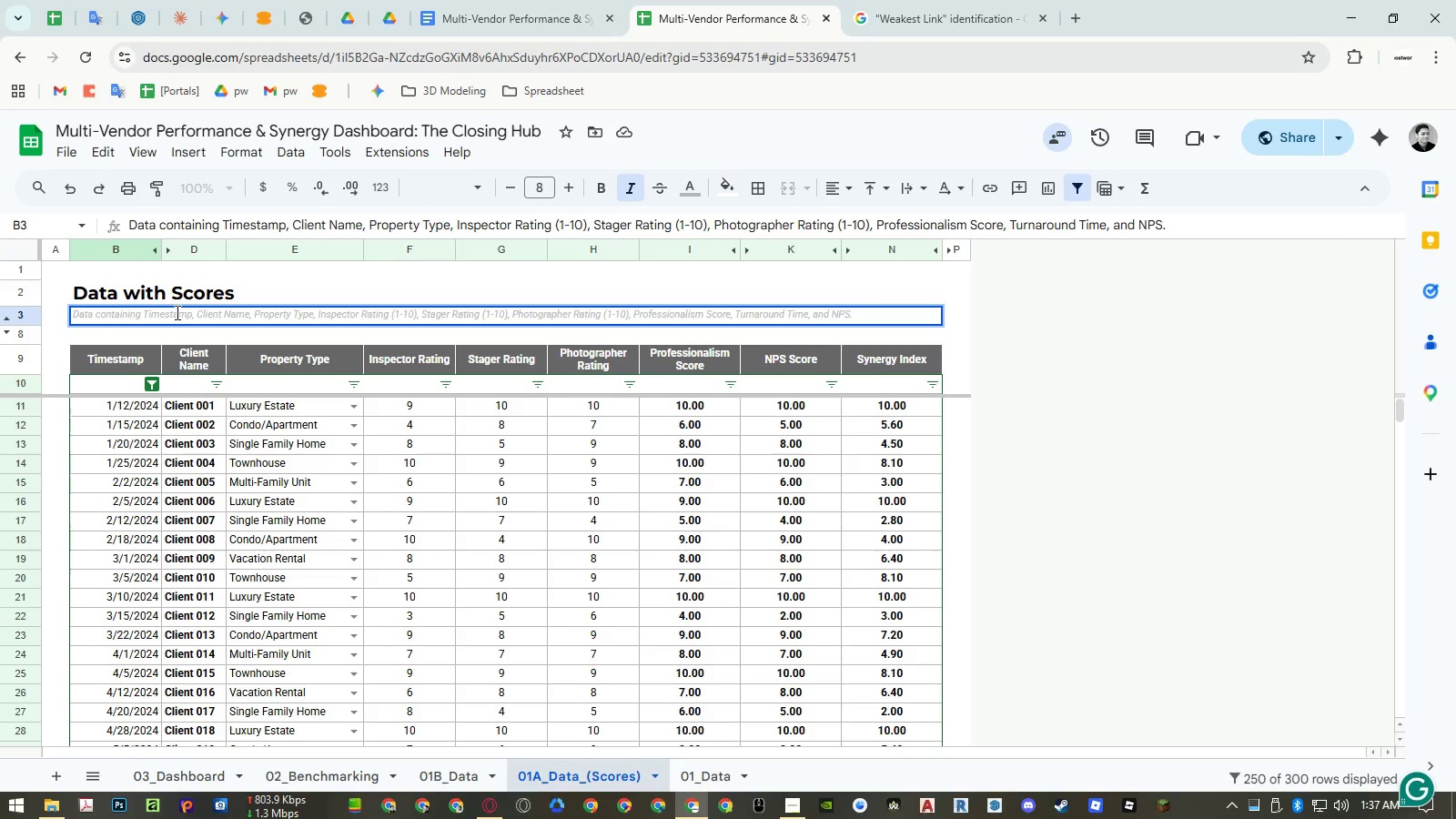 
left_click_drag(start_coordinate=[176, 312], to_coordinate=[309, 310])
 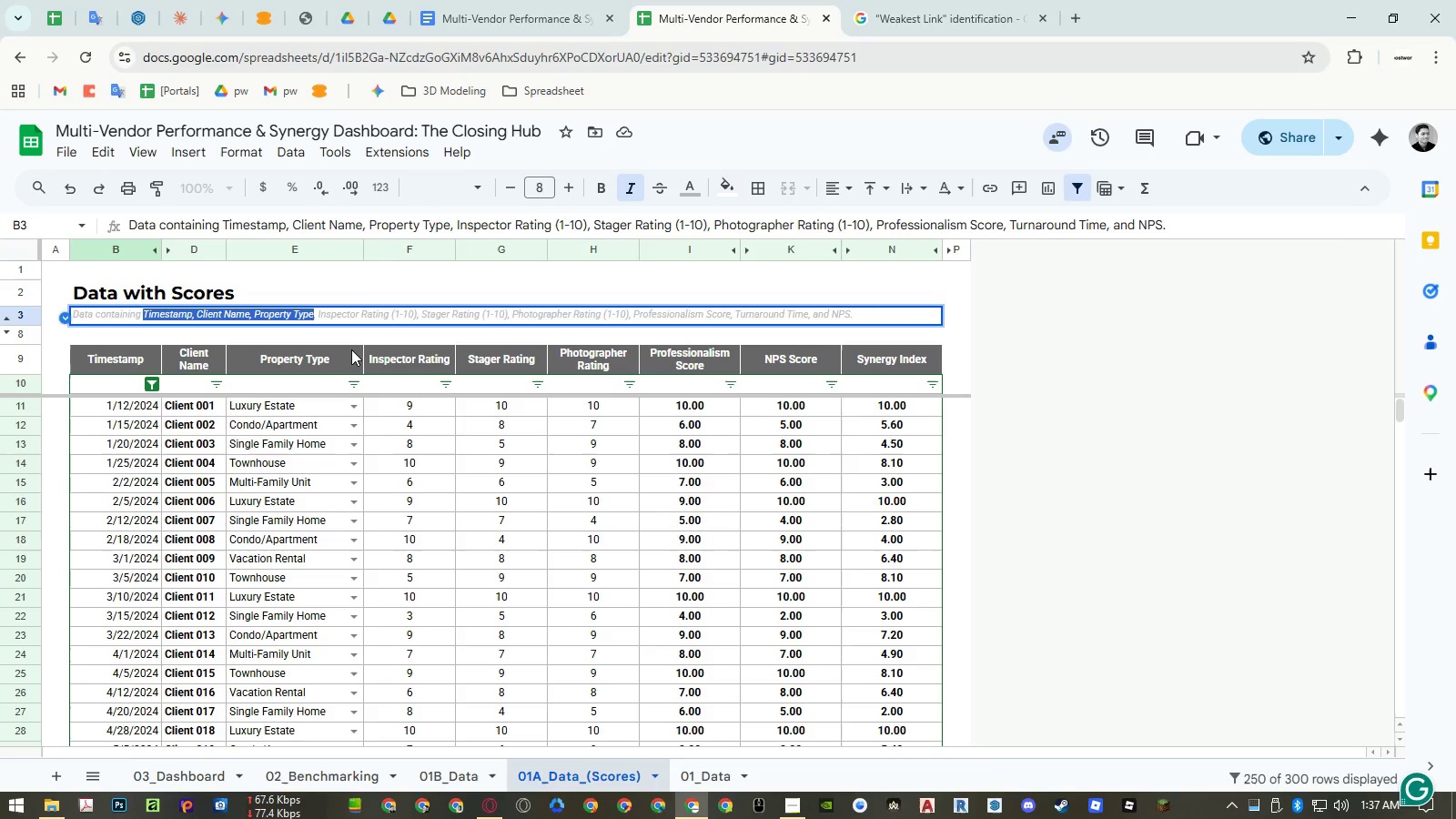 
key(Delete)
 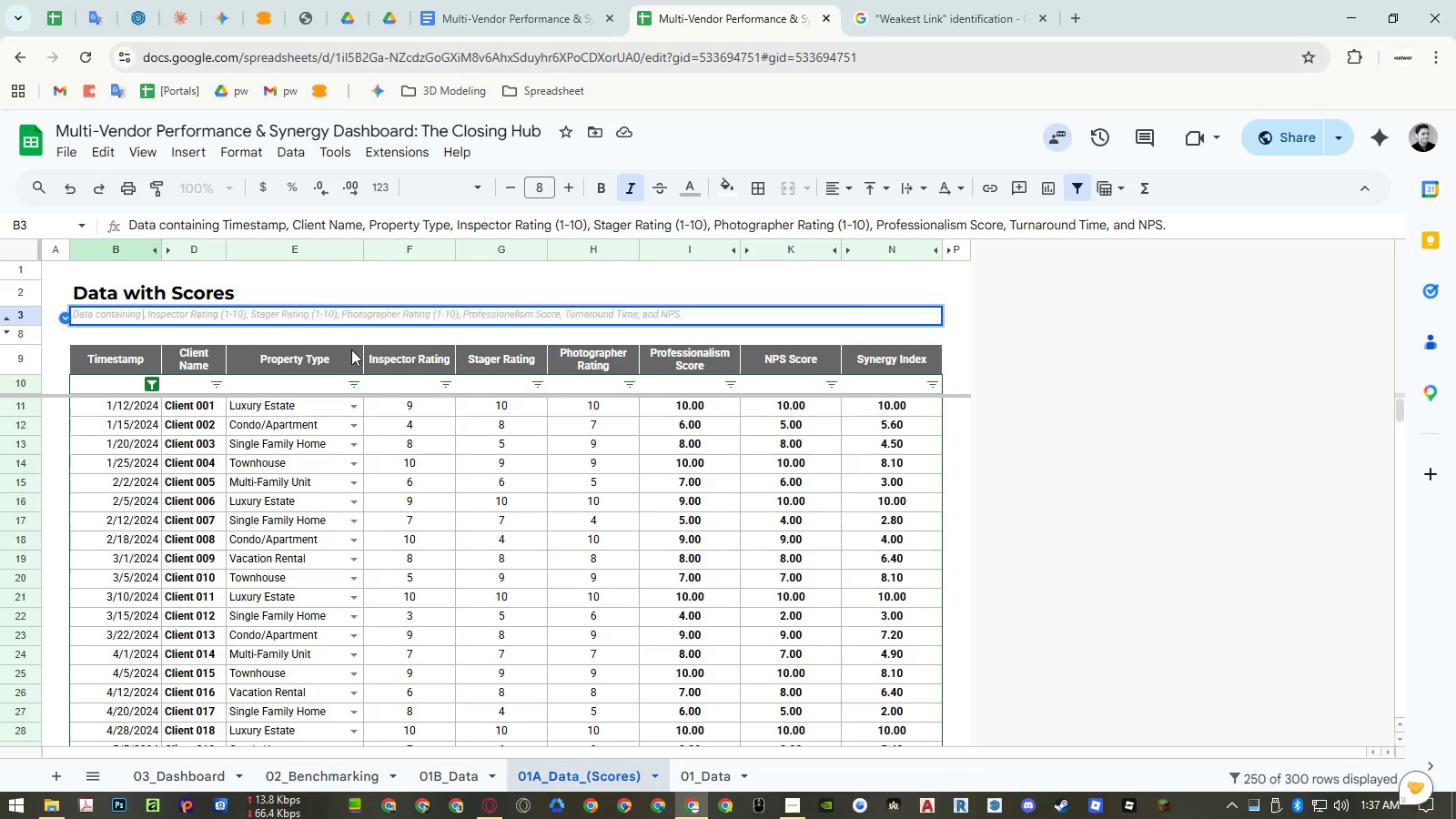 
key(Delete)
 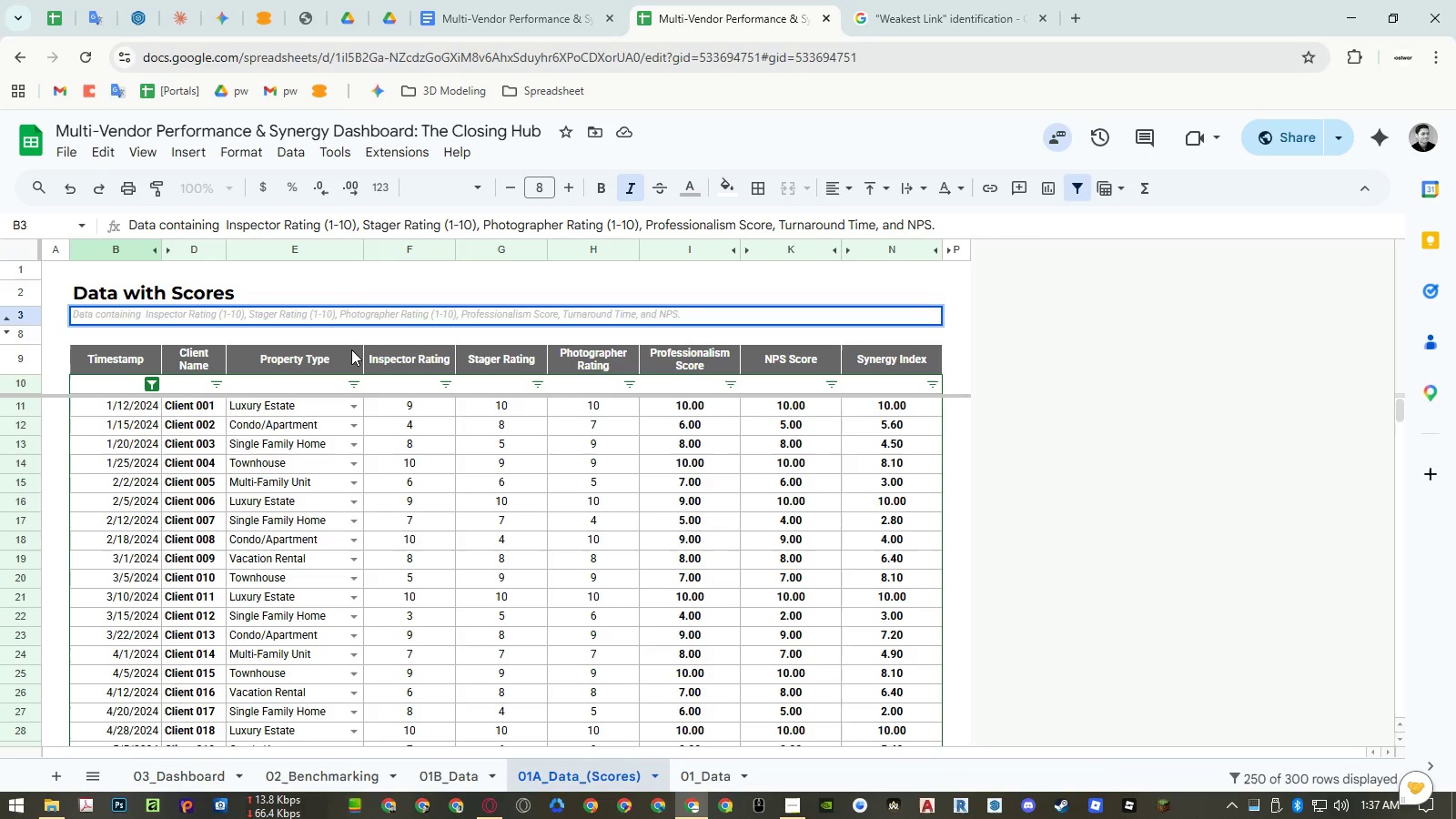 
key(Delete)
 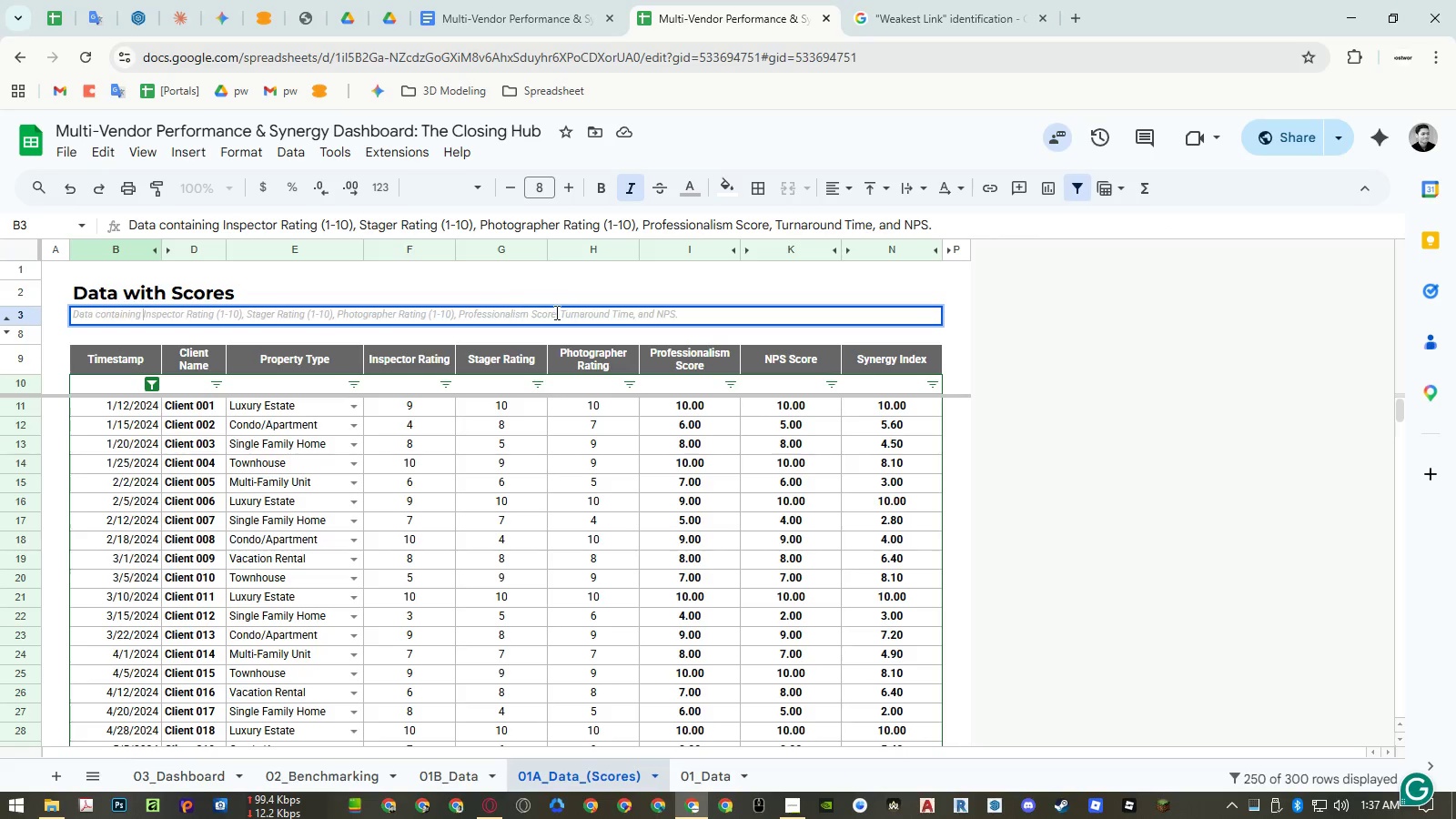 
left_click([585, 312])
 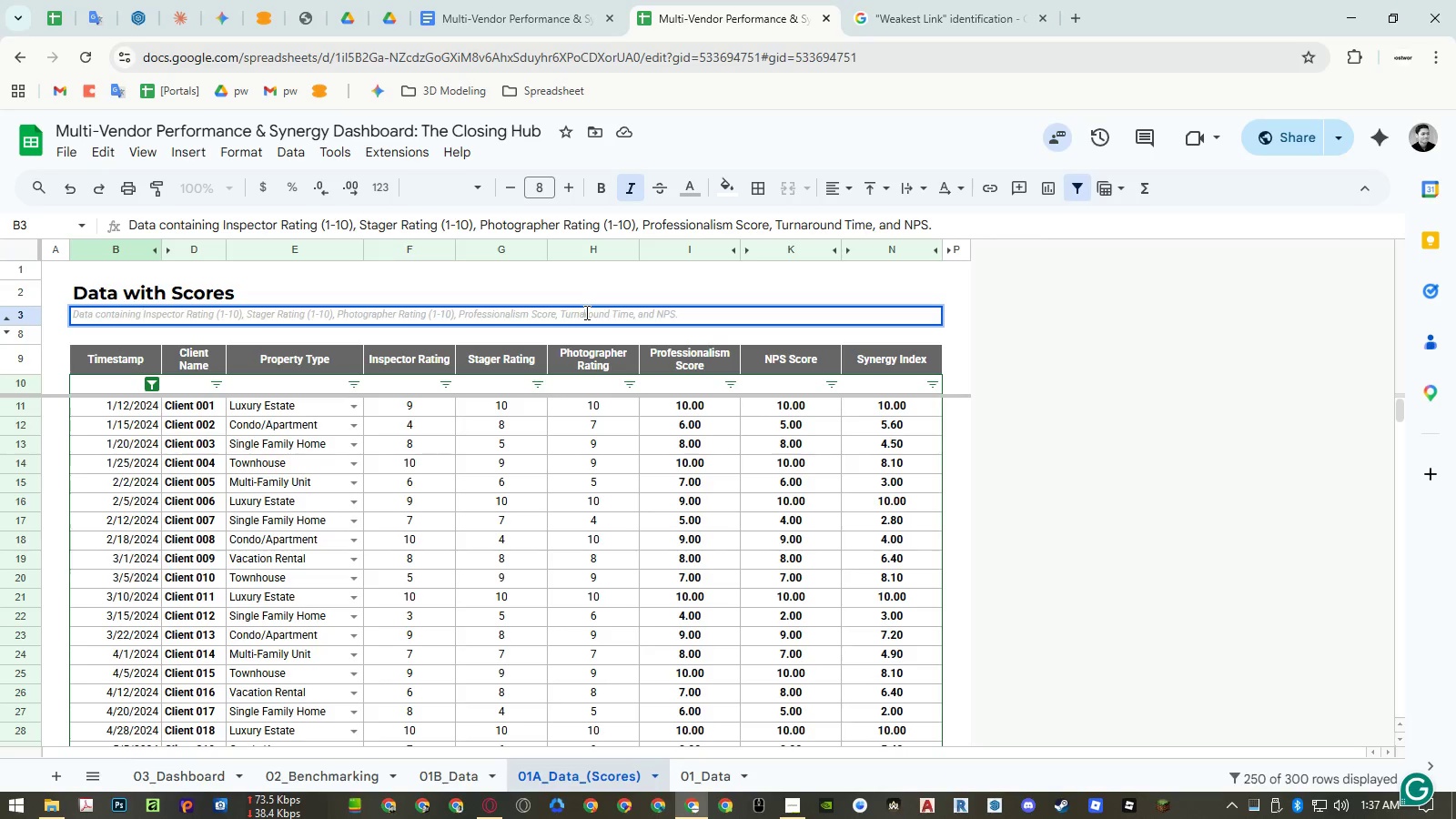 
left_click_drag(start_coordinate=[585, 312], to_coordinate=[622, 313])
 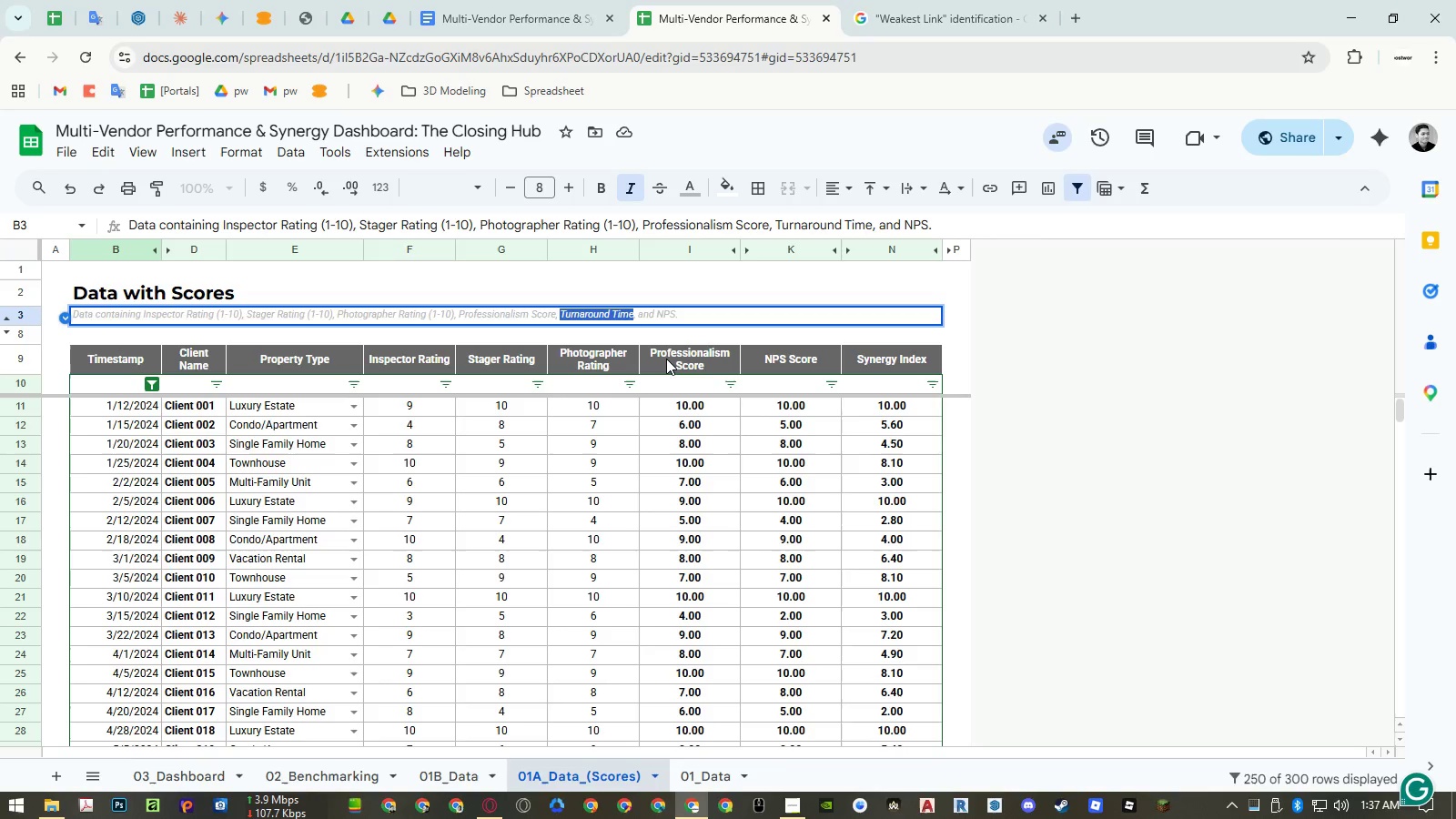 
key(Delete)
 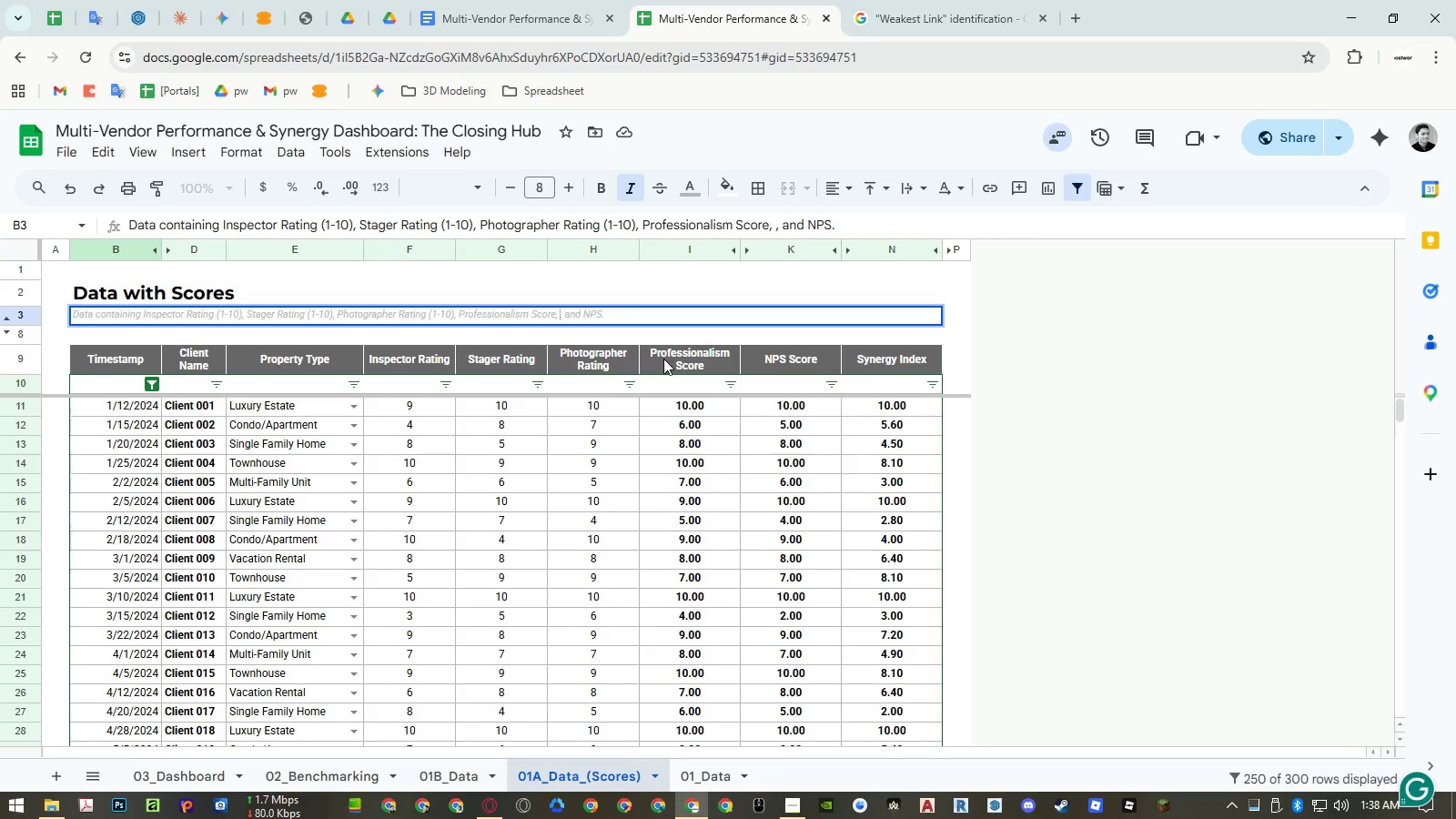 
key(Delete)
 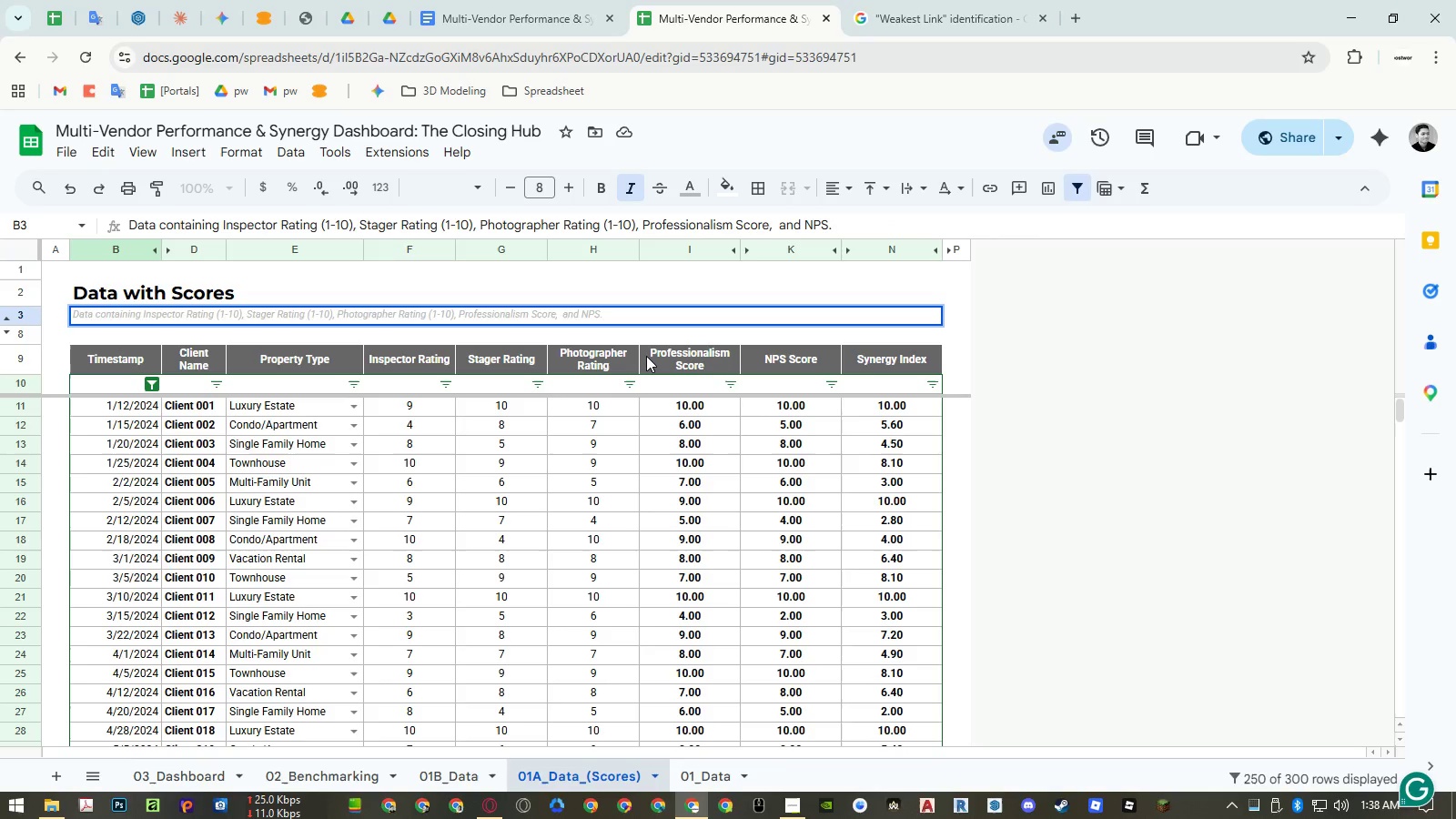 
key(Delete)
 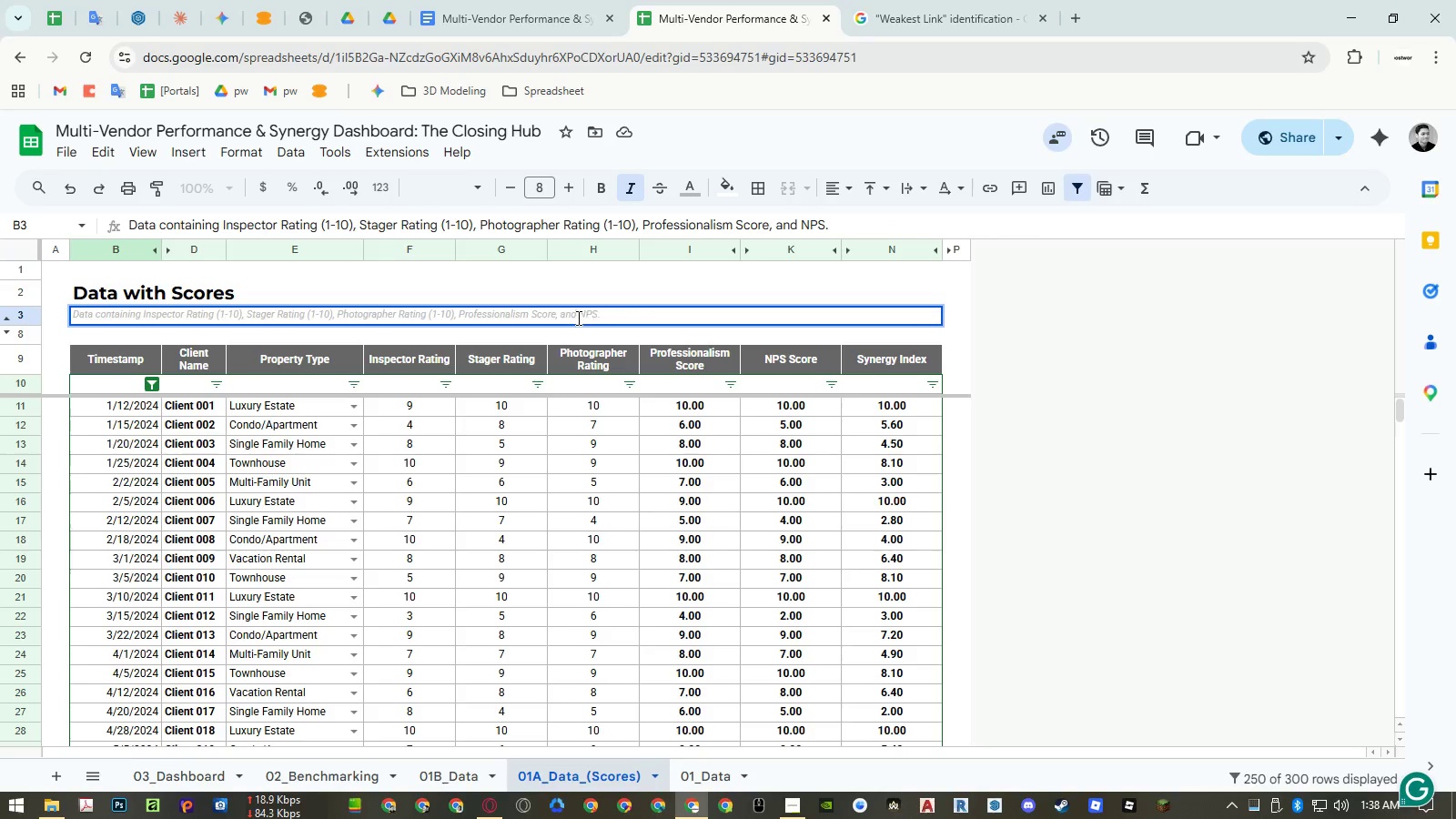 
left_click_drag(start_coordinate=[577, 315], to_coordinate=[553, 318])
 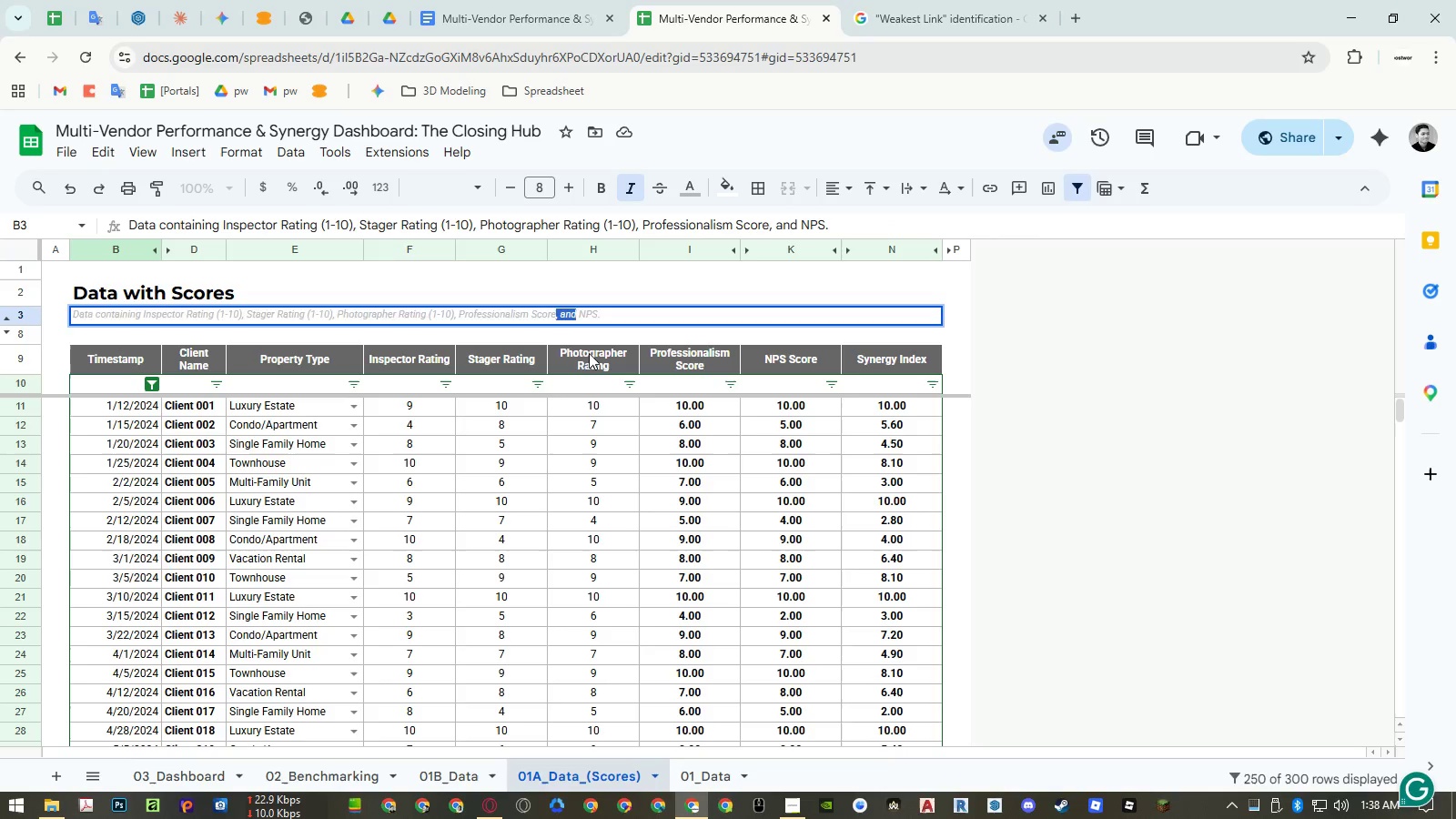 
key(Control+ControlLeft)
 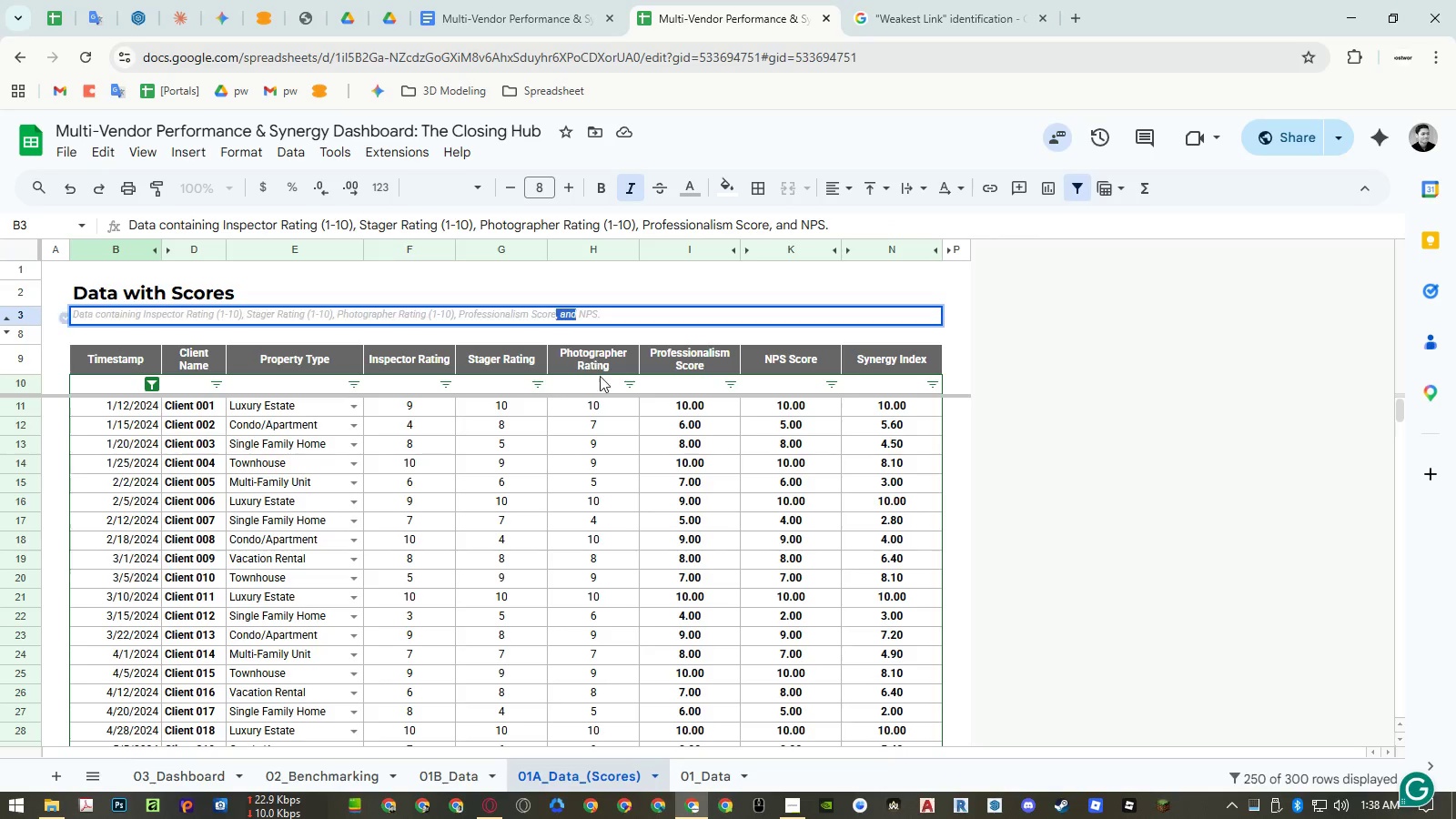 
key(Control+C)
 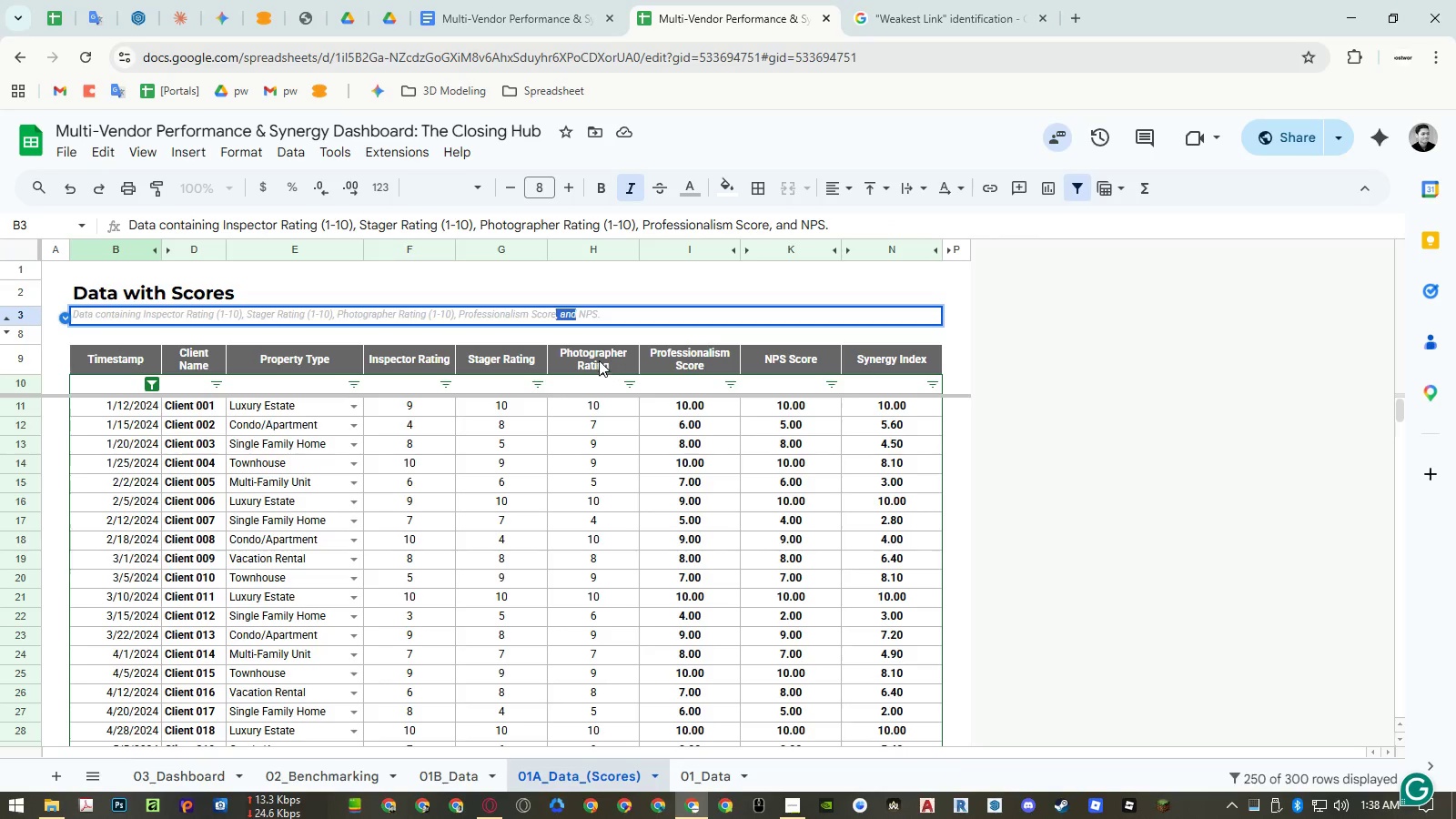 
key(Comma)
 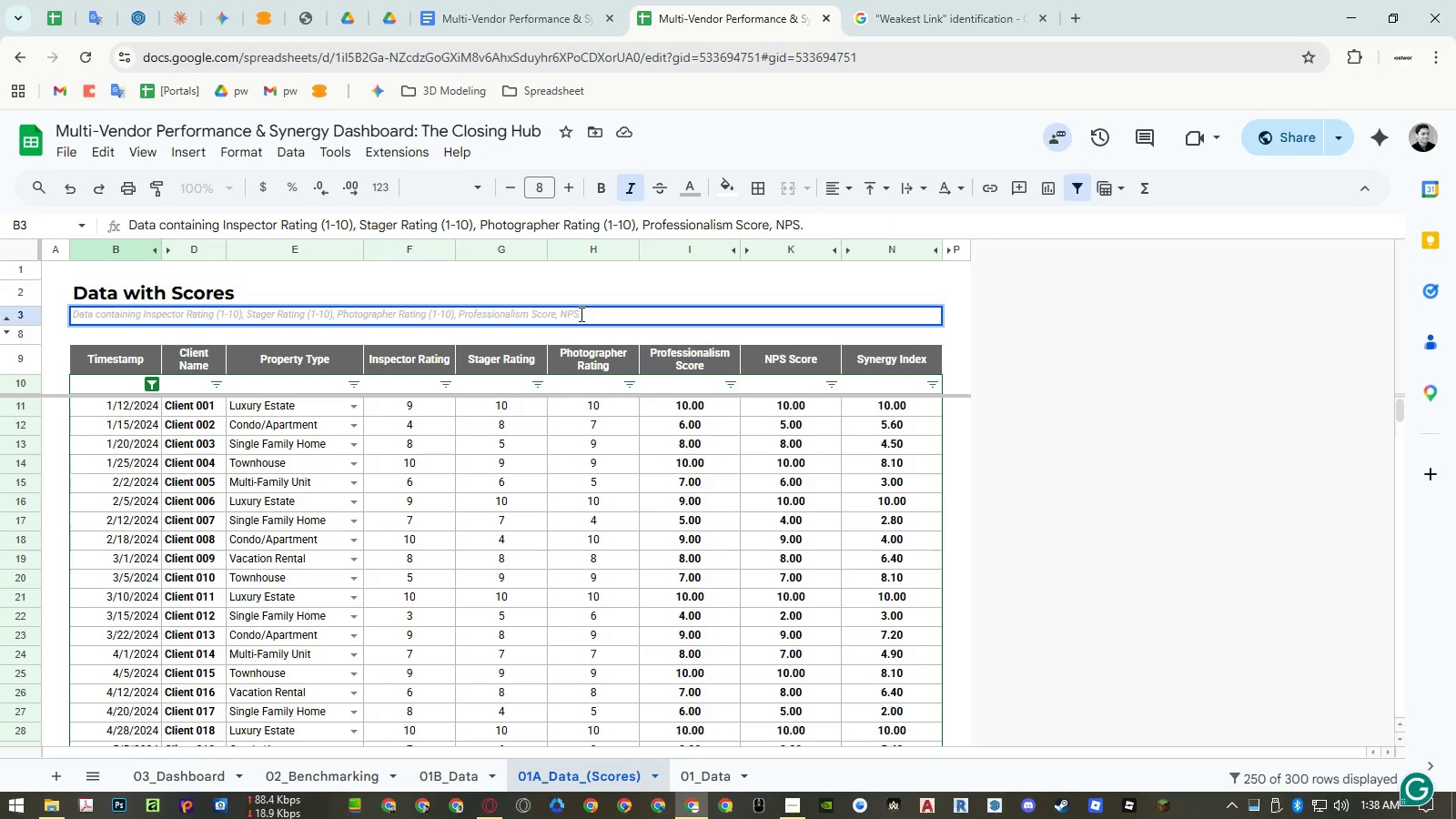 
left_click([577, 314])
 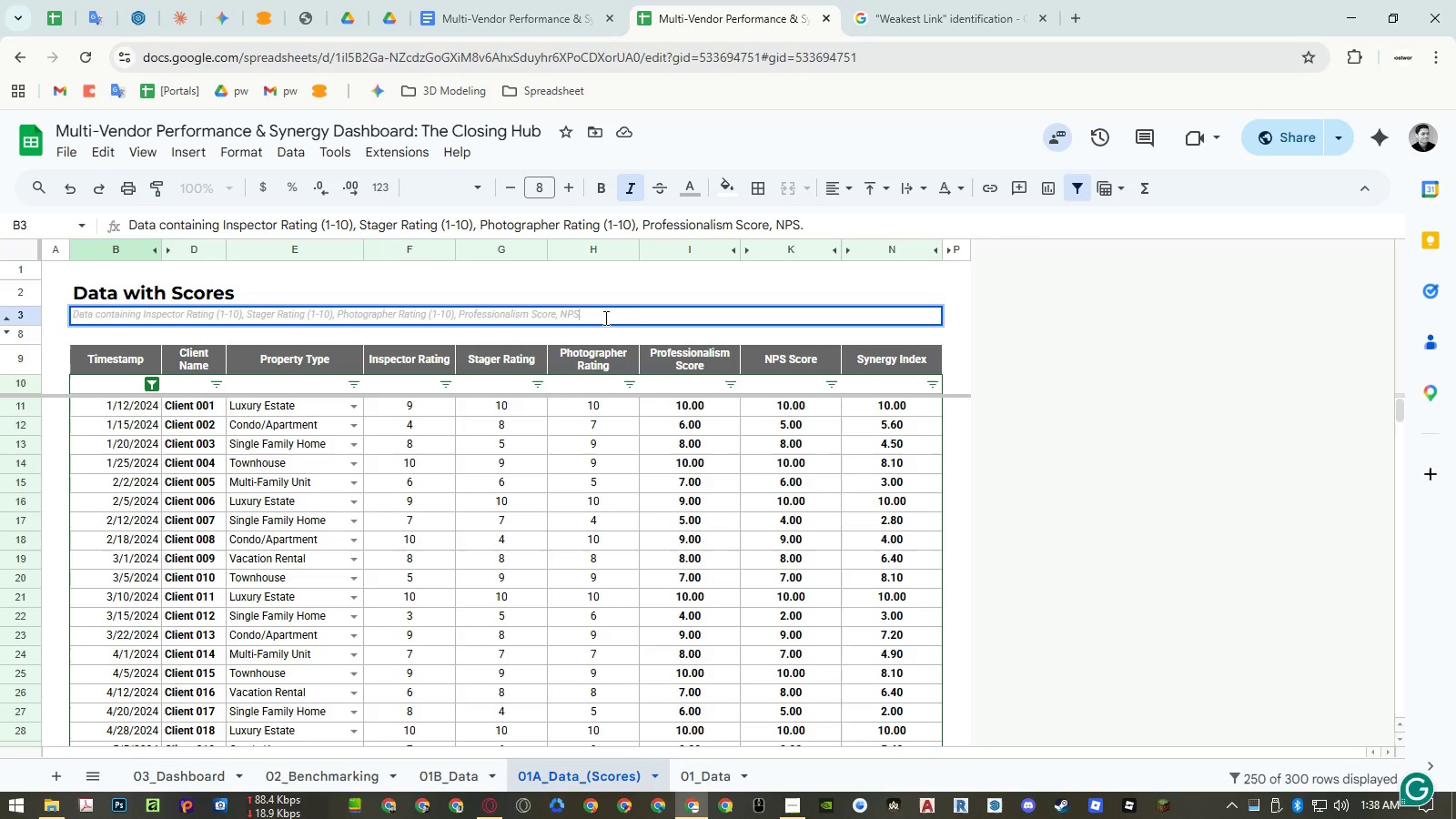 
key(Control+ControlLeft)
 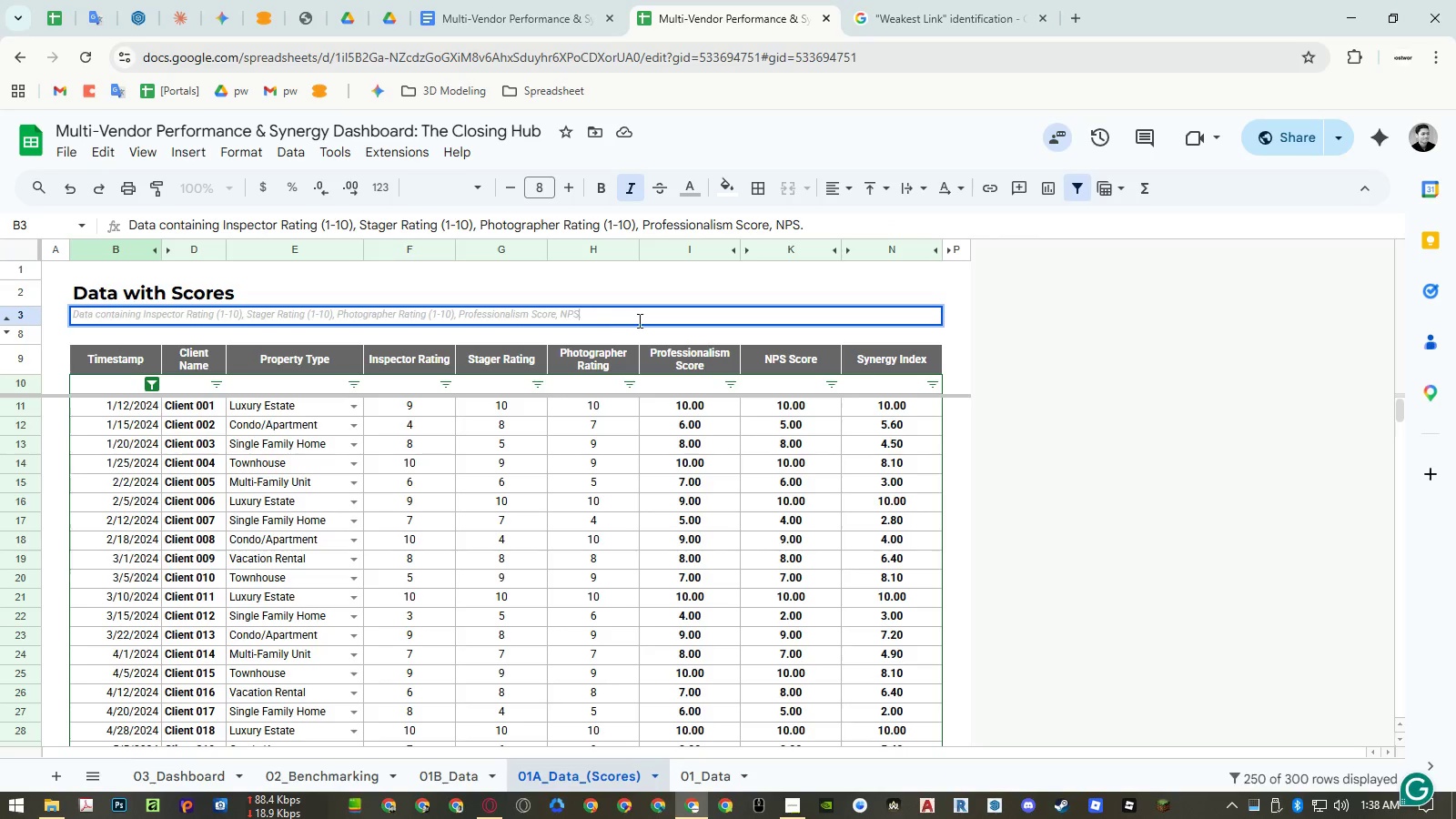 
key(Control+V)
 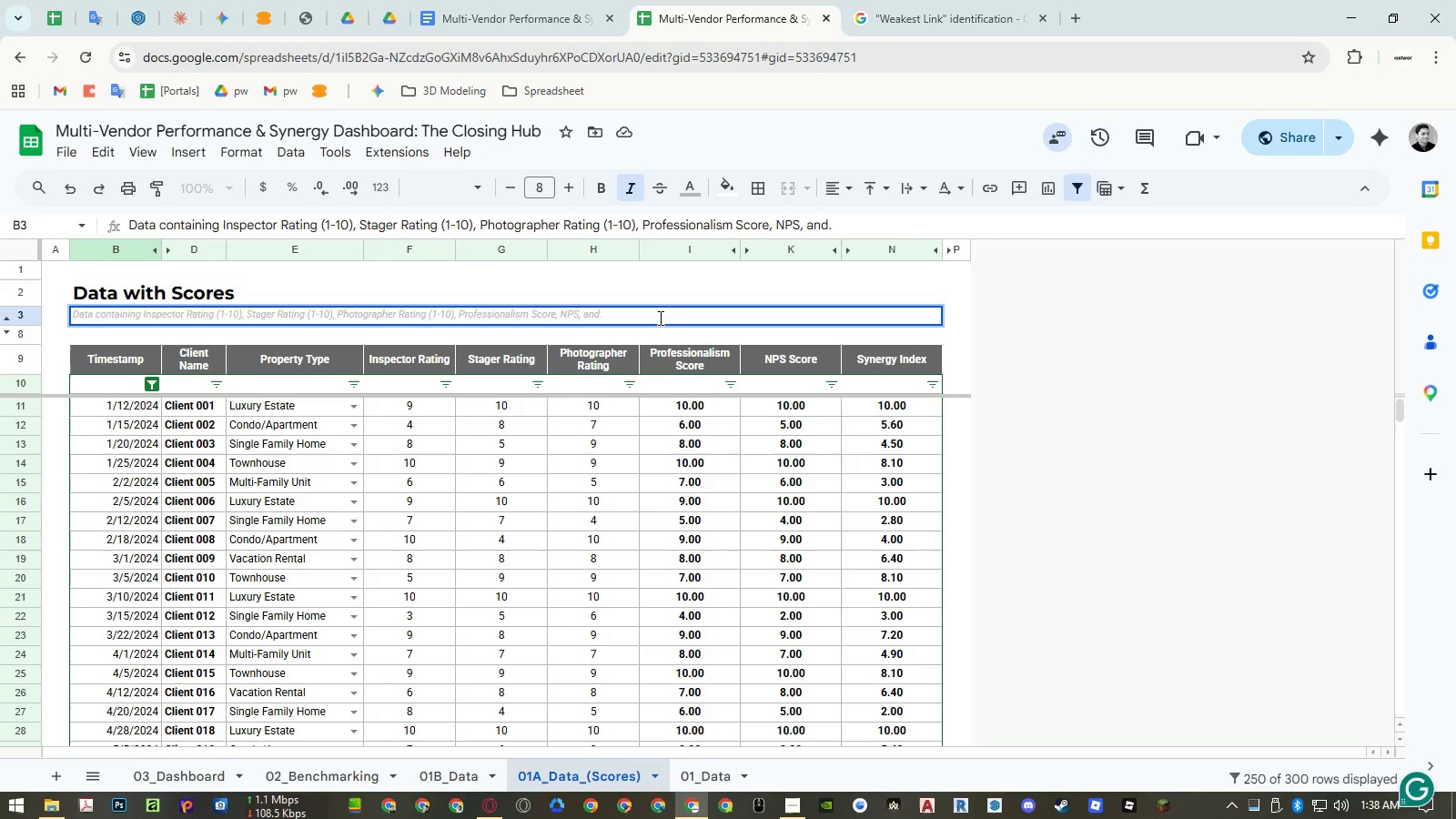 
type( Synergy Index)
 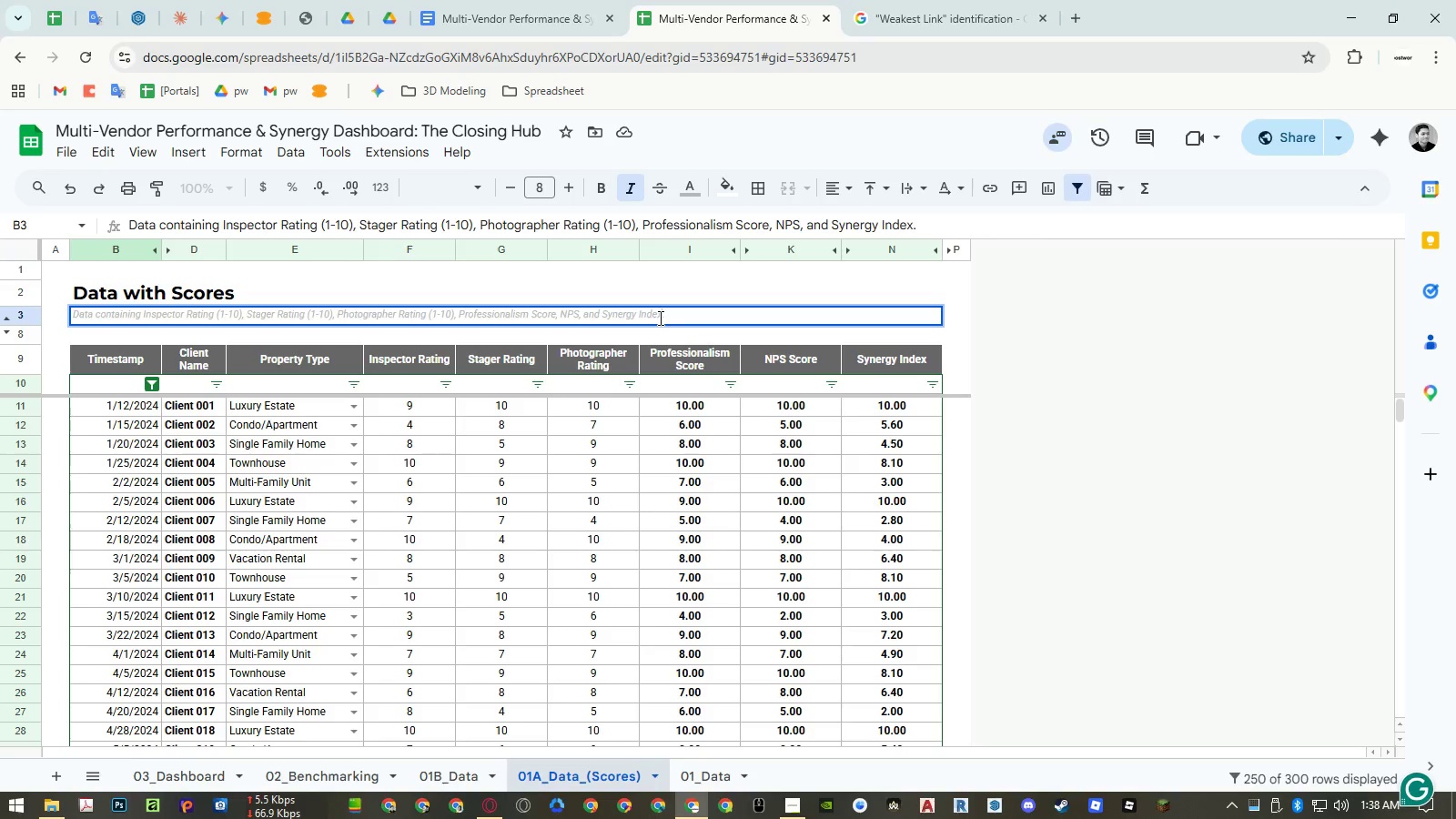 
key(Enter)
 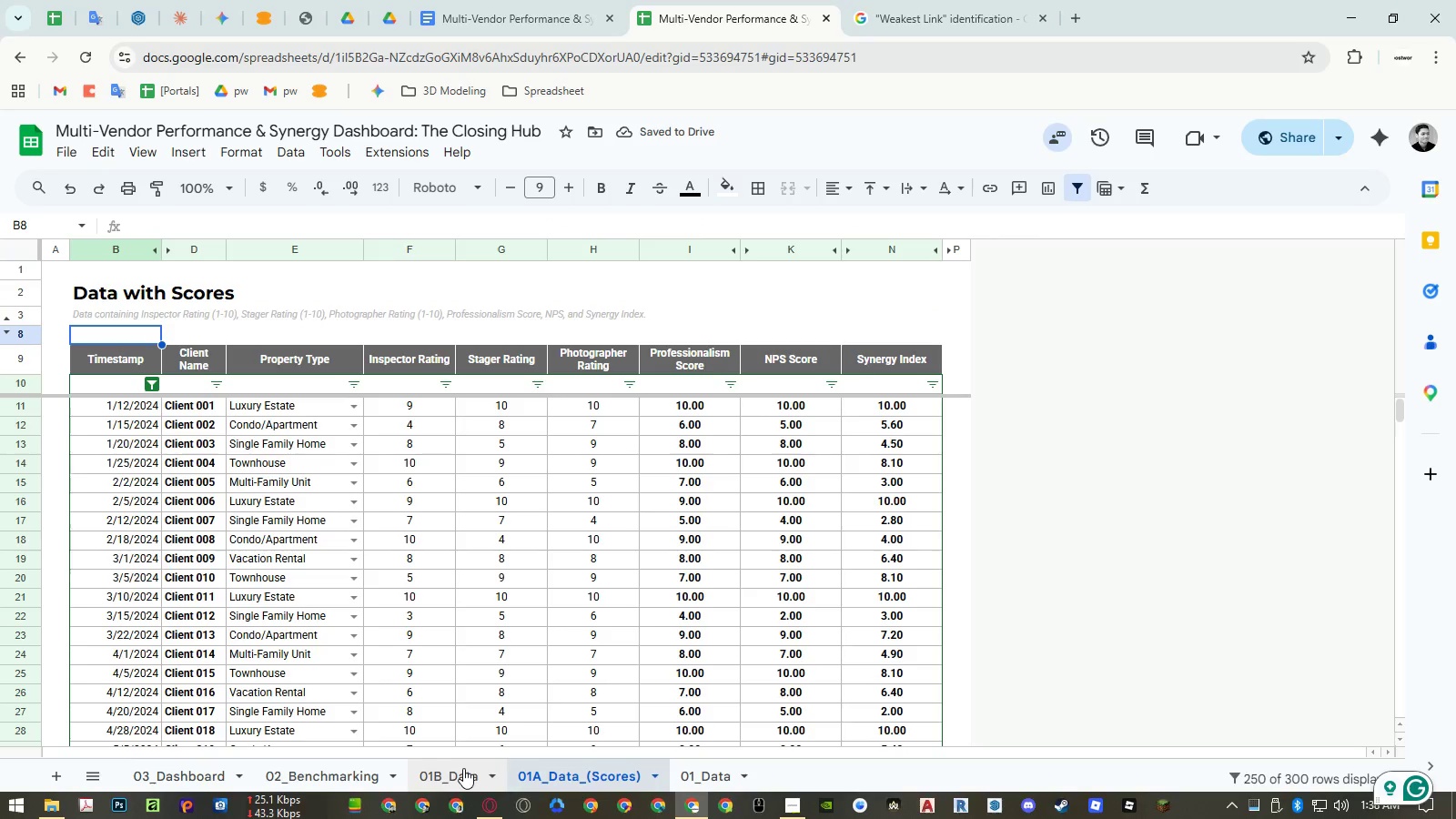 
left_click([463, 768])
 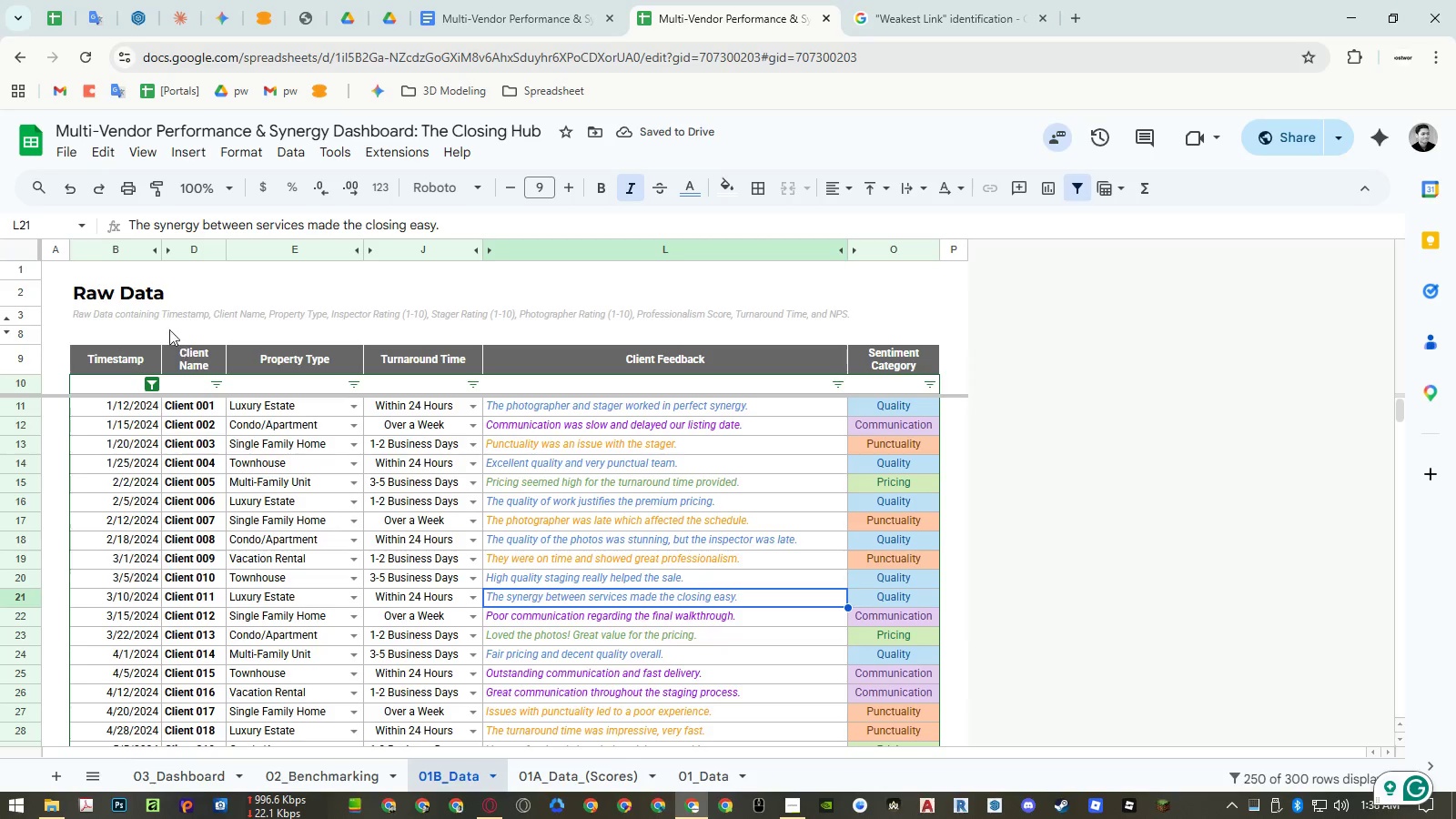 
double_click([98, 292])
 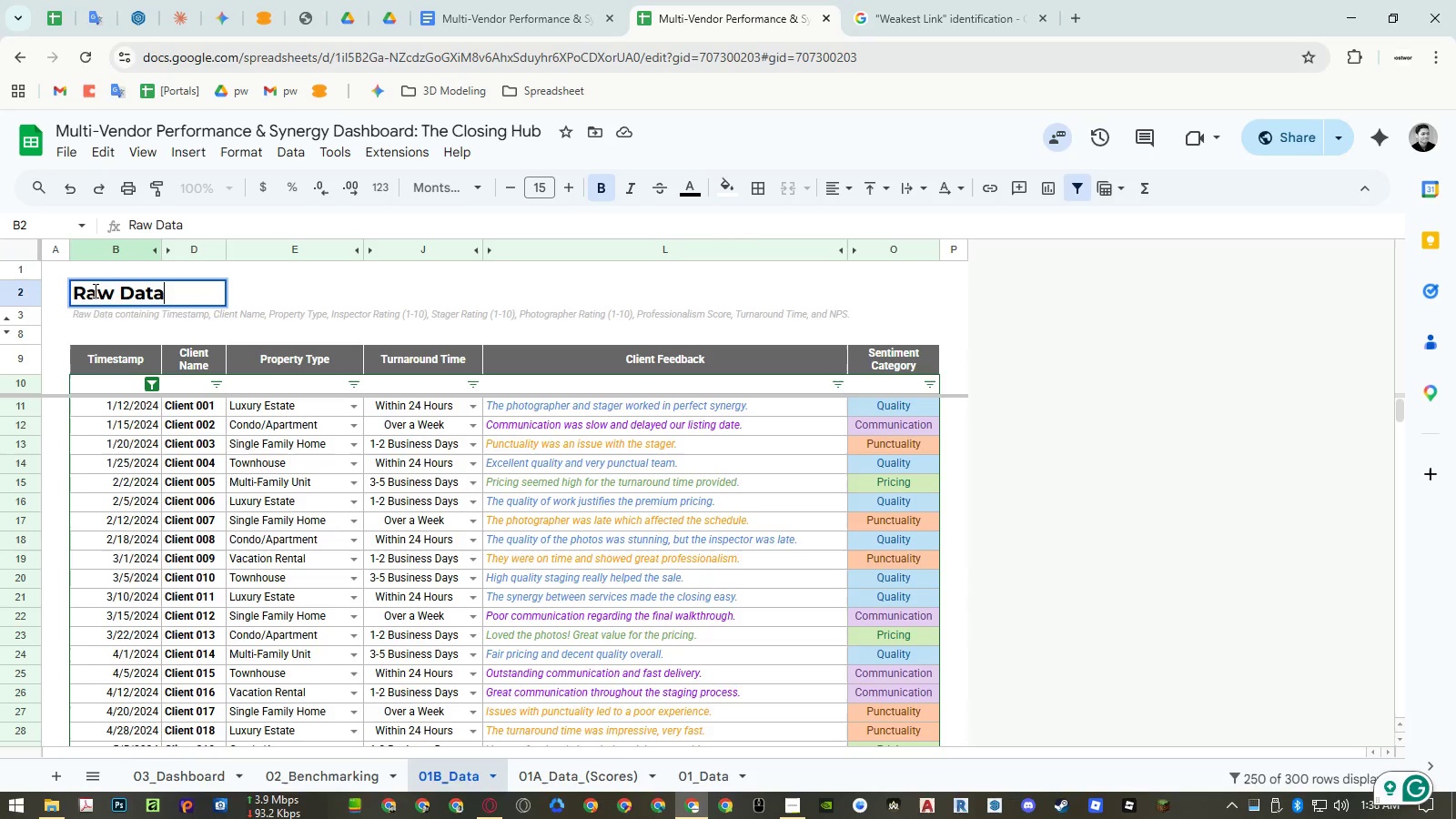 
double_click([94, 290])
 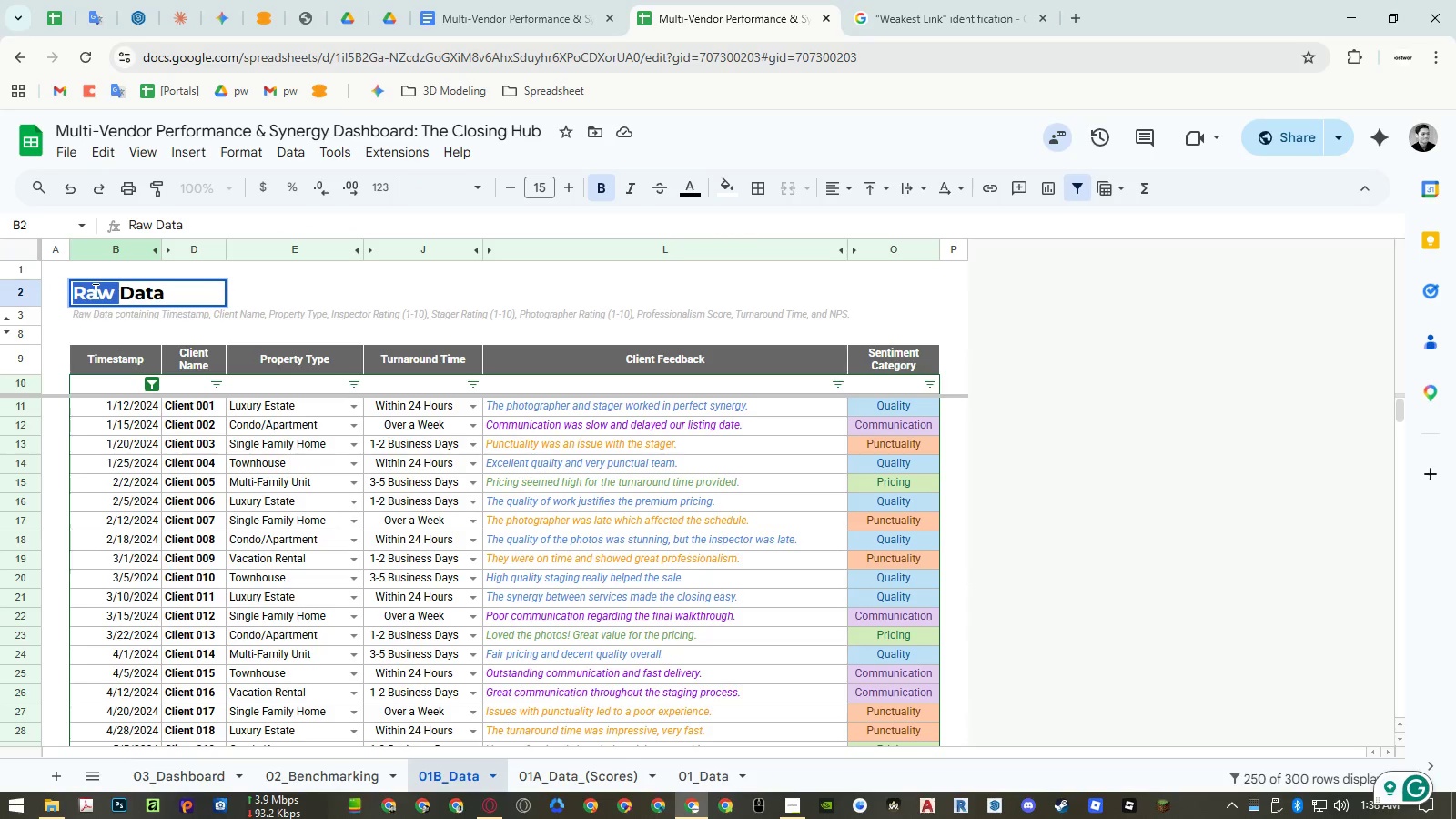 
key(Backspace)
 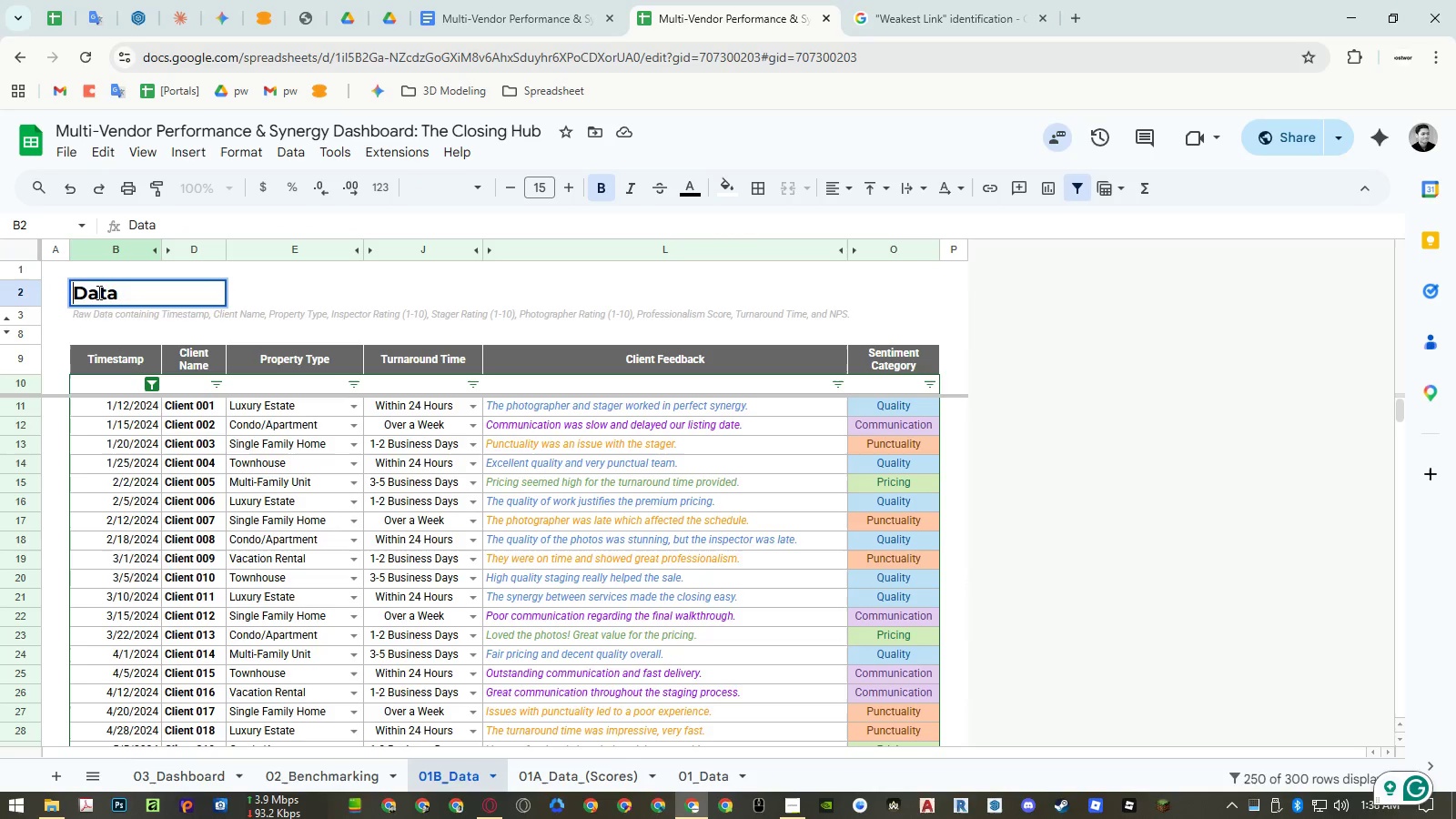 
key(Enter)
 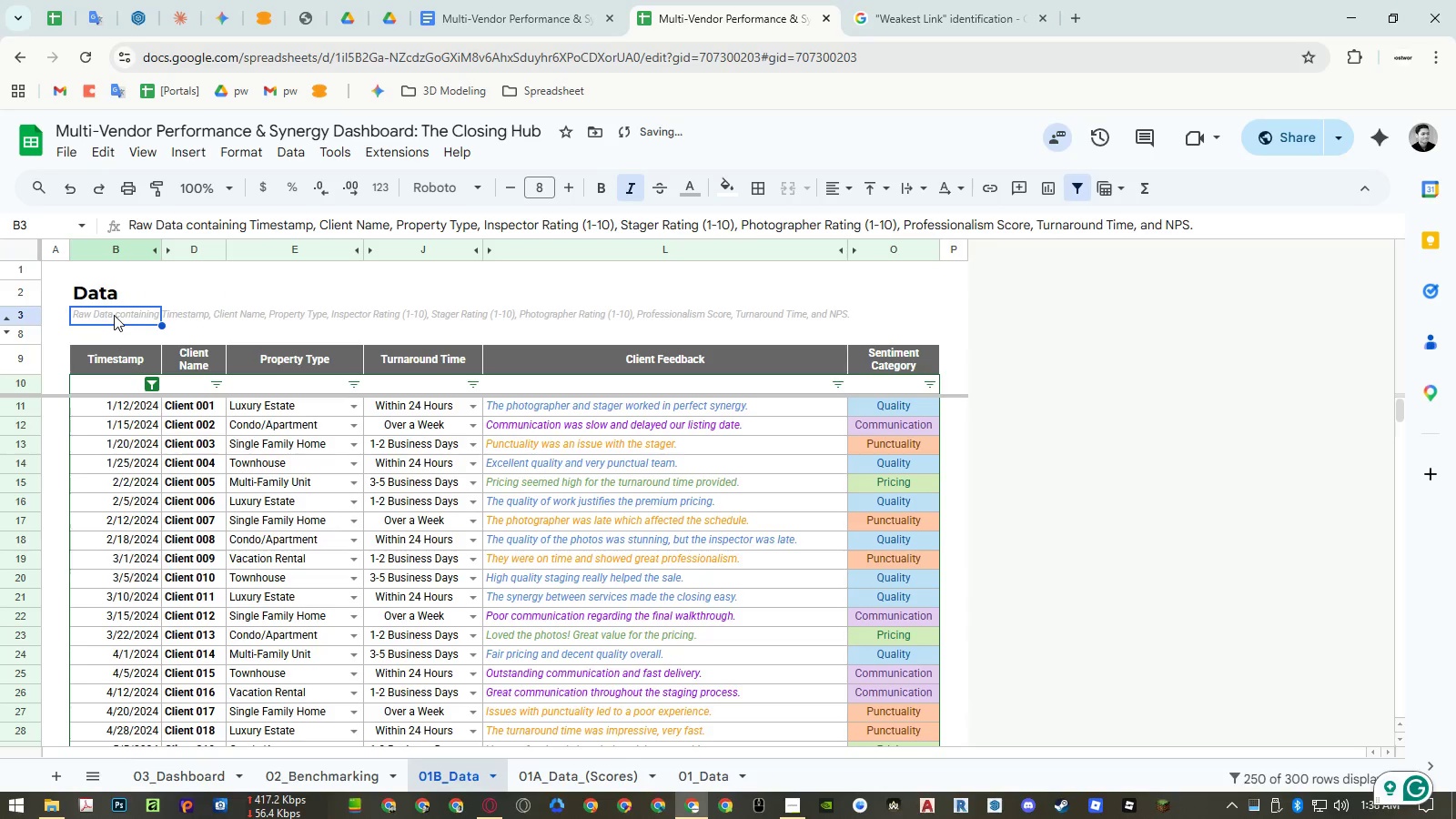 
double_click([114, 315])
 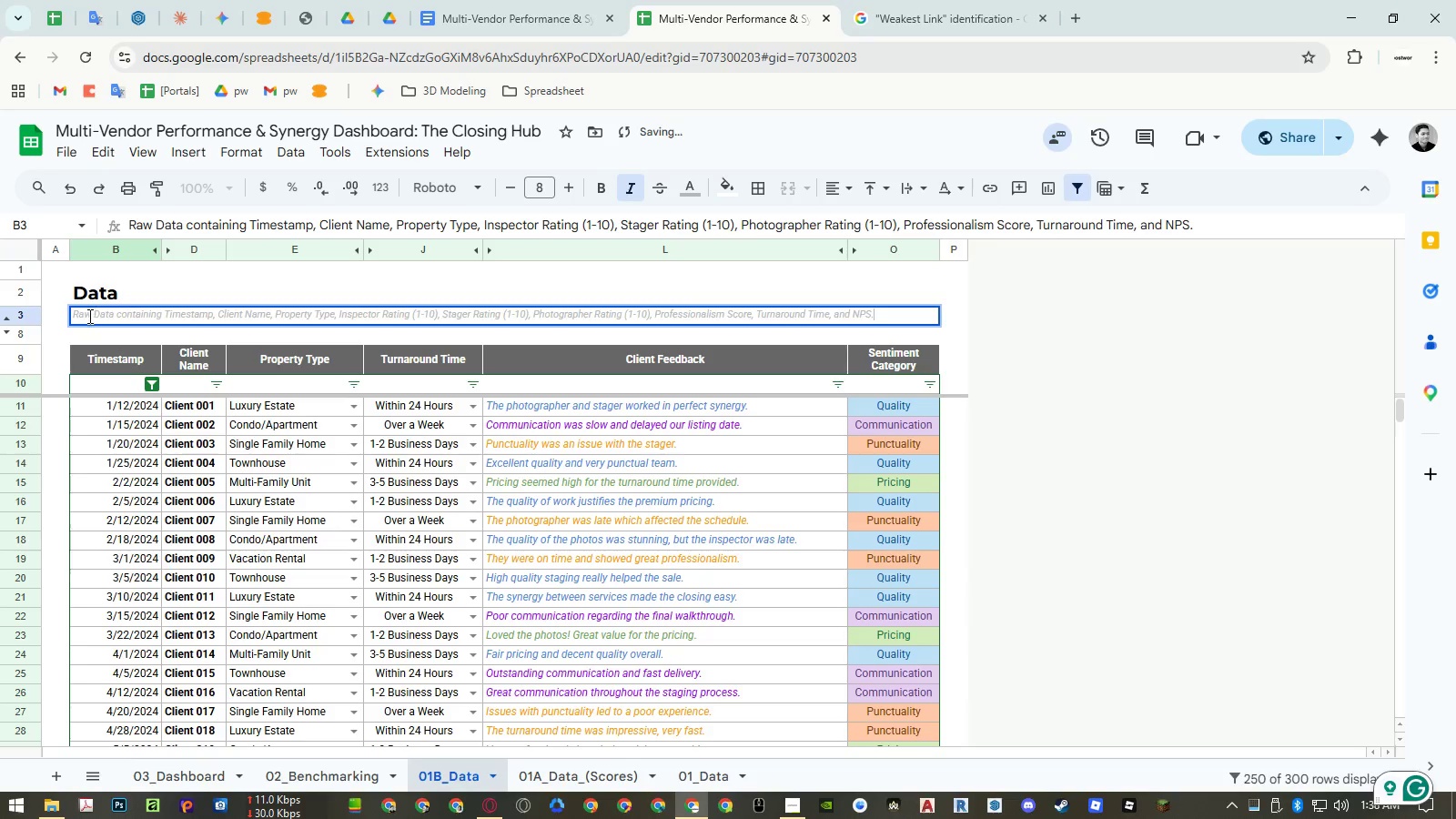 
double_click([85, 317])
 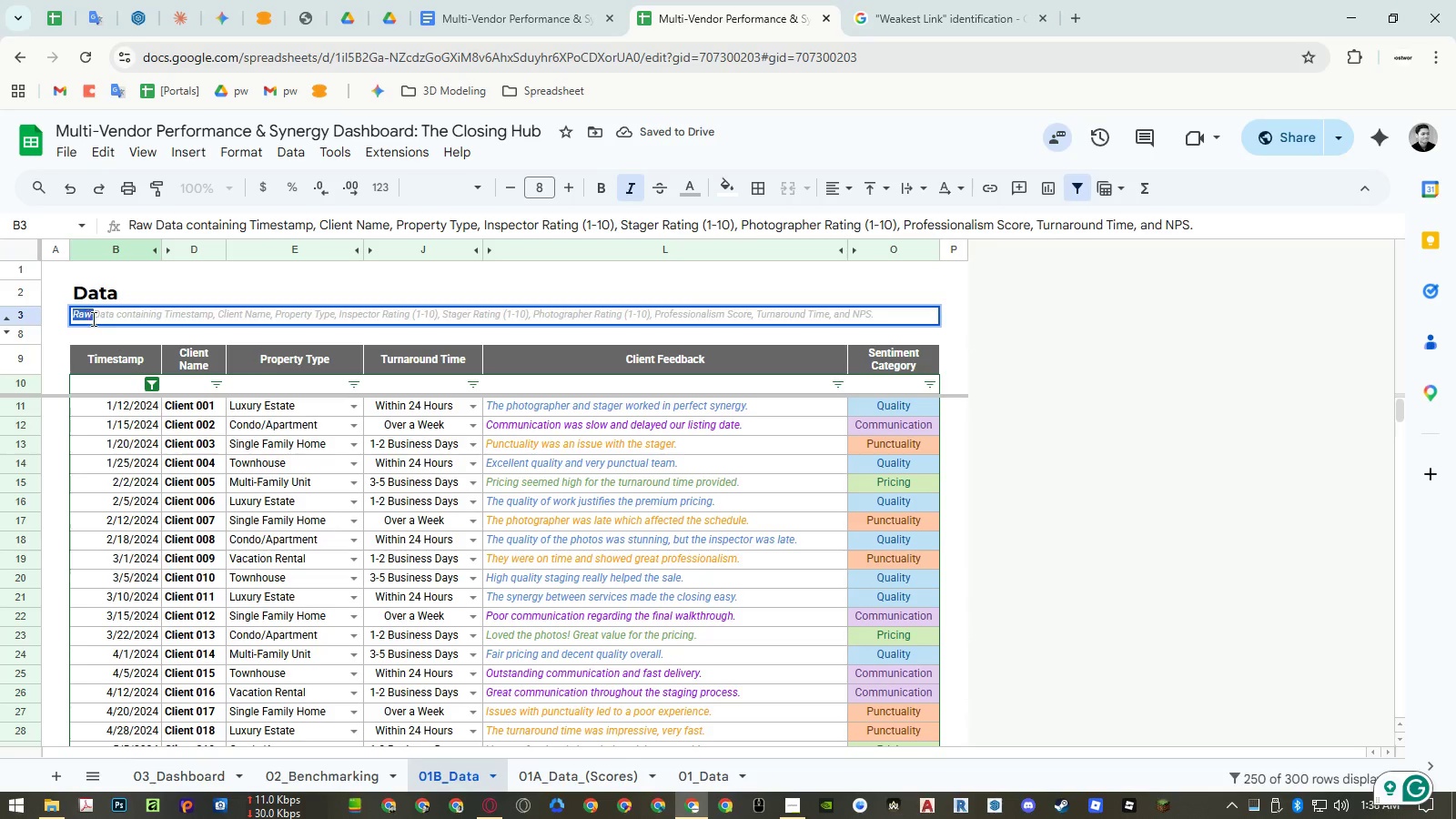 
key(Backspace)
 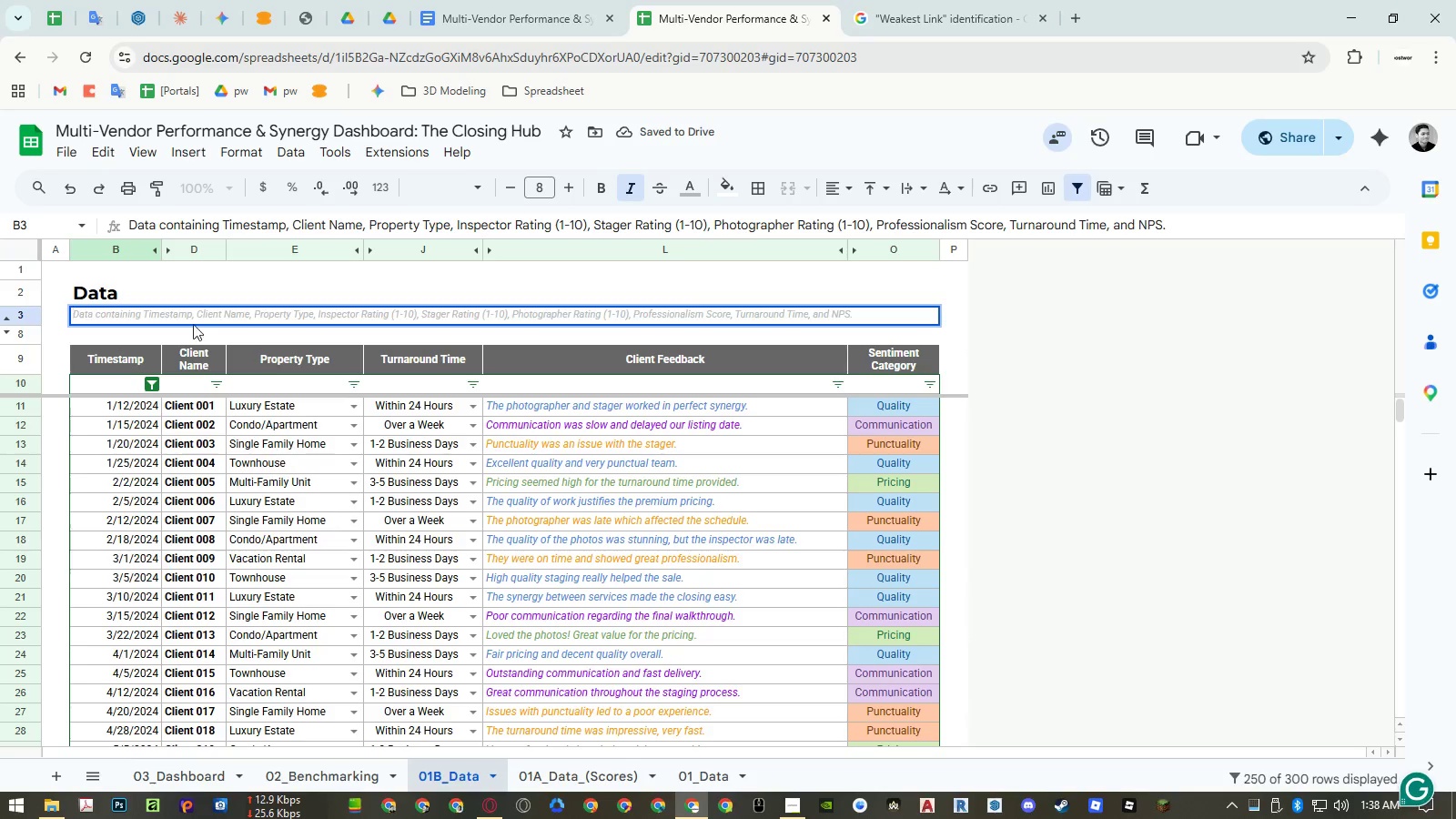 
left_click([167, 318])
 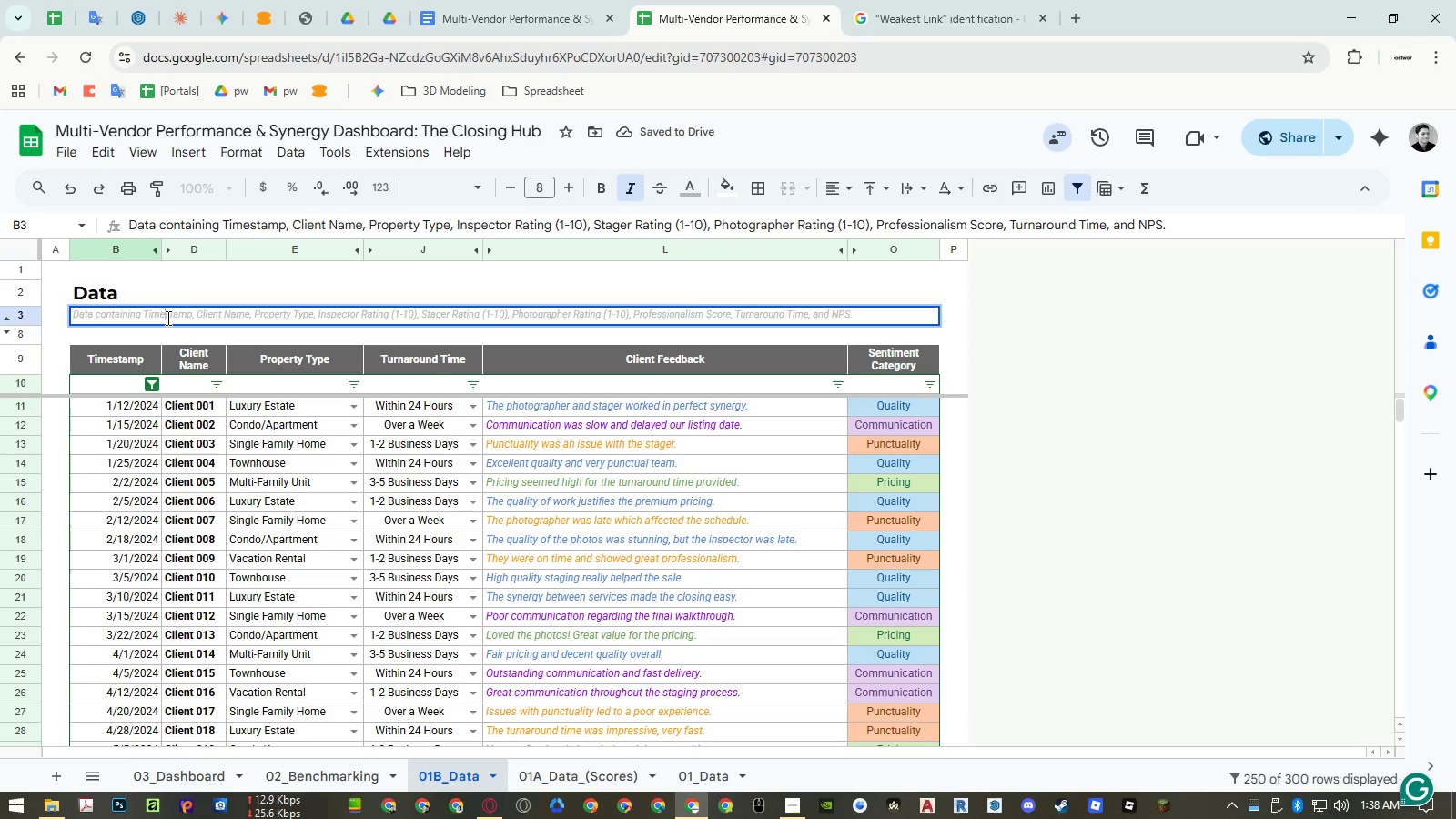 
left_click_drag(start_coordinate=[167, 318], to_coordinate=[316, 313])
 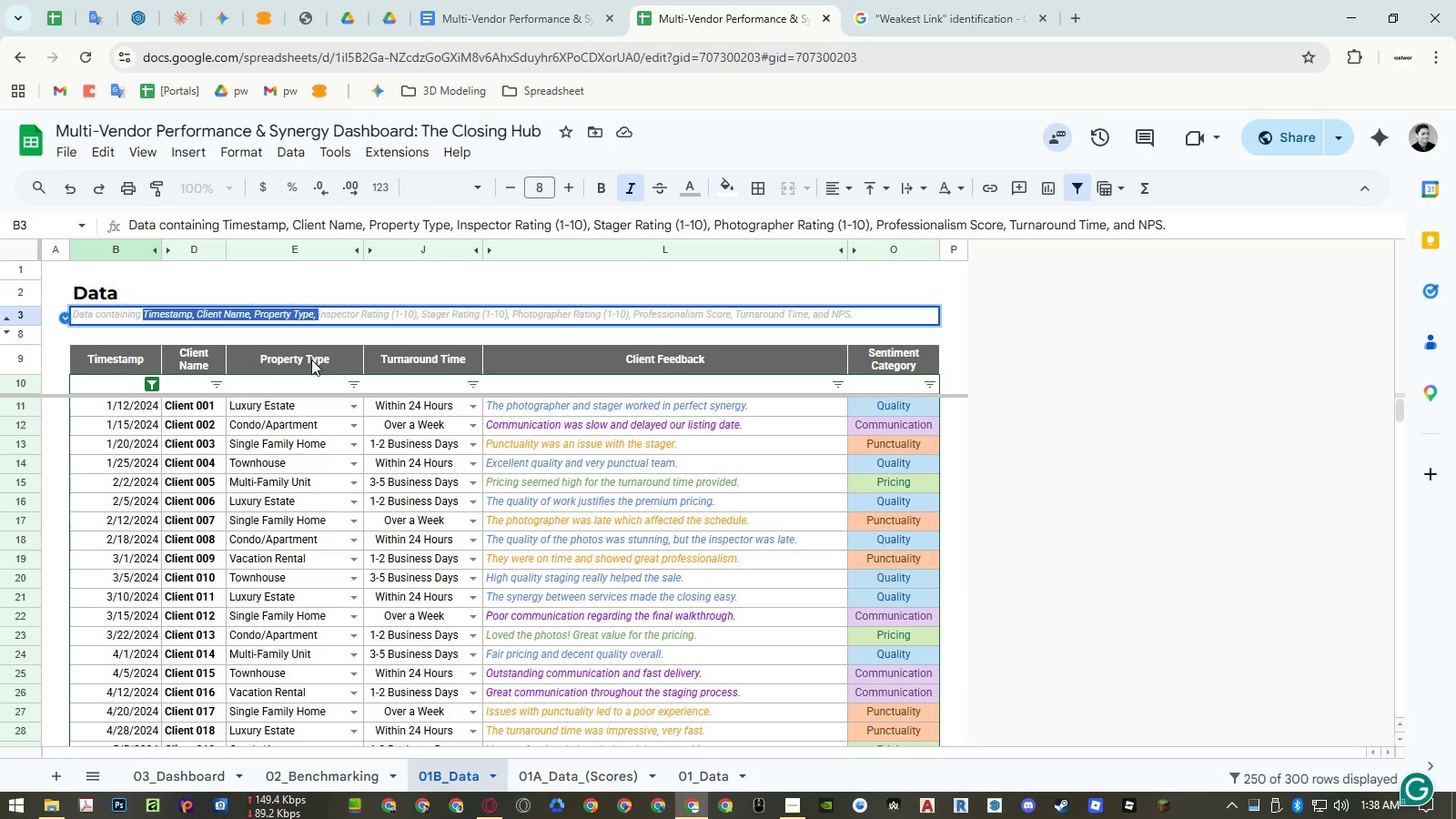 
key(Control+ControlLeft)
 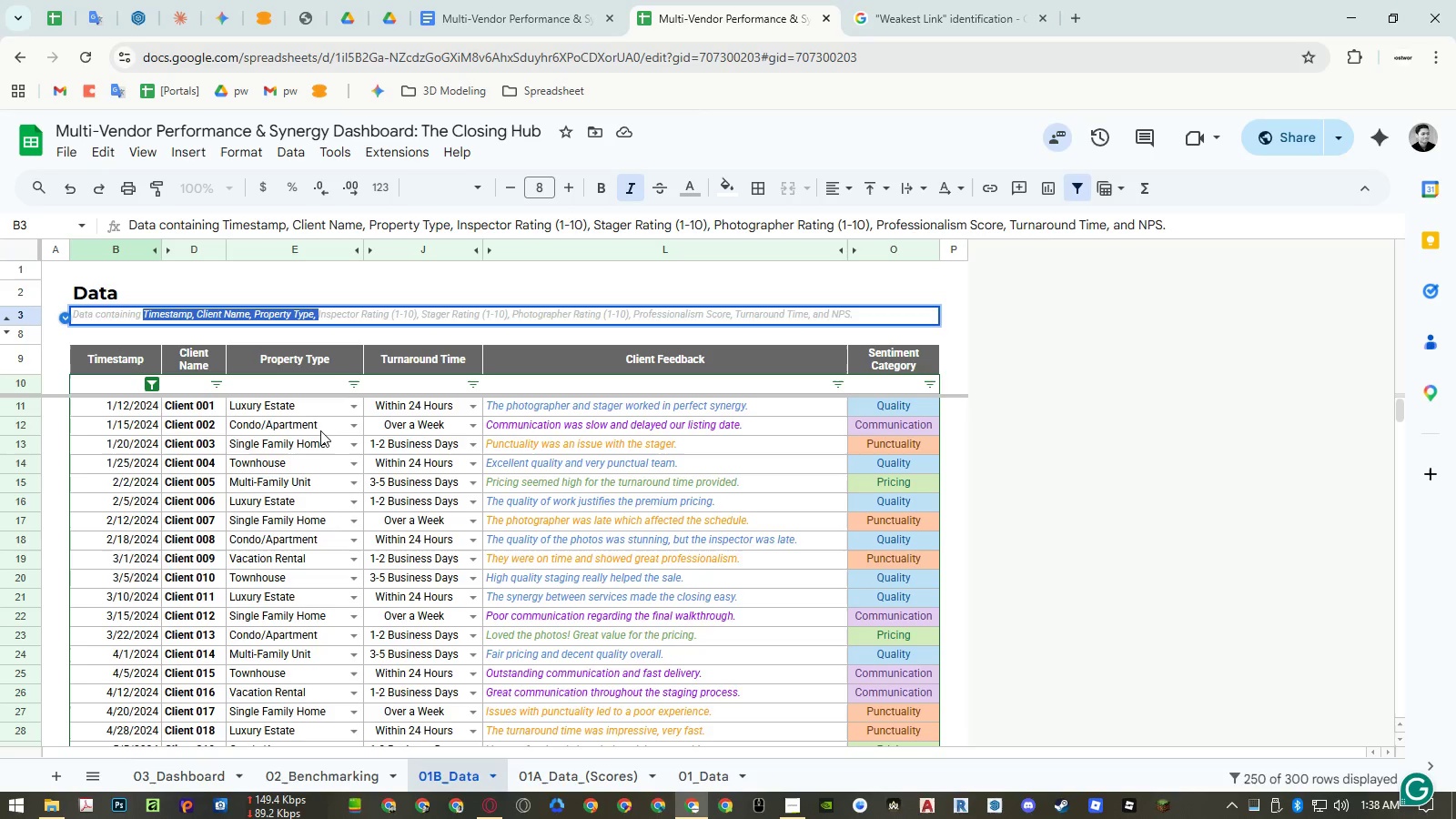 
key(Control+C)
 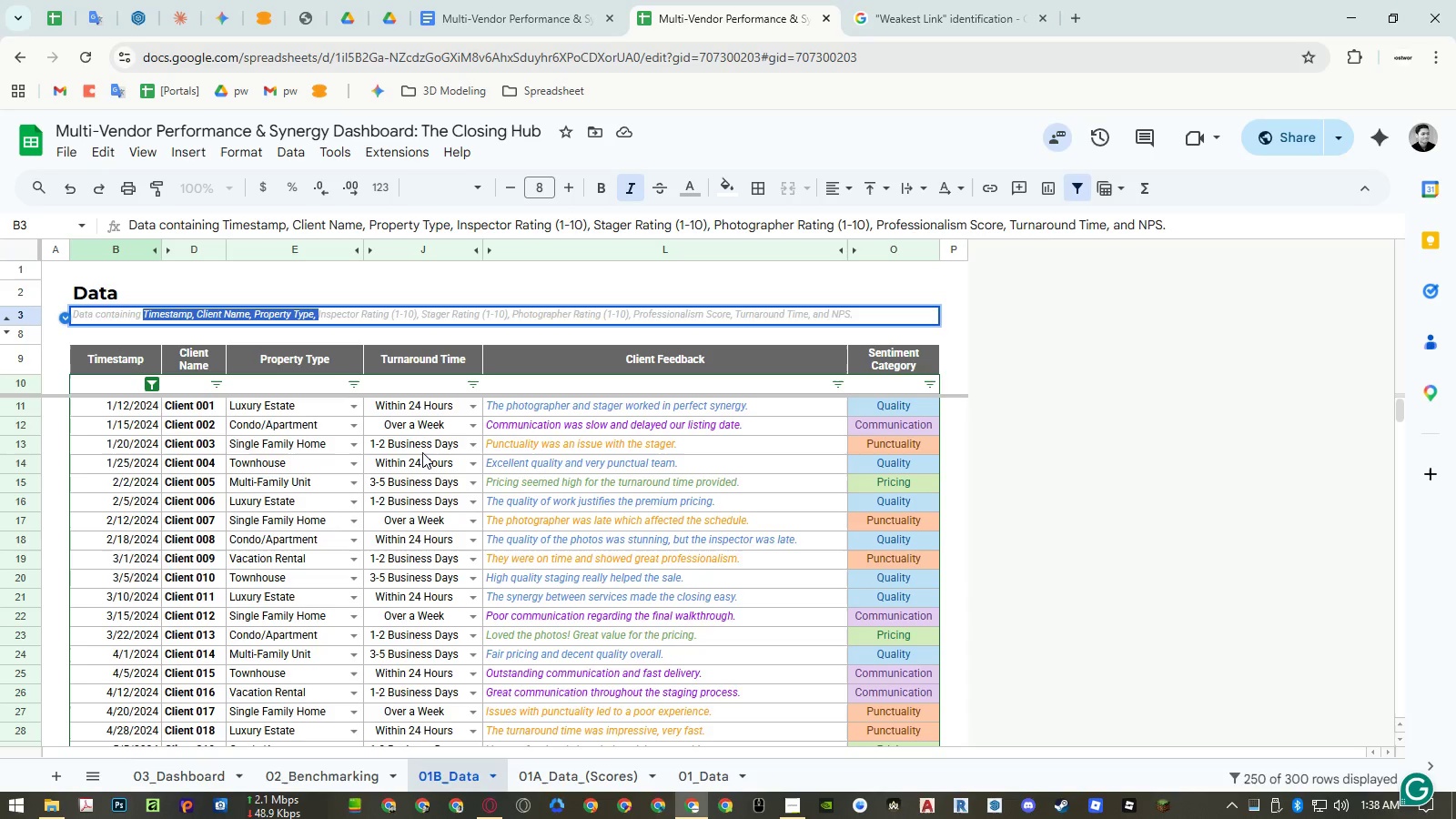 
key(Escape)
 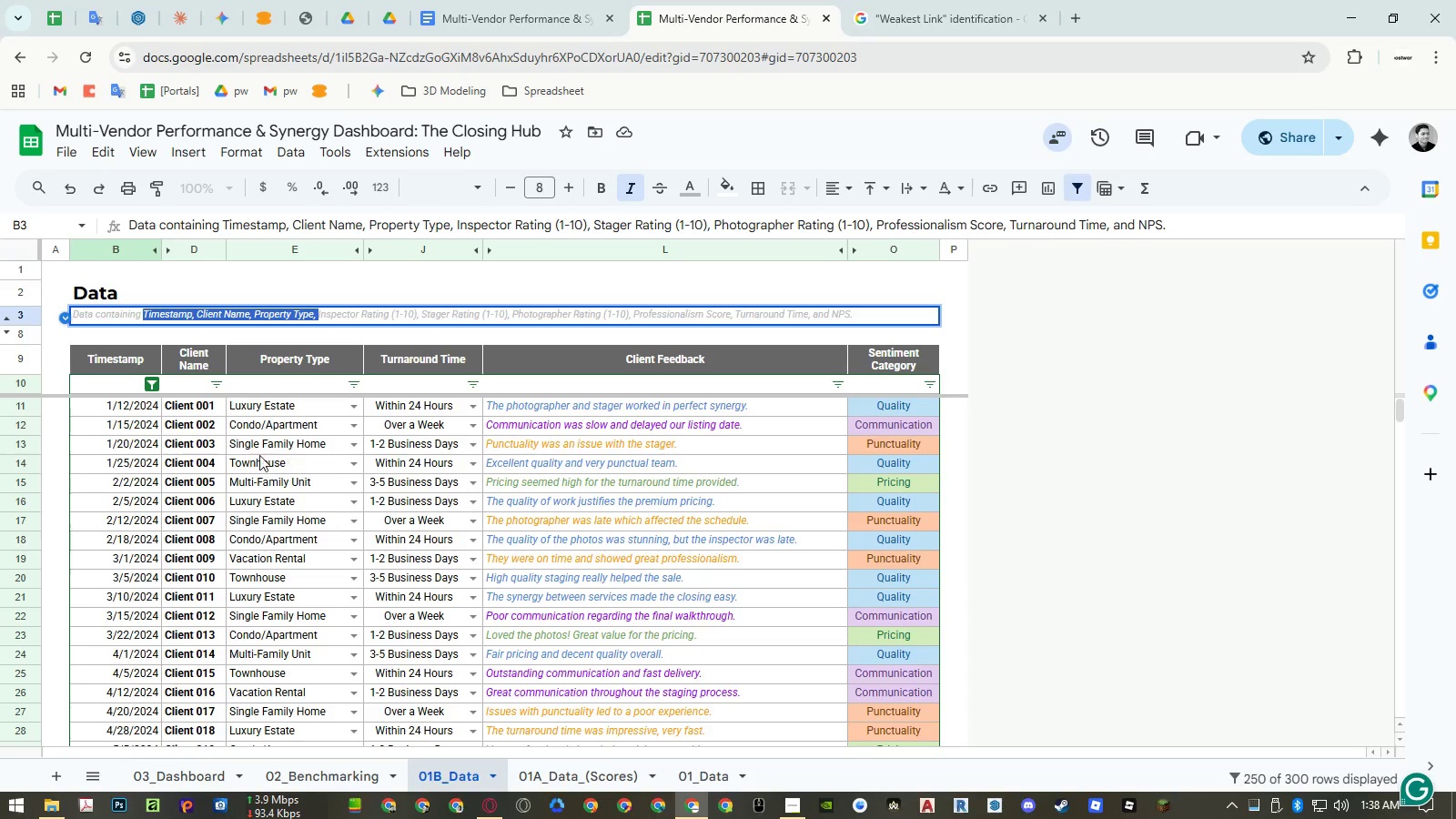 
left_click([130, 477])
 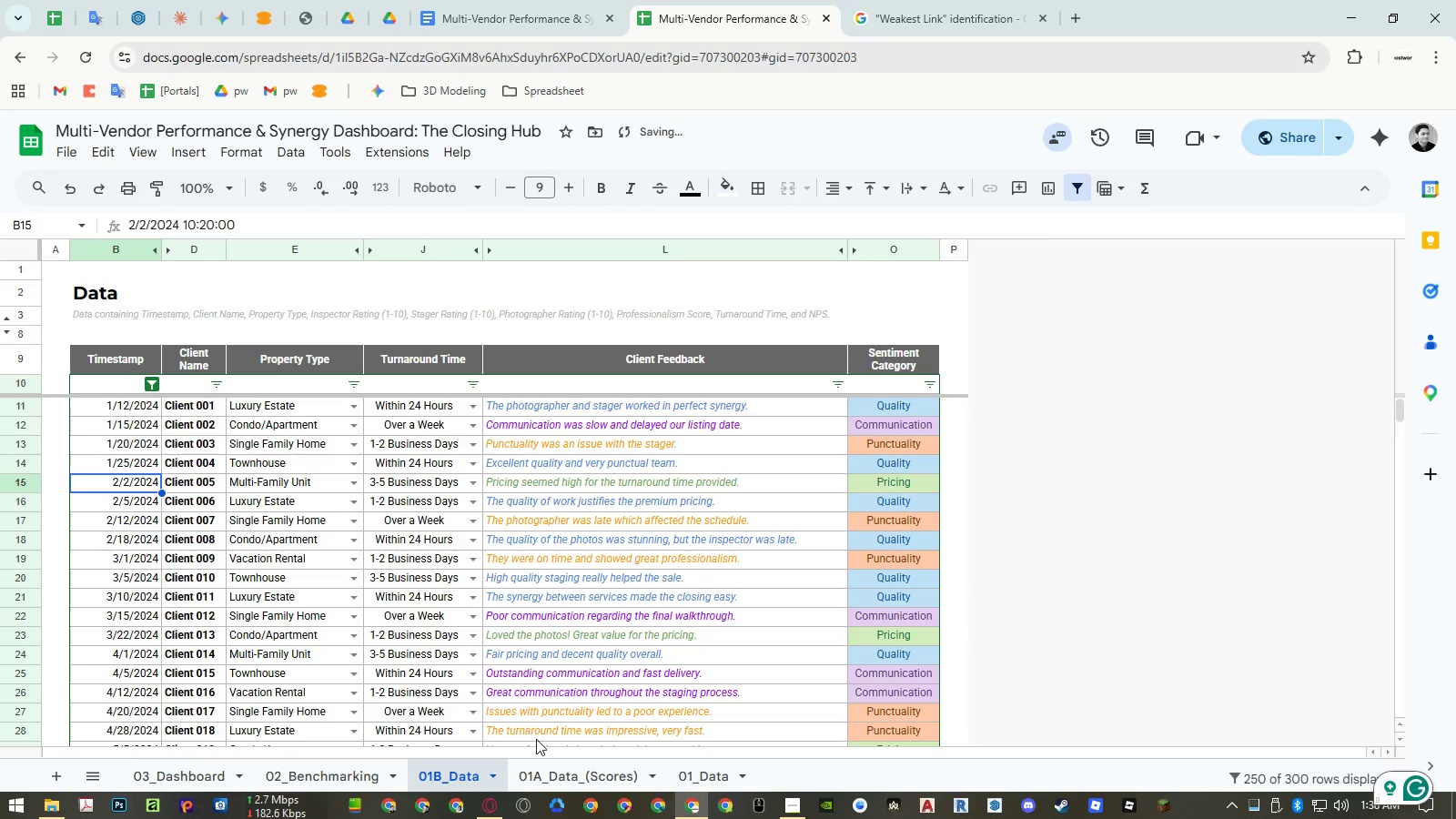 
left_click([565, 770])
 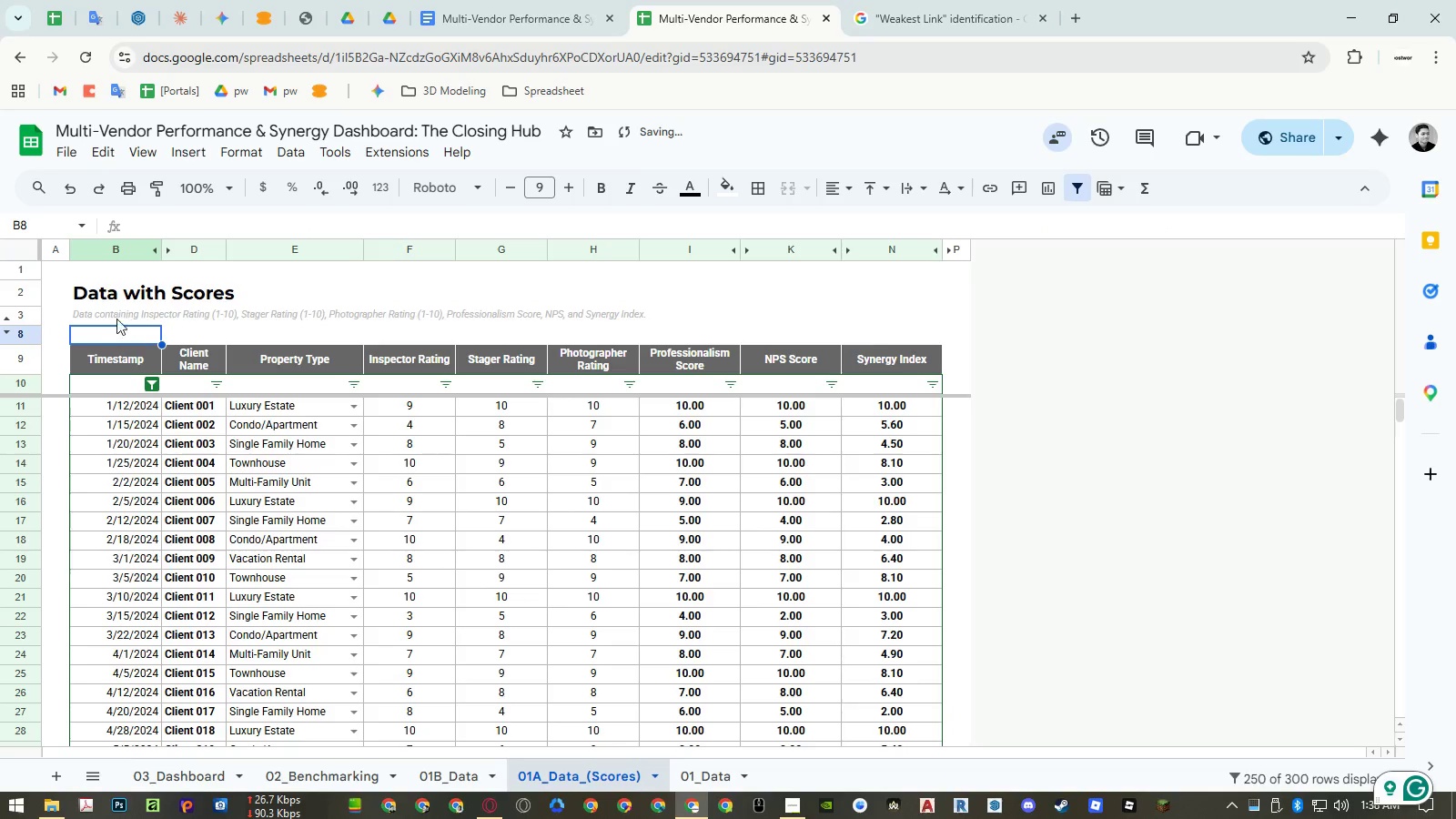 
double_click([107, 315])
 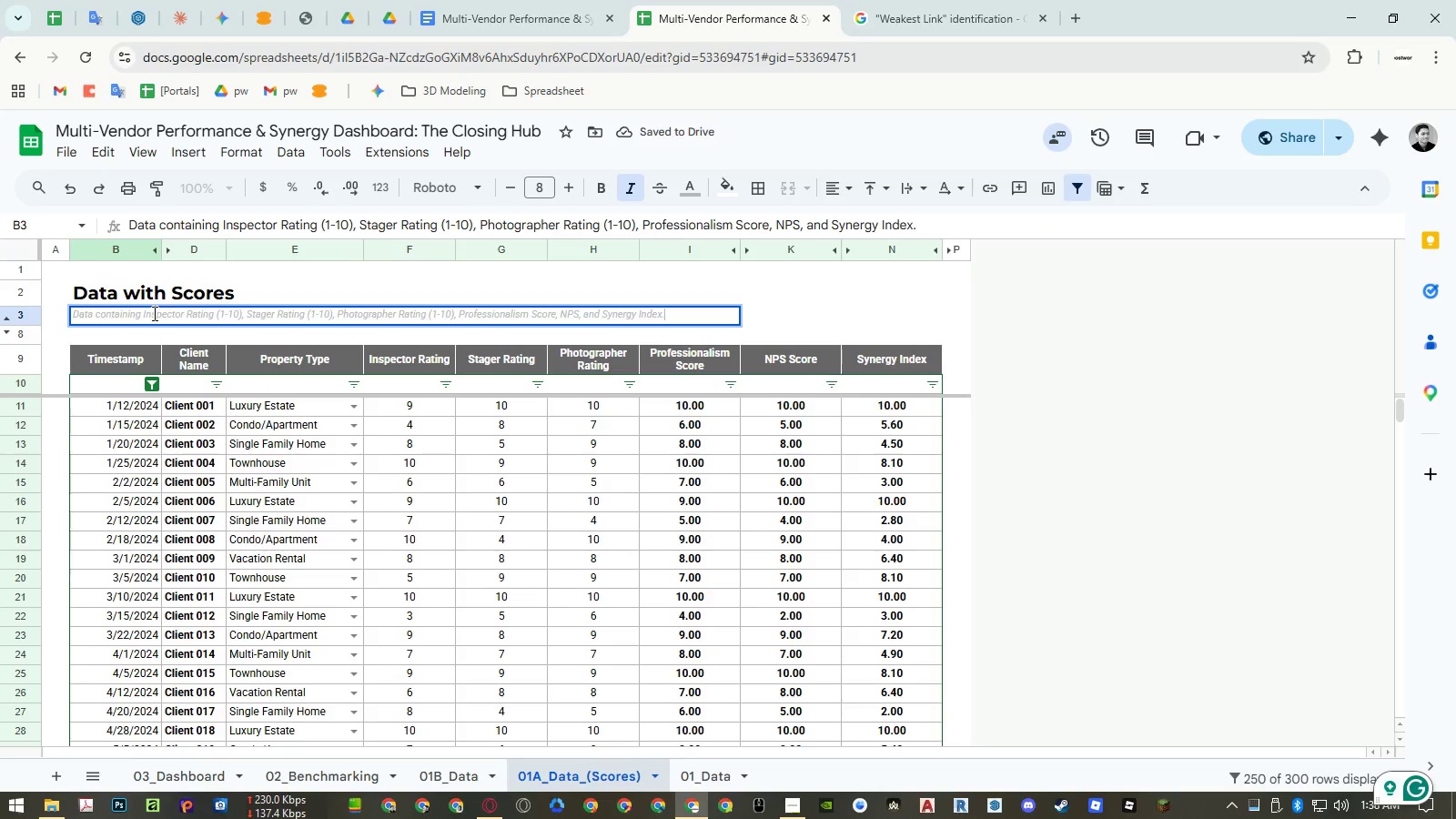 
left_click_drag(start_coordinate=[141, 313], to_coordinate=[0, 307])
 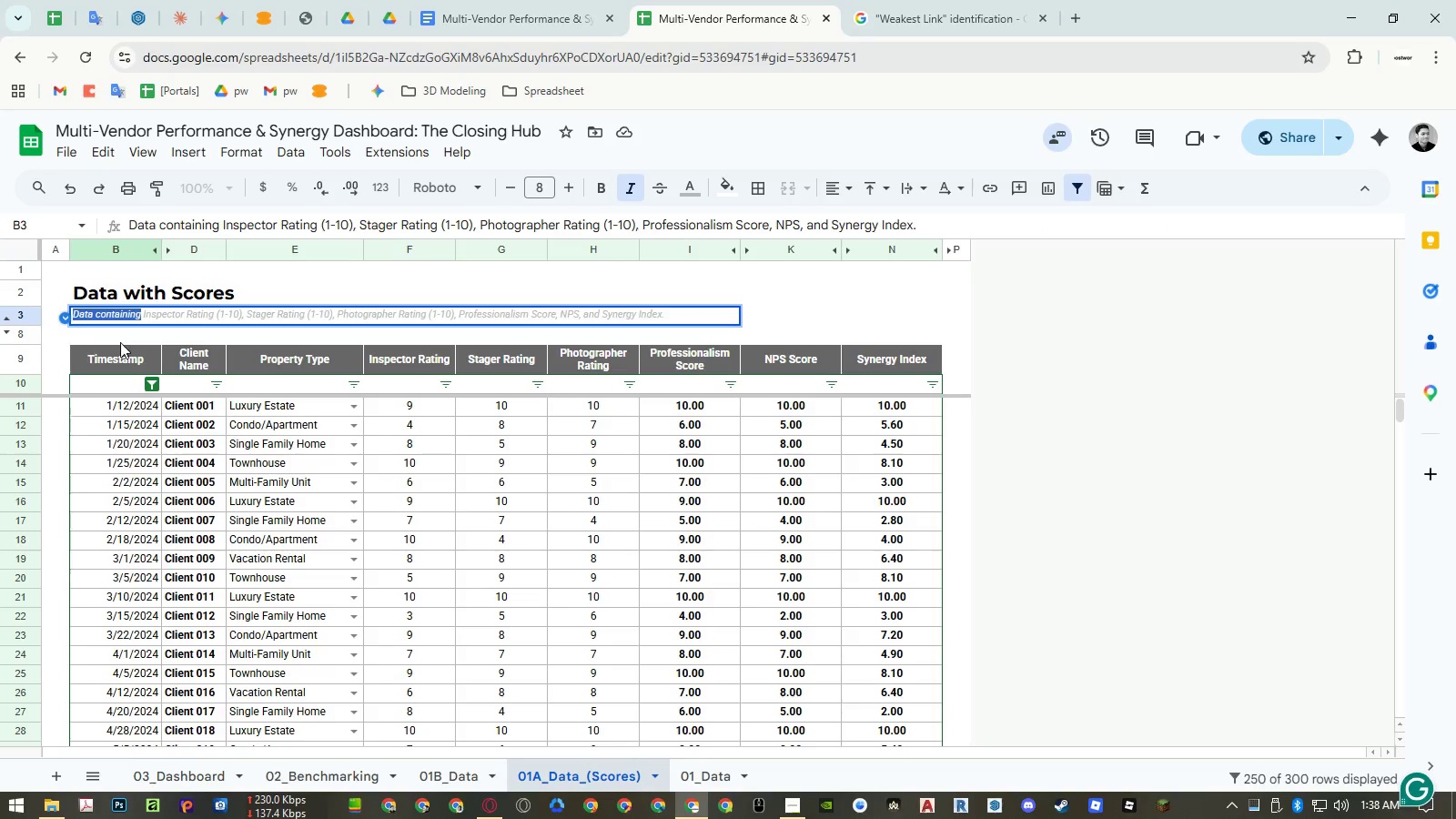 
key(Control+ControlLeft)
 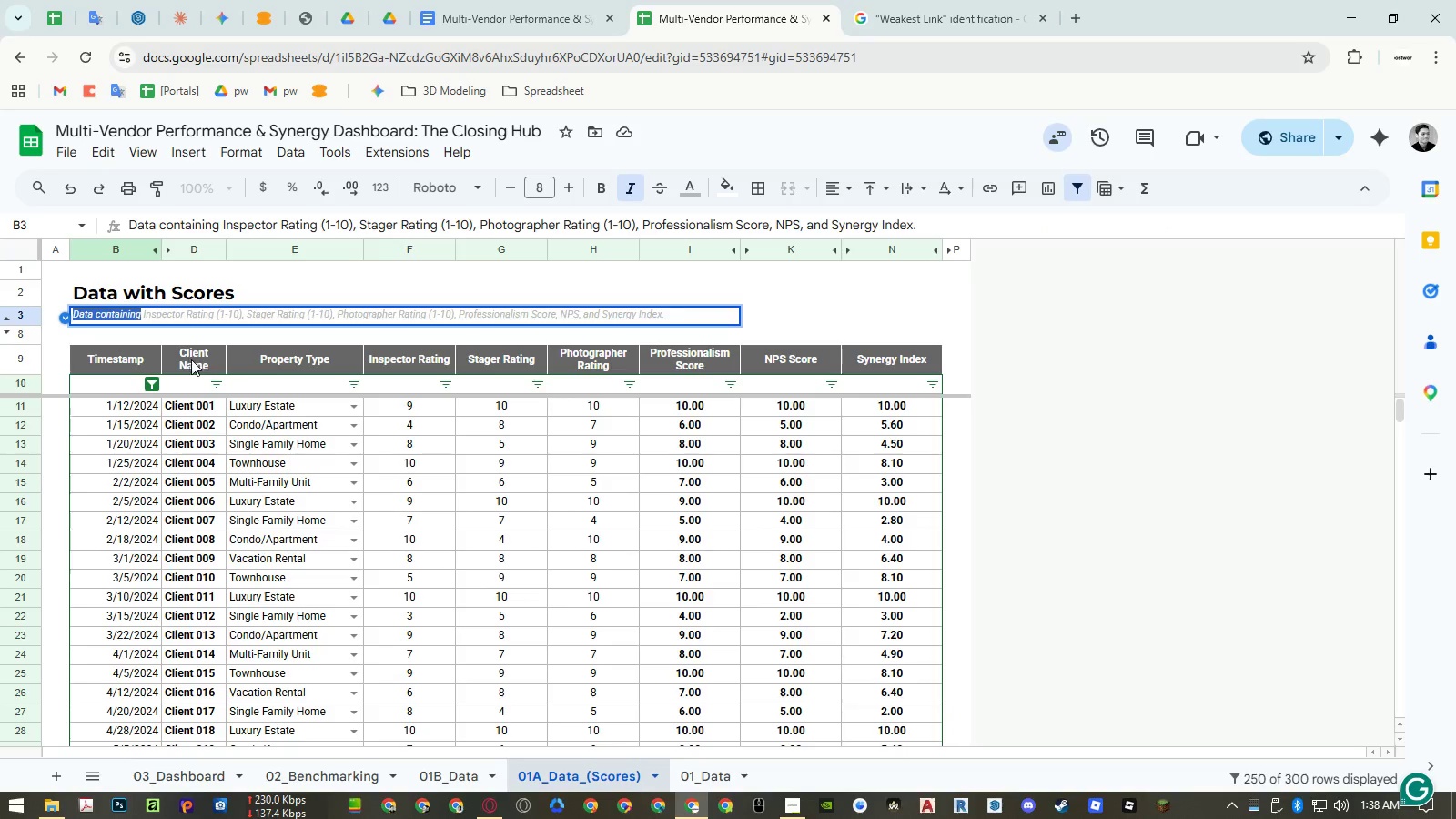 
key(Control+Shift+ShiftLeft)
 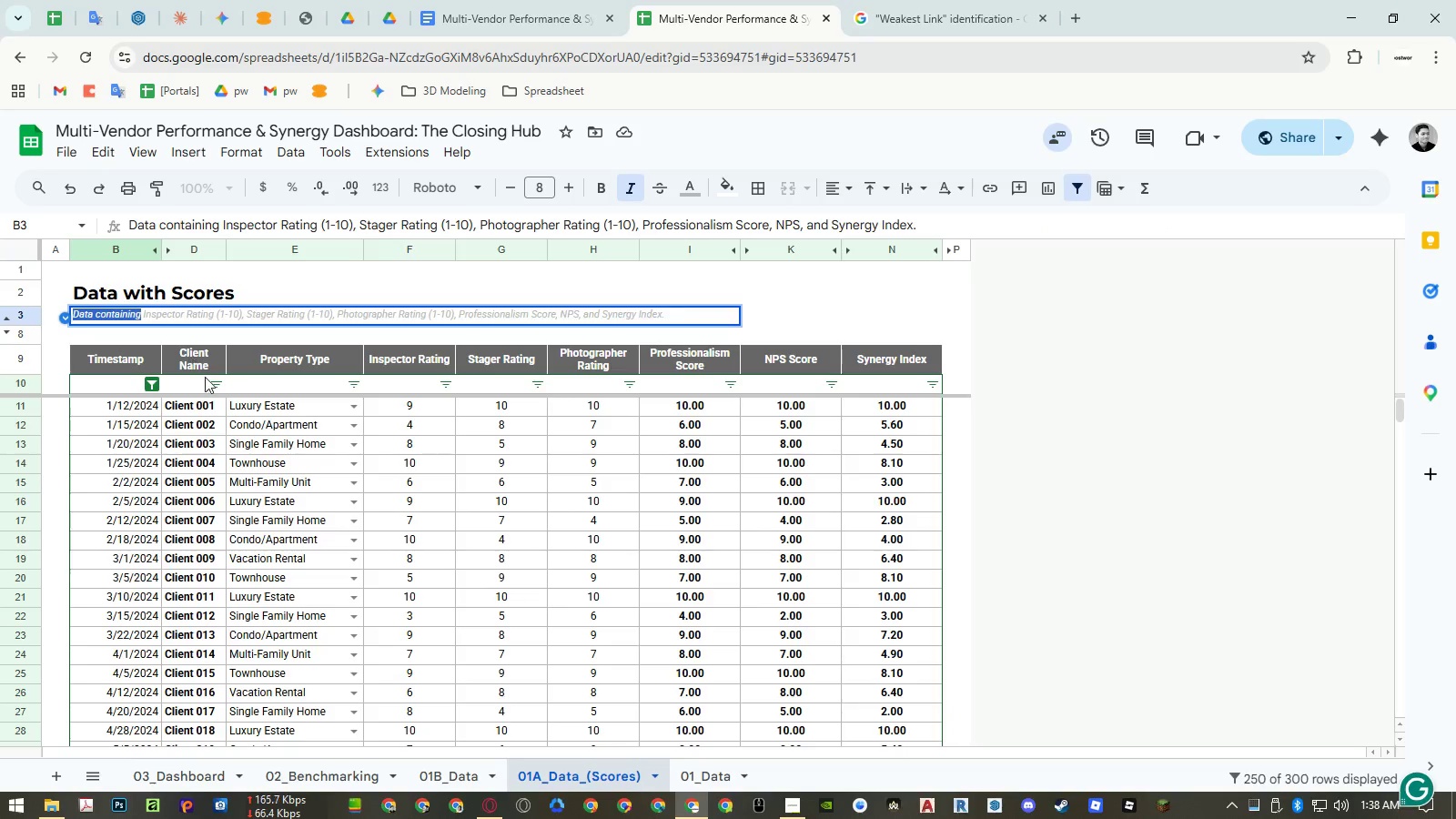 
key(Control+Shift+V)
 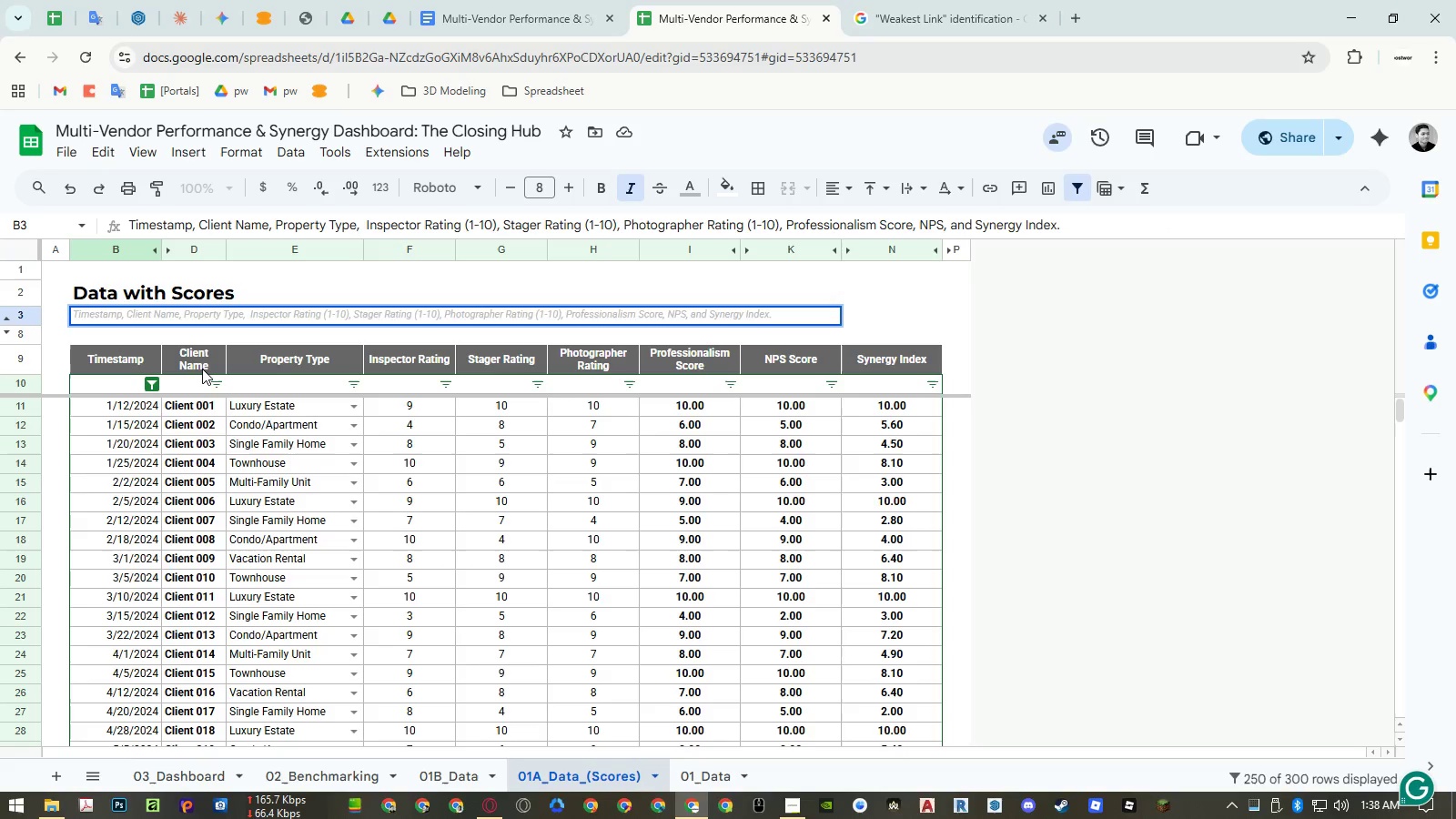 
key(Delete)
 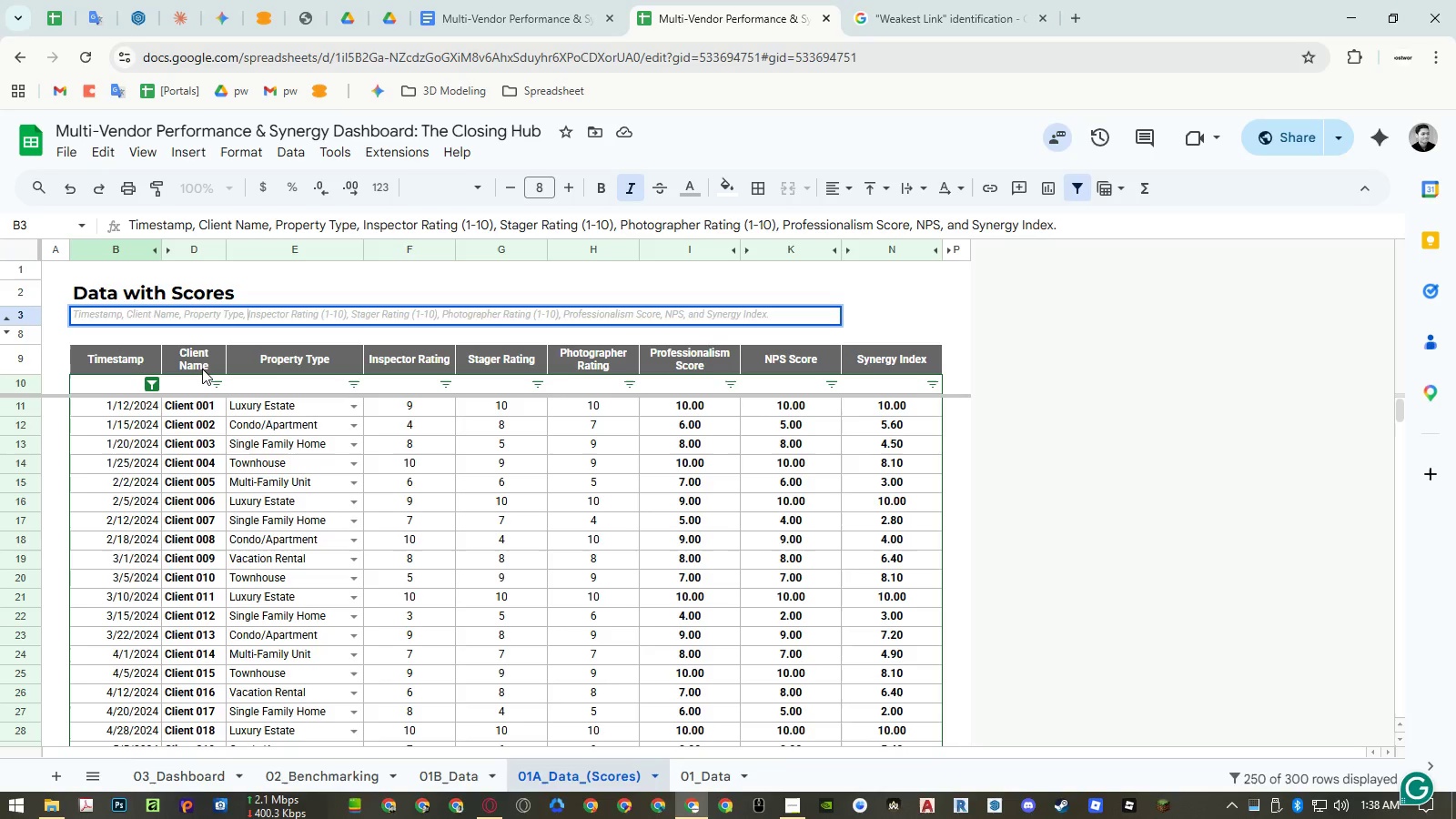 
key(Escape)
 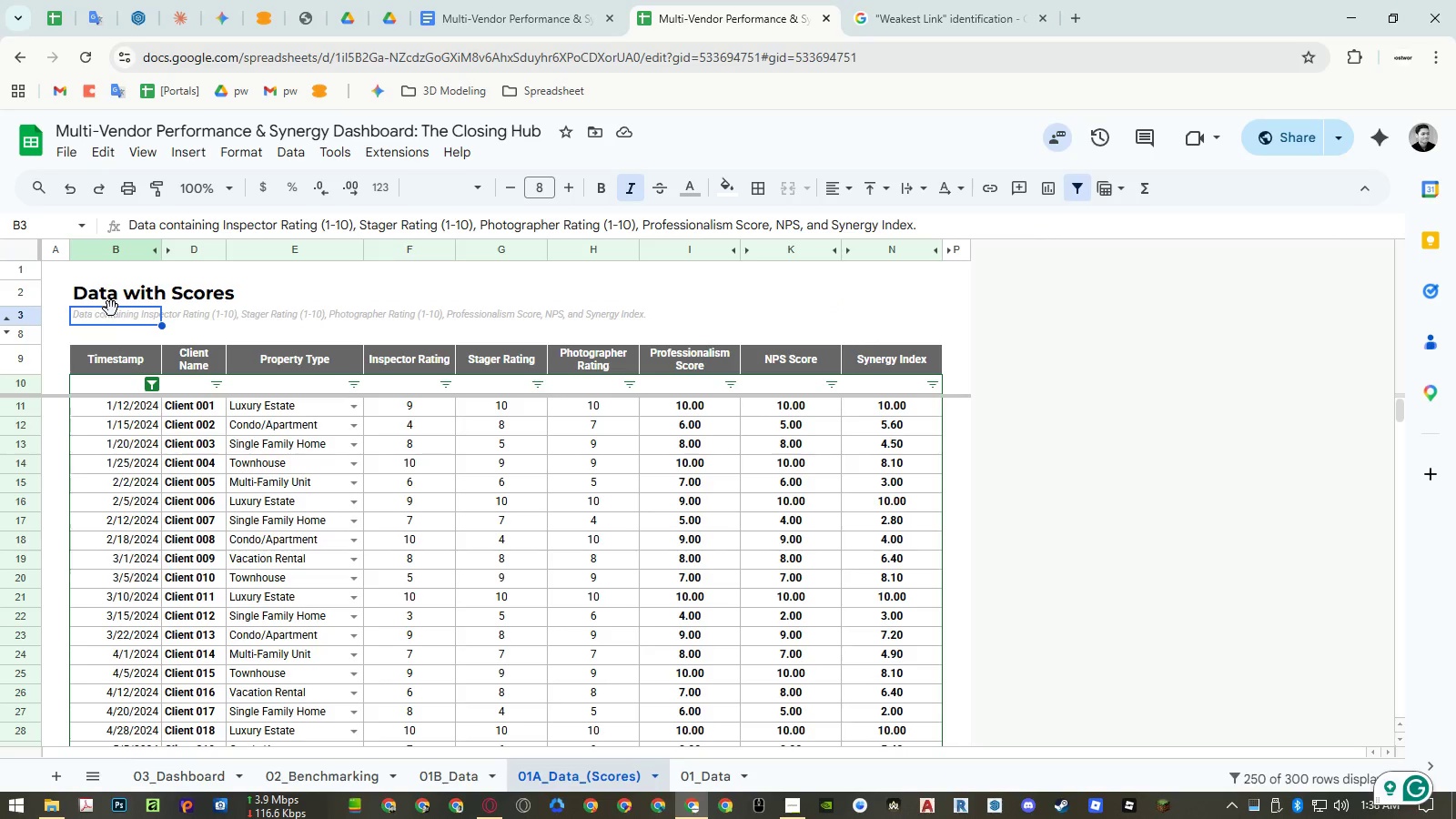 
left_click([113, 314])
 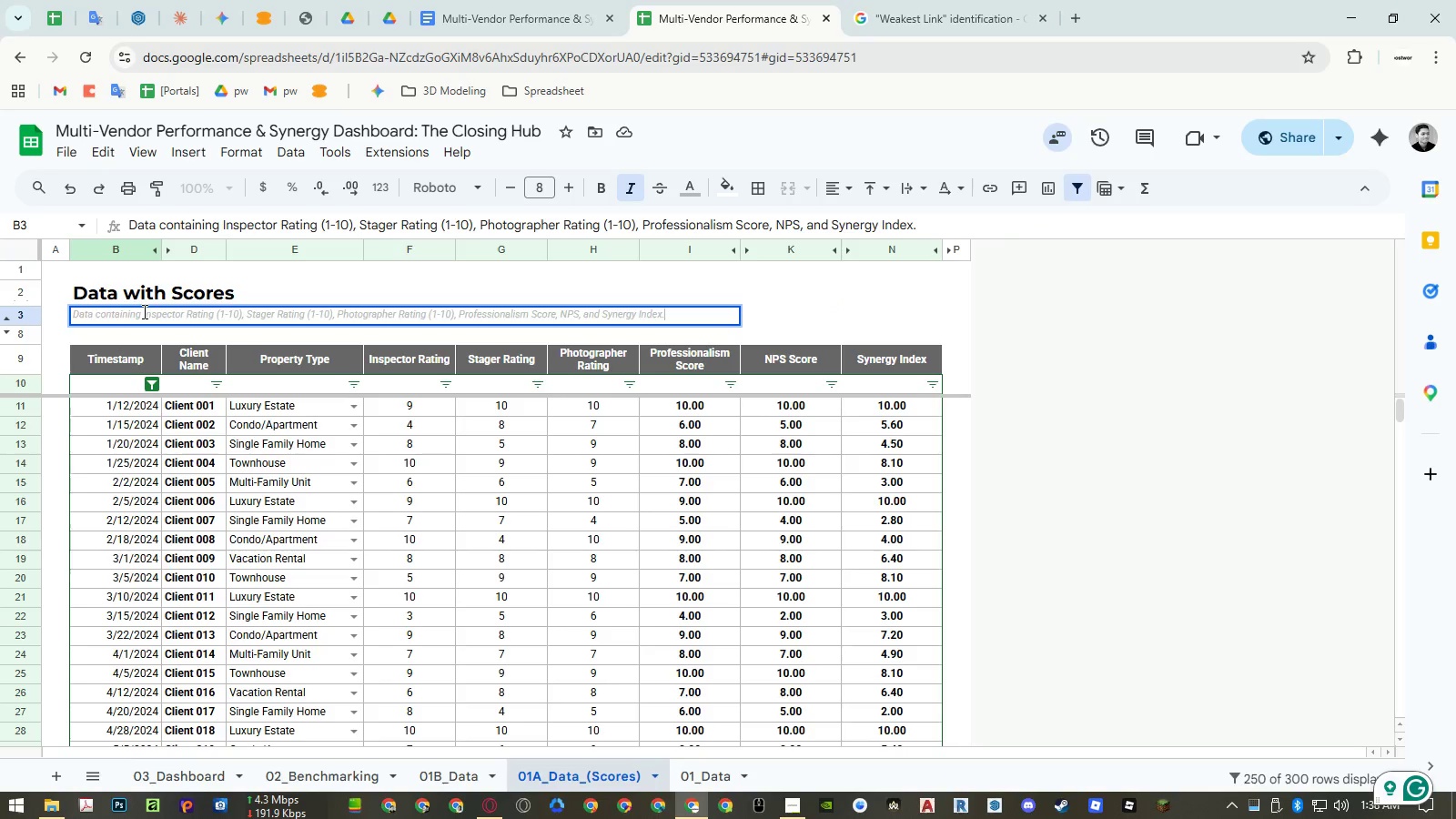 
left_click([143, 311])
 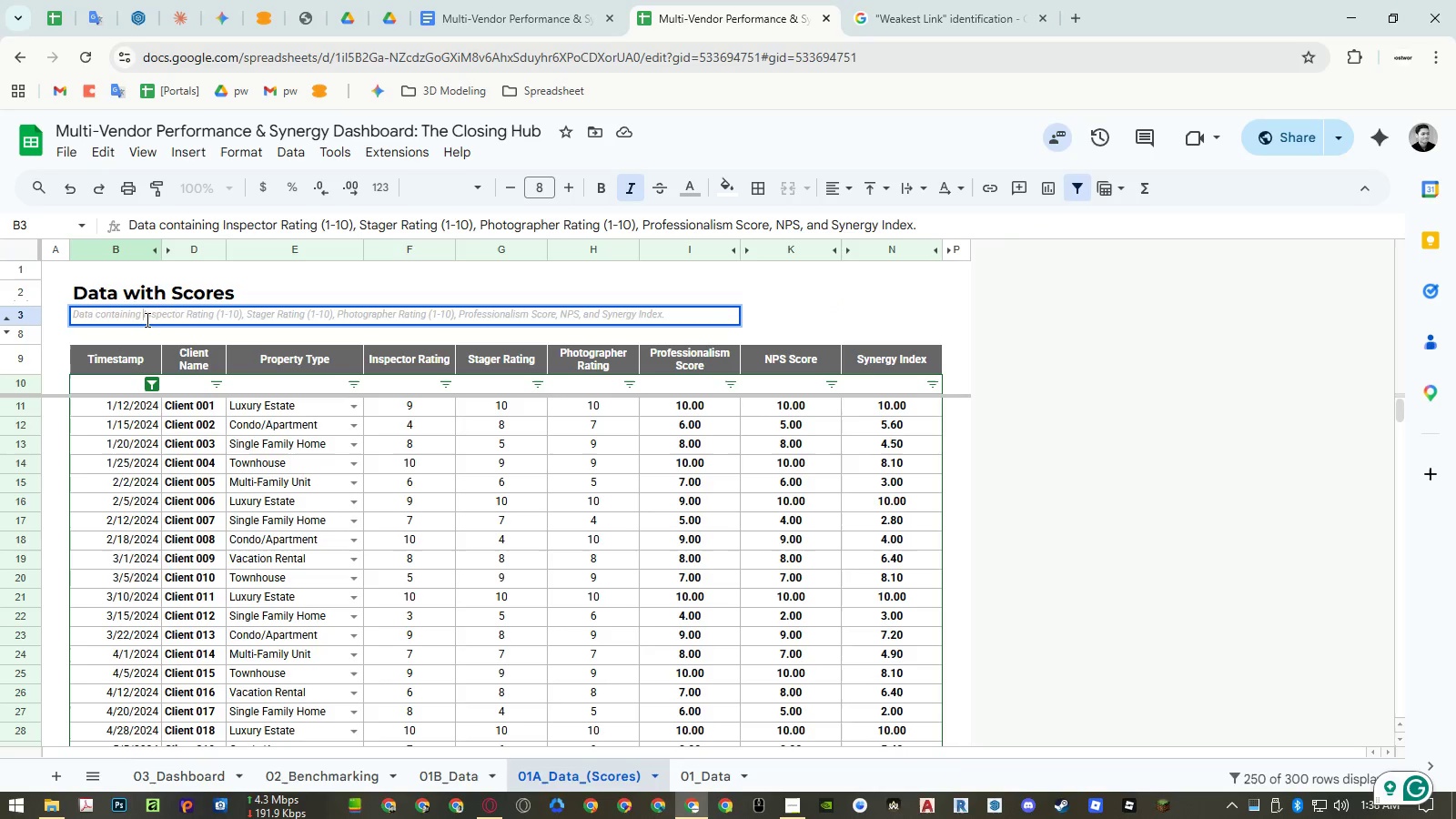 
key(Control+ControlLeft)
 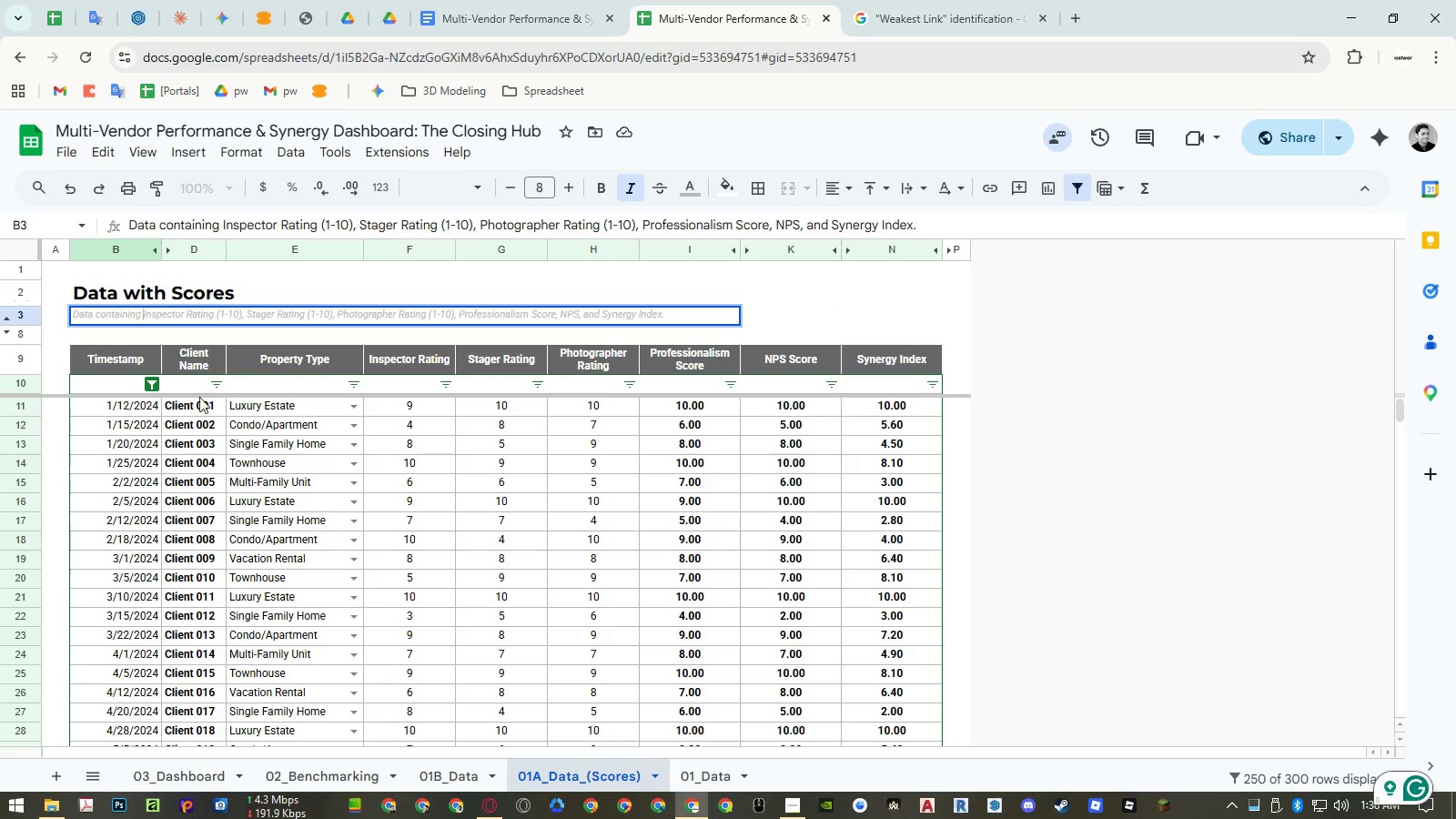 
key(Control+Shift+ShiftLeft)
 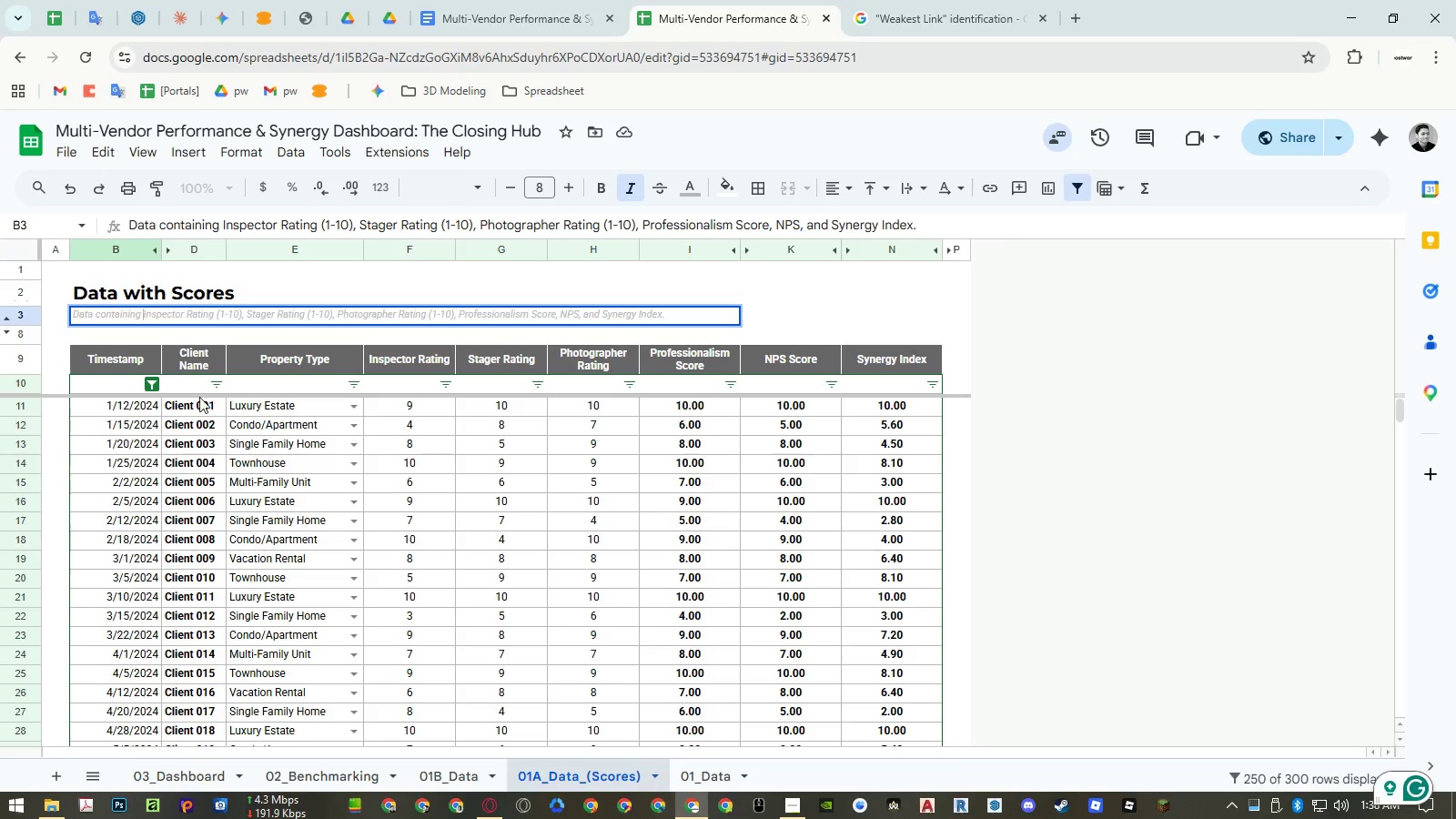 
key(Control+Shift+V)
 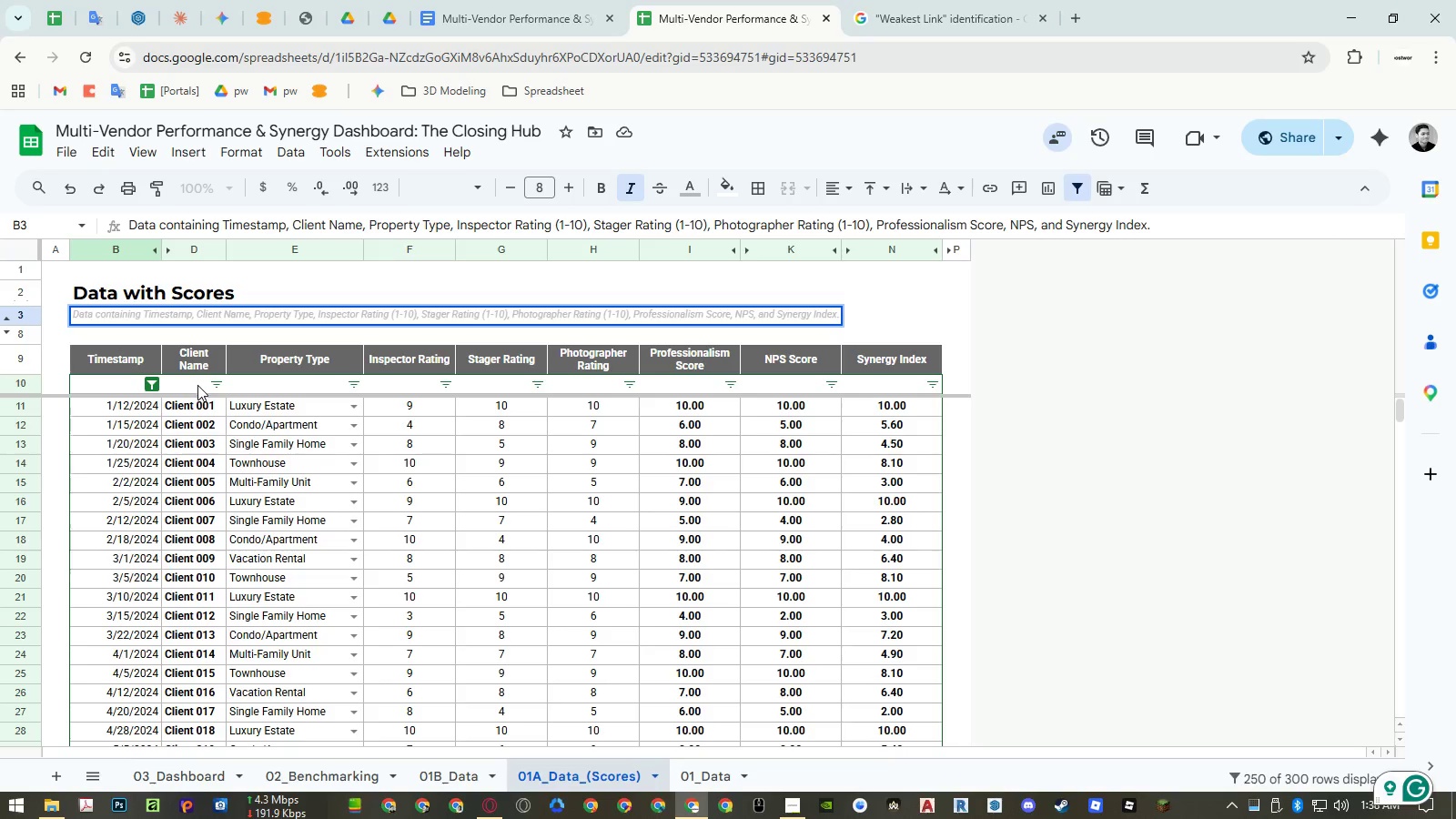 
key(Enter)
 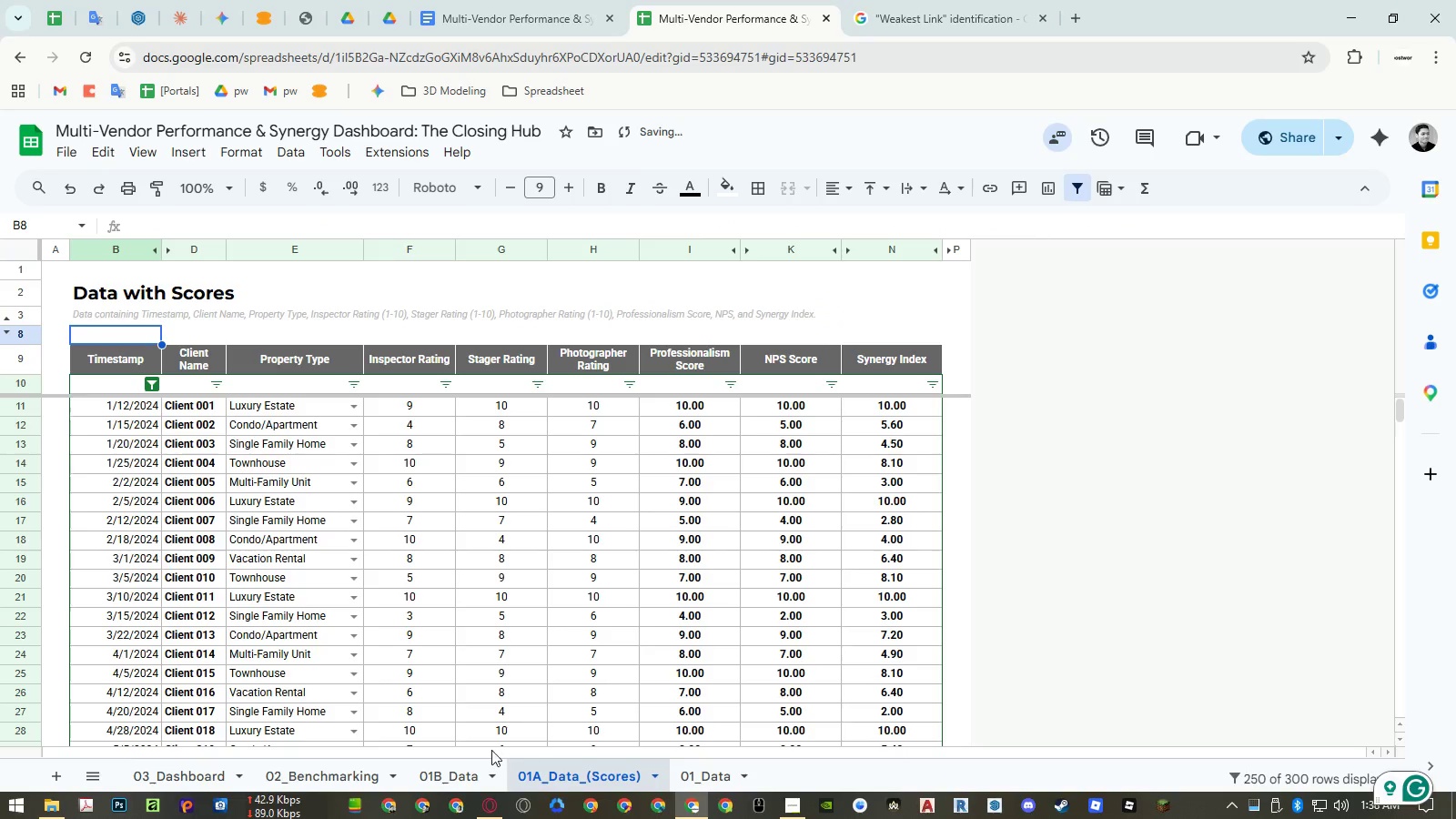 
left_click([470, 767])
 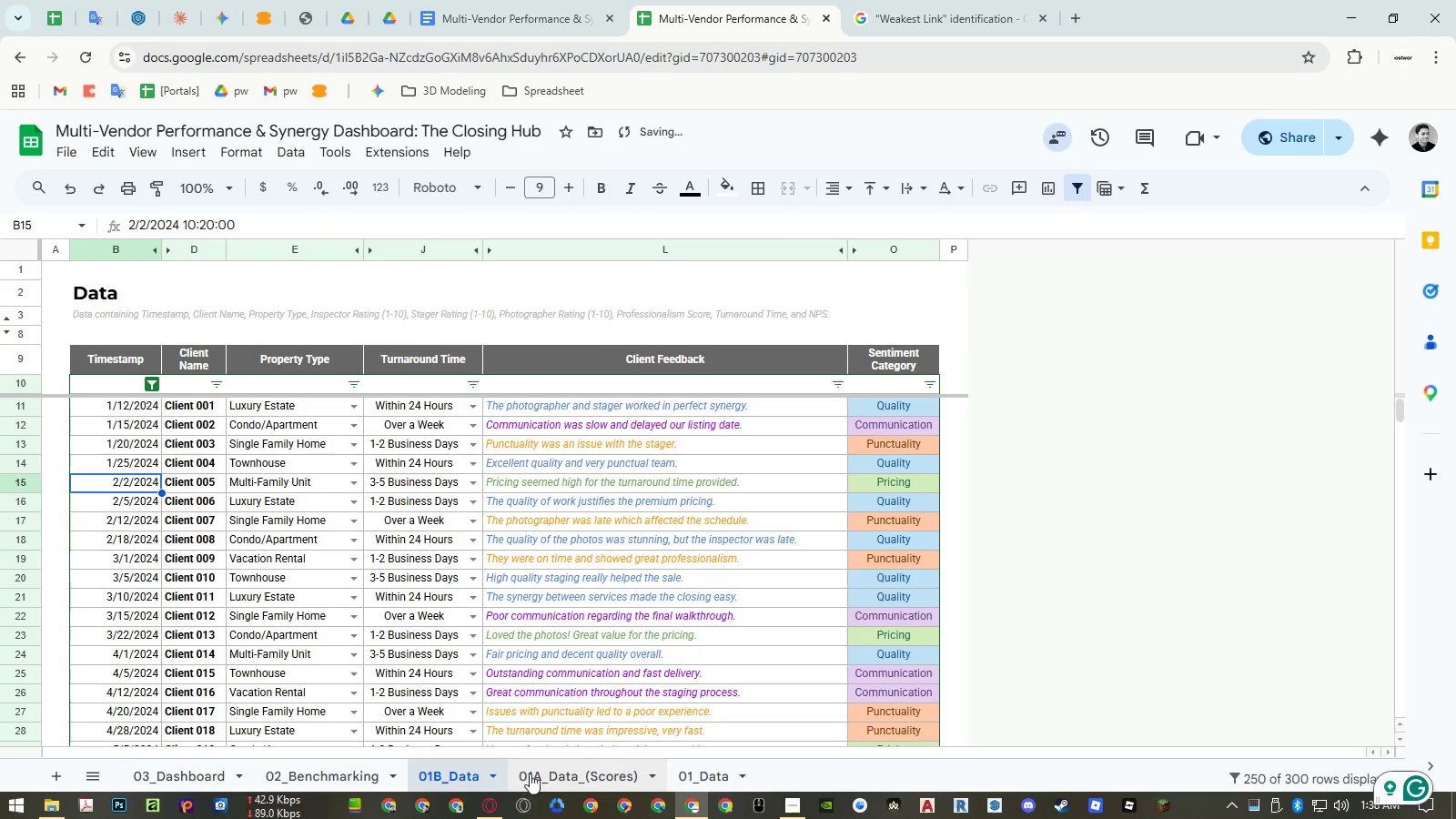 
left_click([541, 774])
 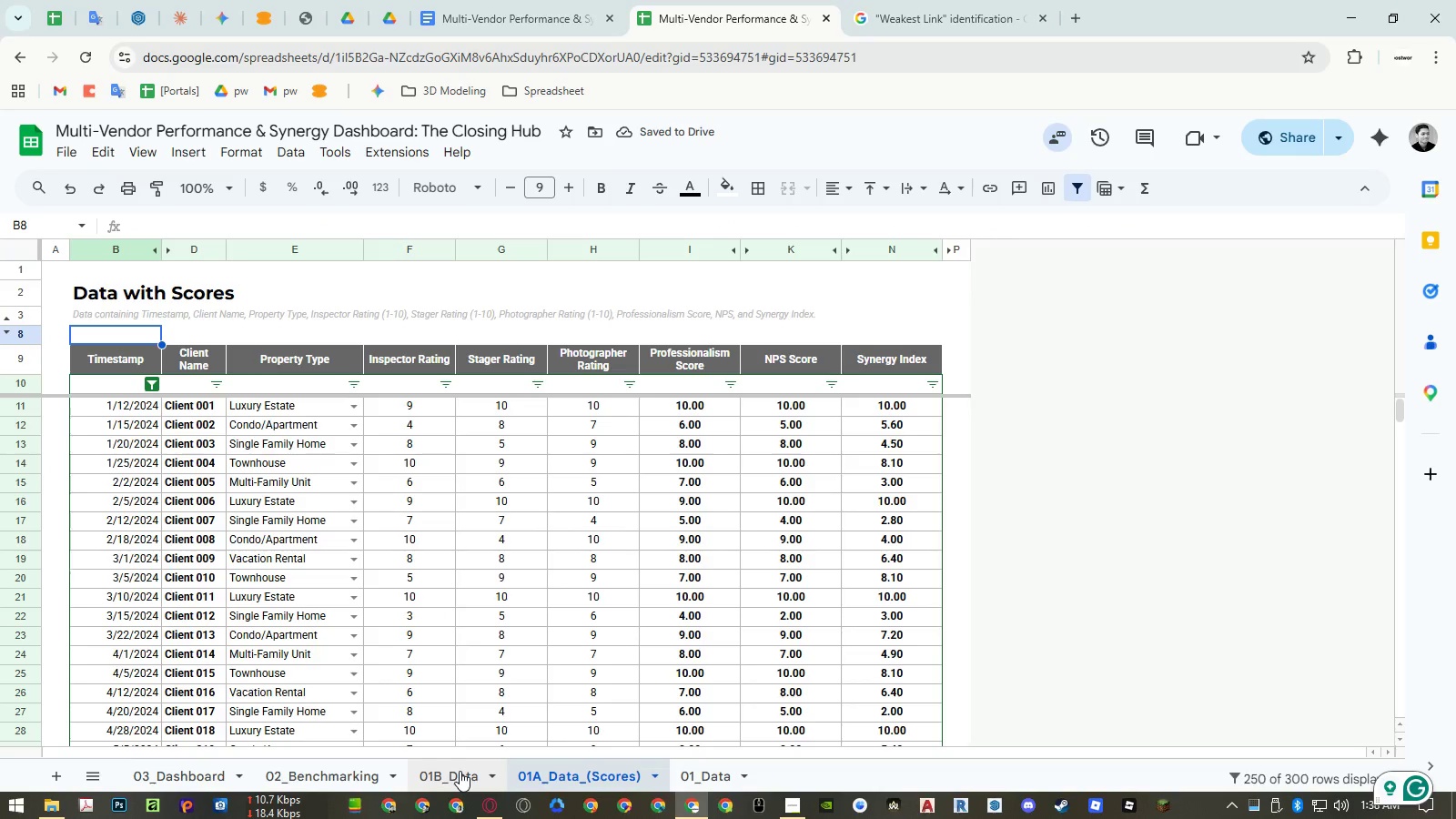 
left_click([460, 771])
 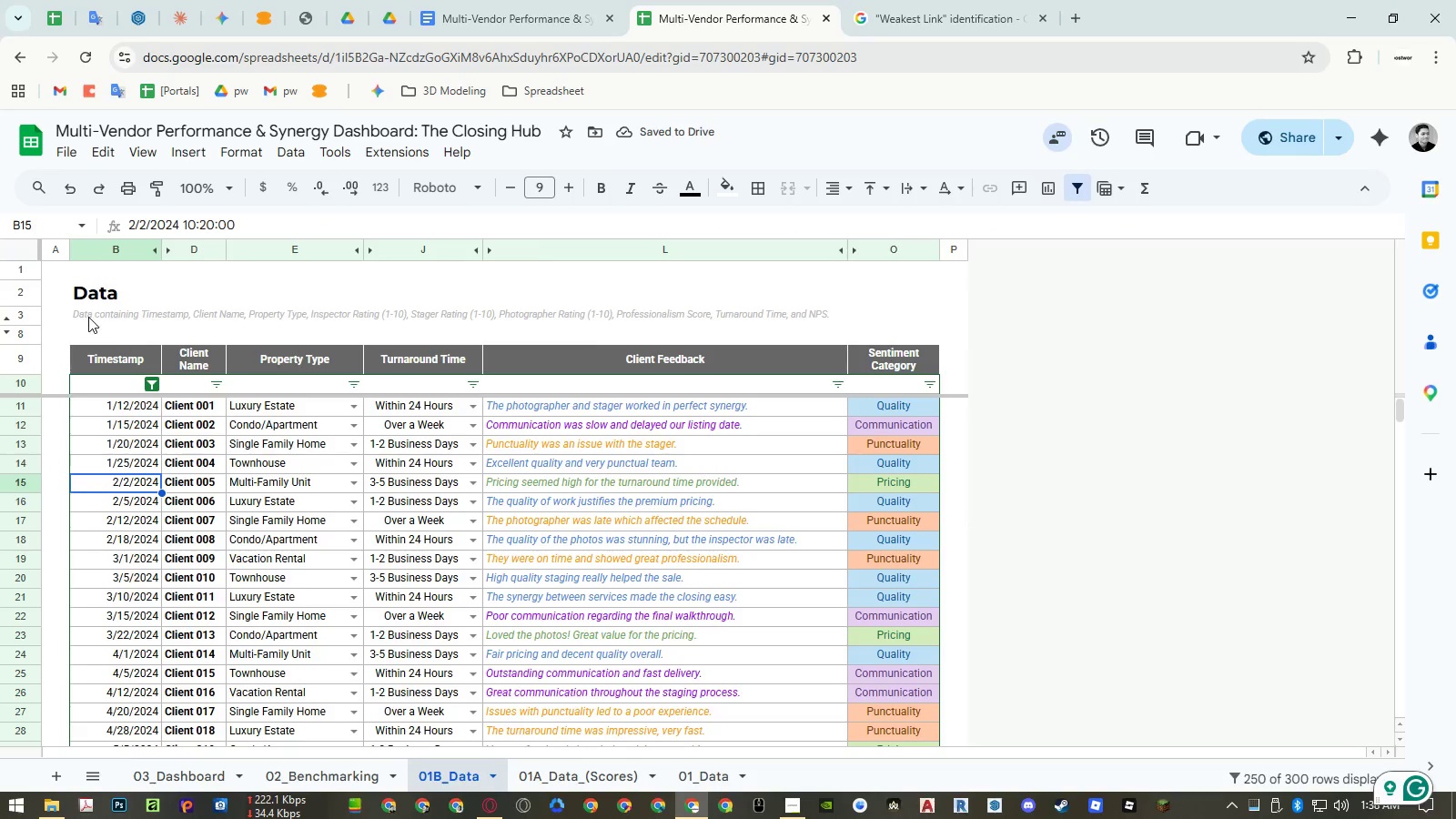 
double_click([88, 317])
 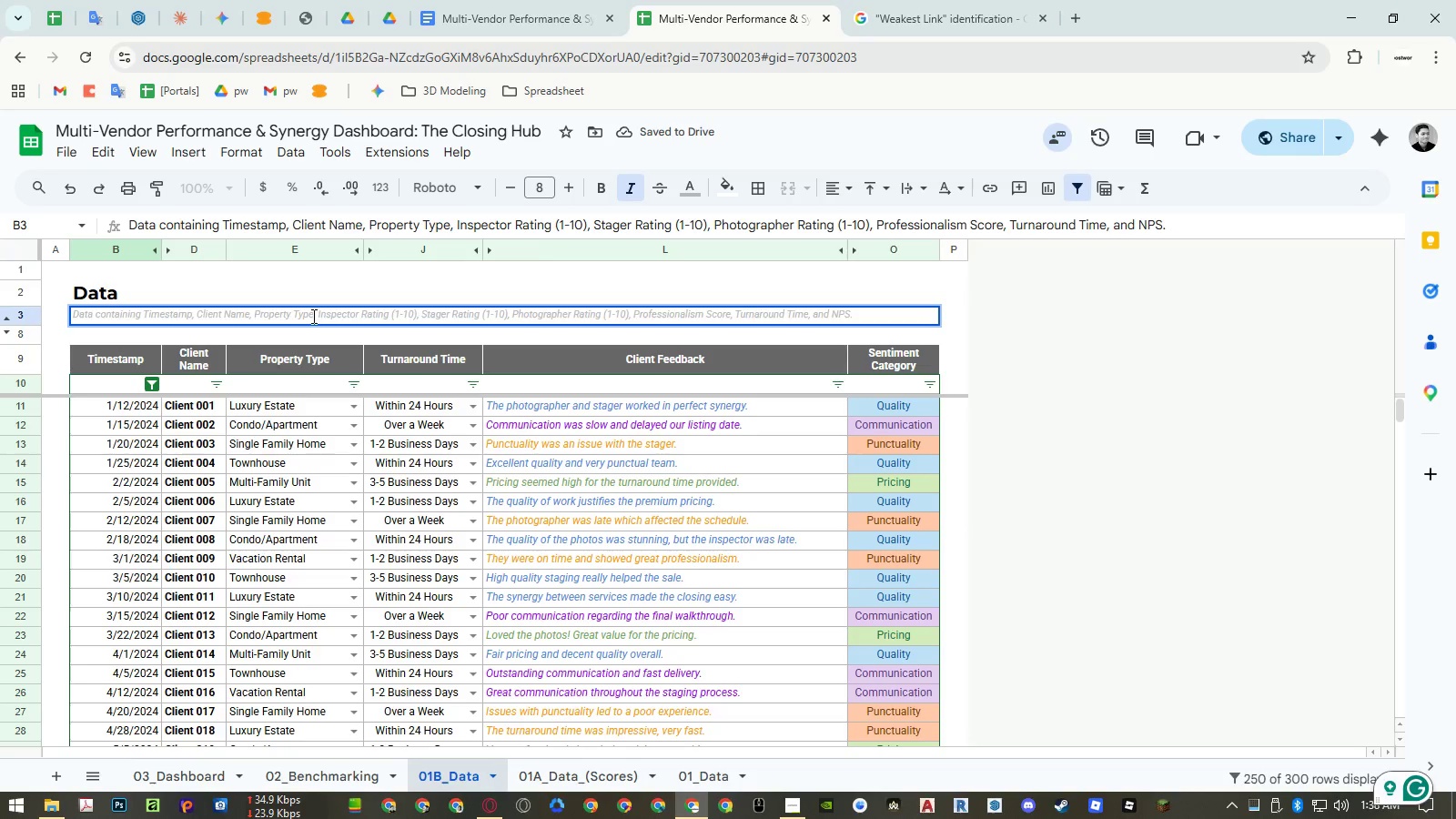 
left_click_drag(start_coordinate=[312, 316], to_coordinate=[729, 313])
 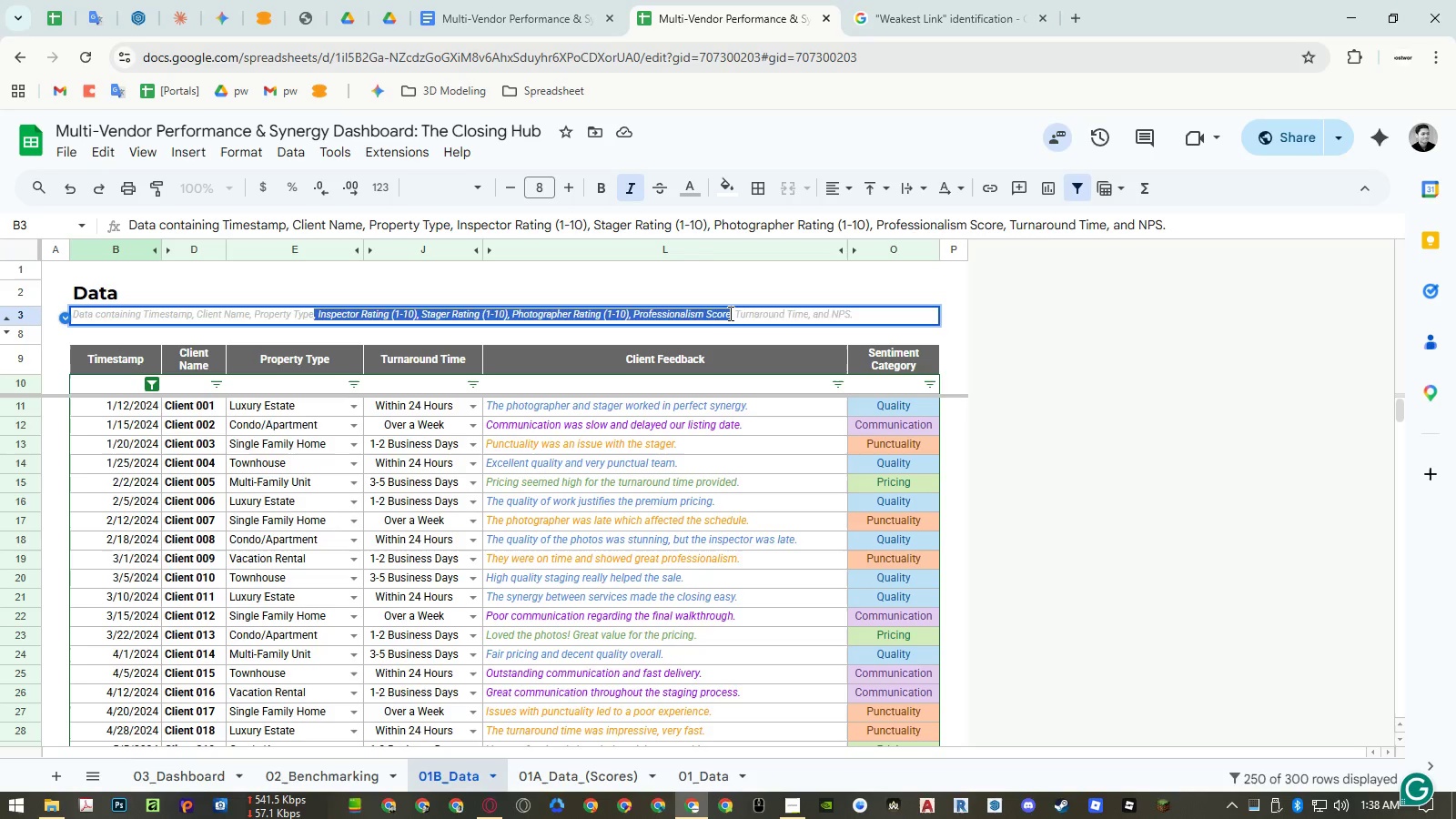 
key(Backspace)
 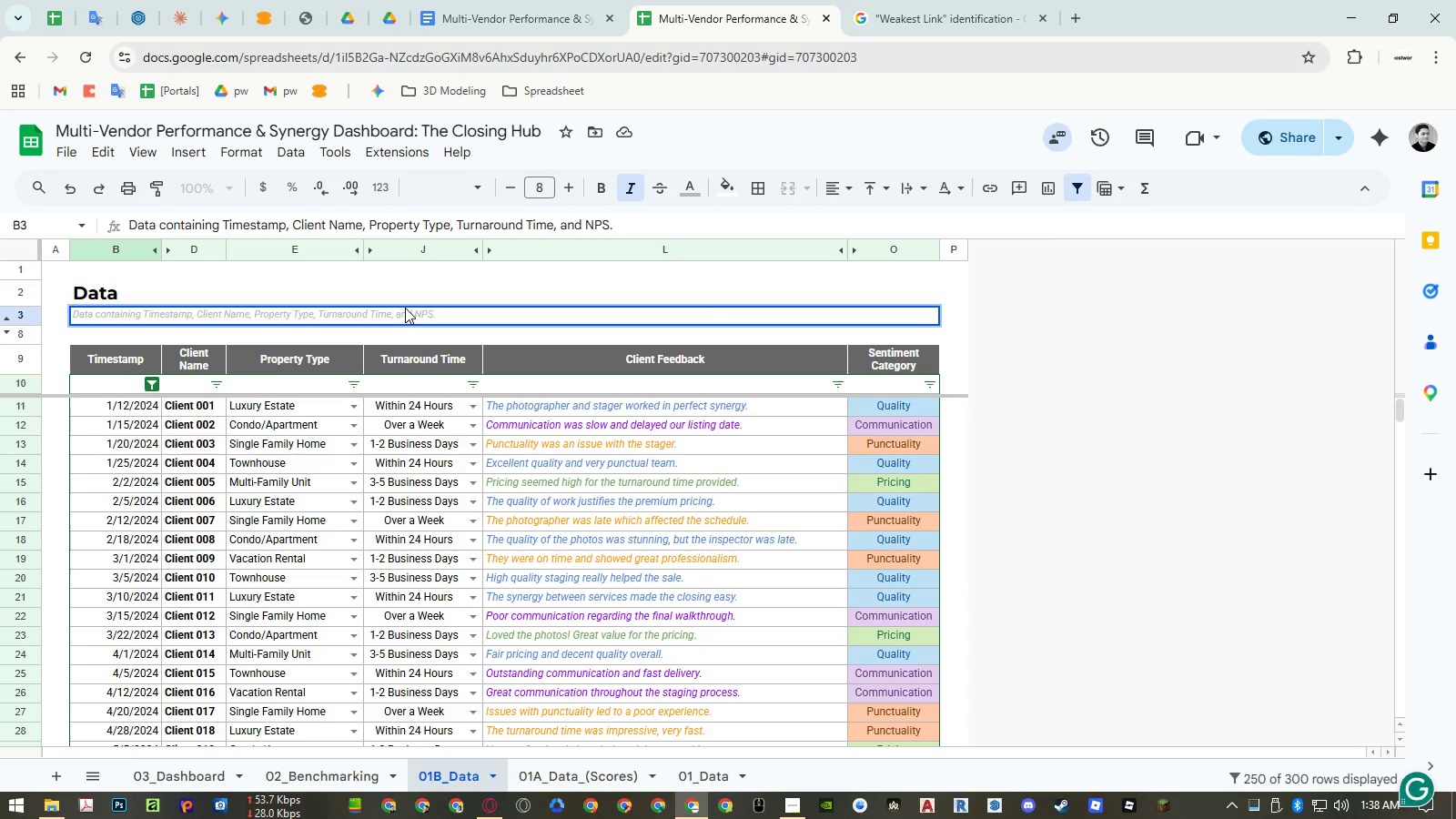 
double_click([405, 311])
 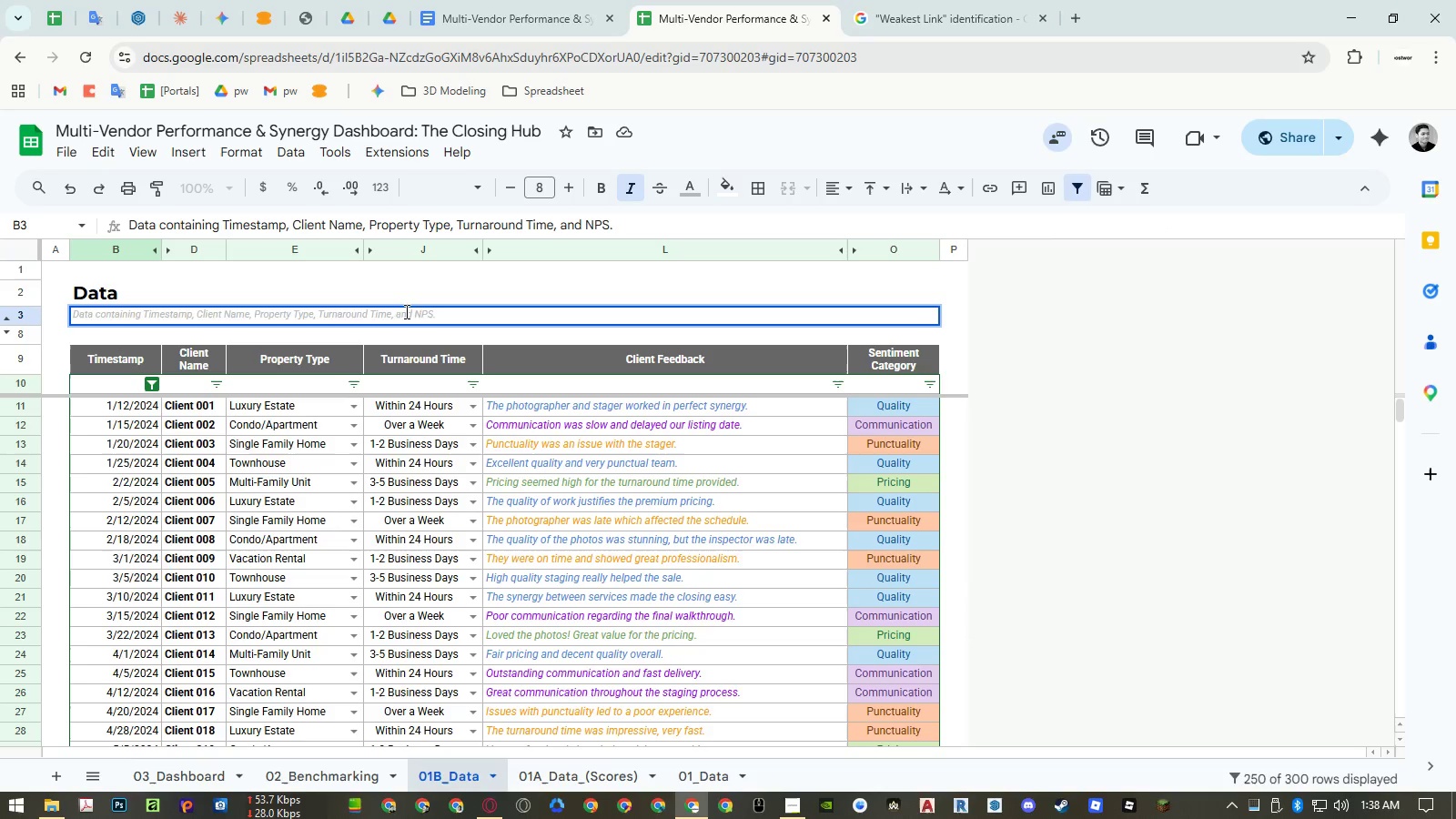 
triple_click([405, 311])
 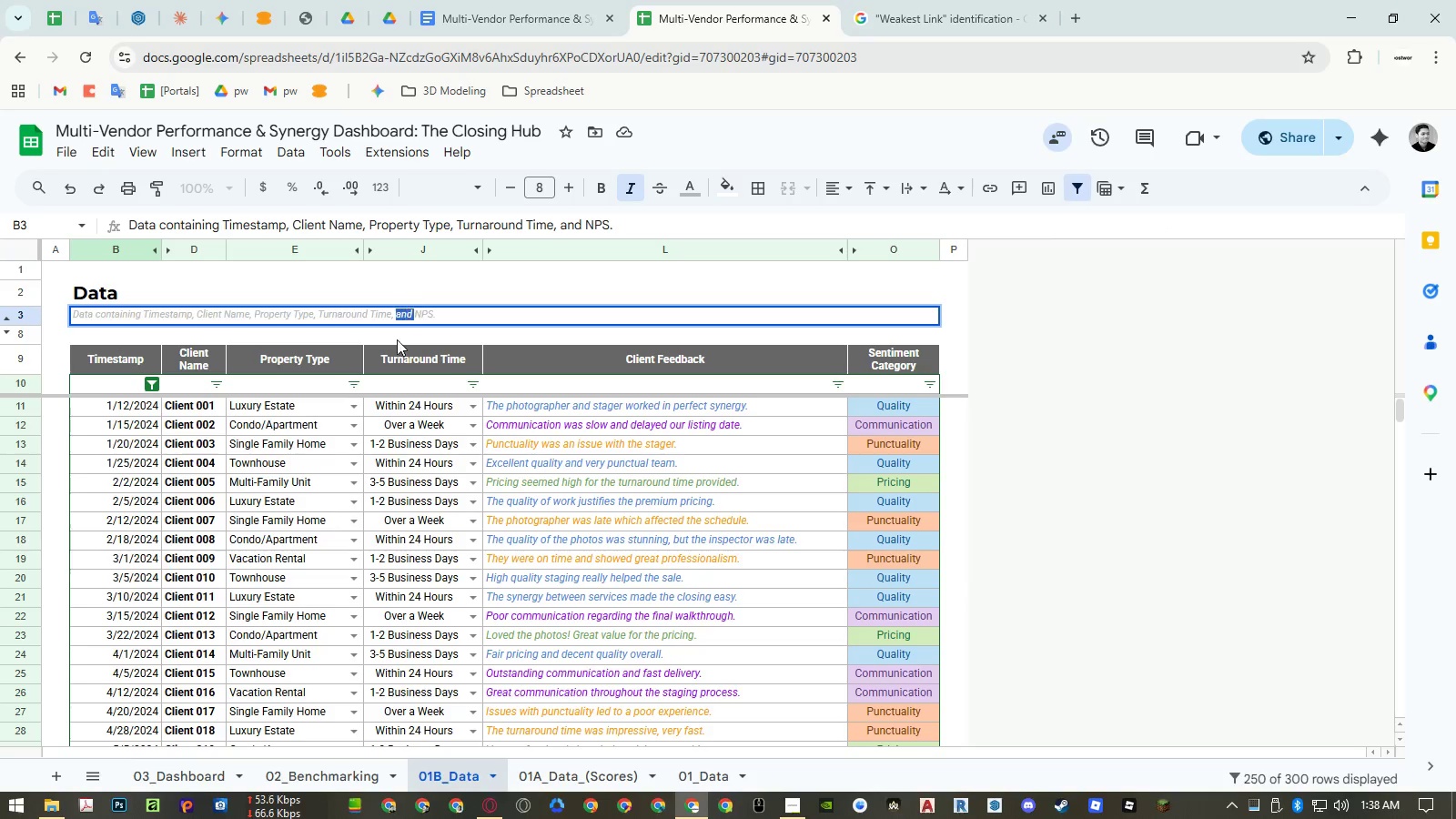 
key(Control+ControlLeft)
 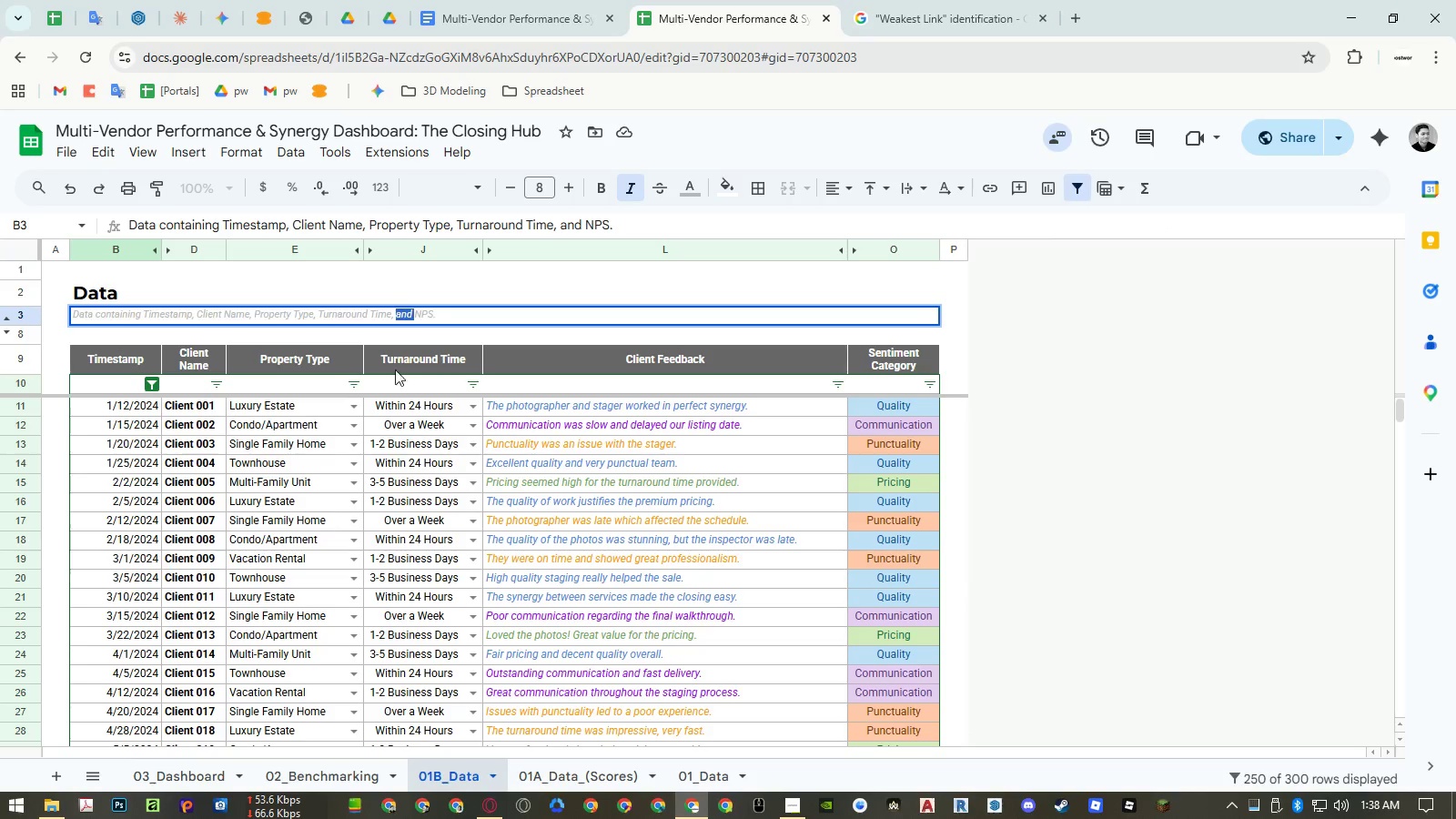 
key(Control+C)
 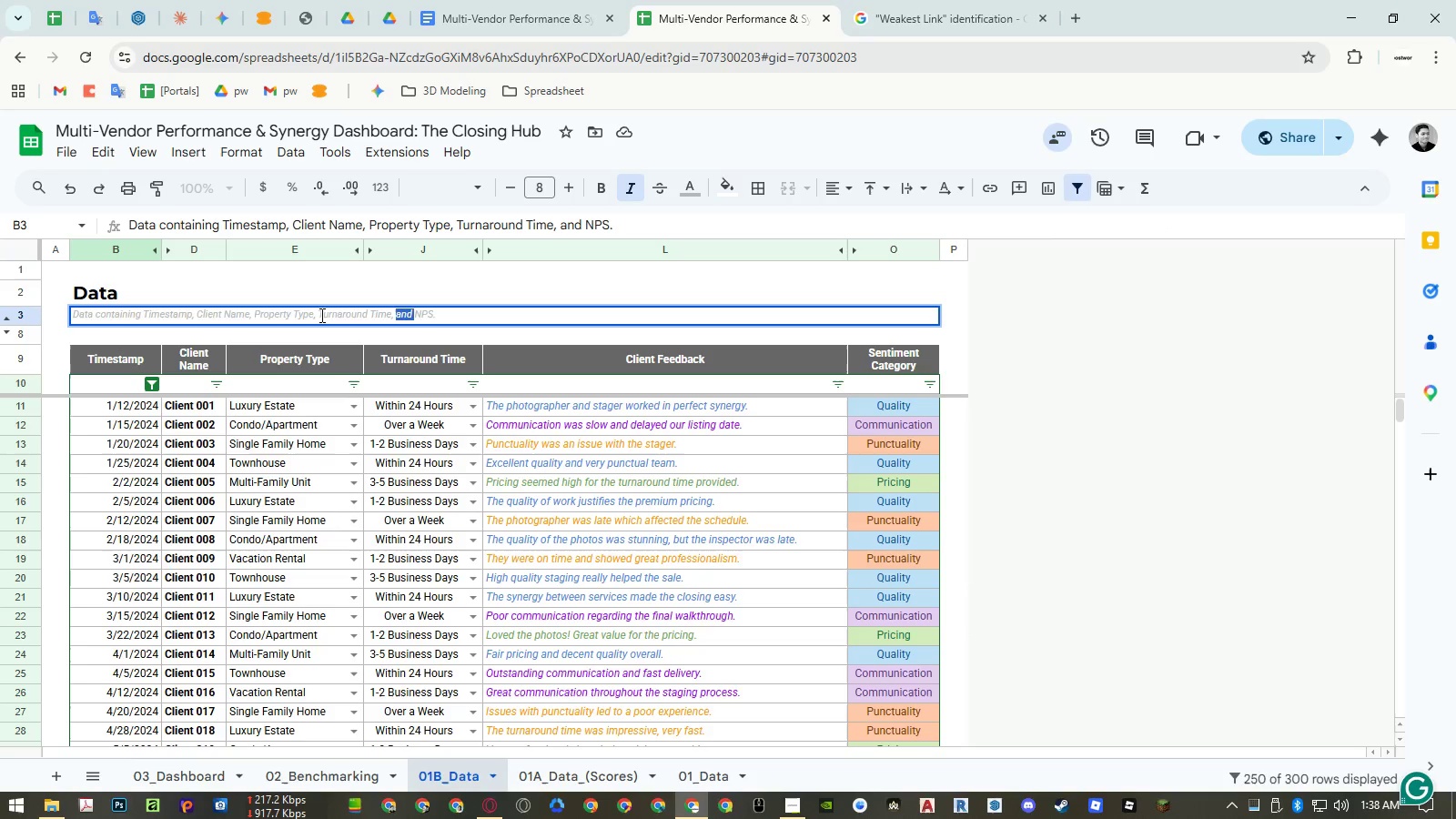 
left_click([320, 315])
 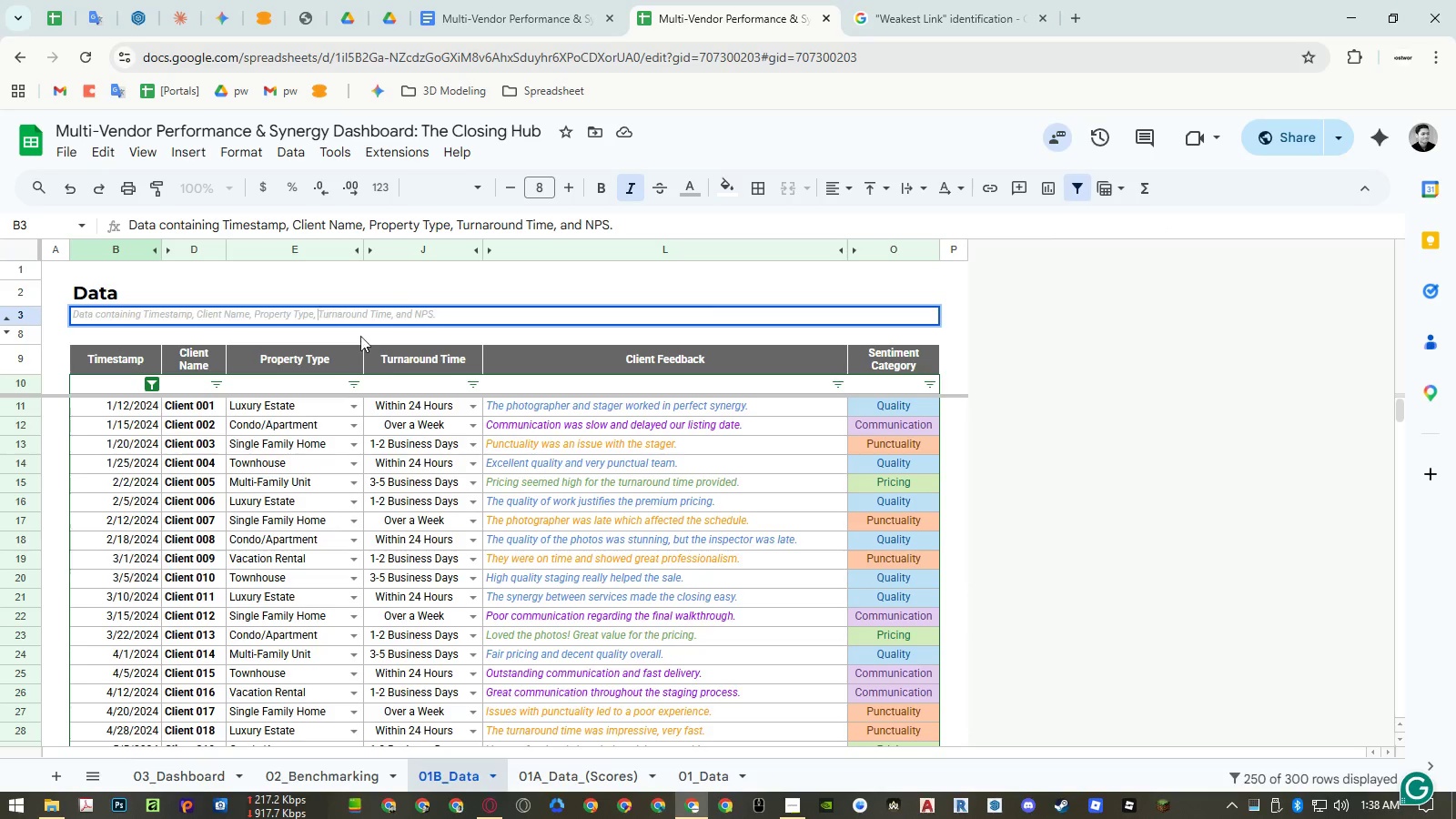 
key(Control+ControlLeft)
 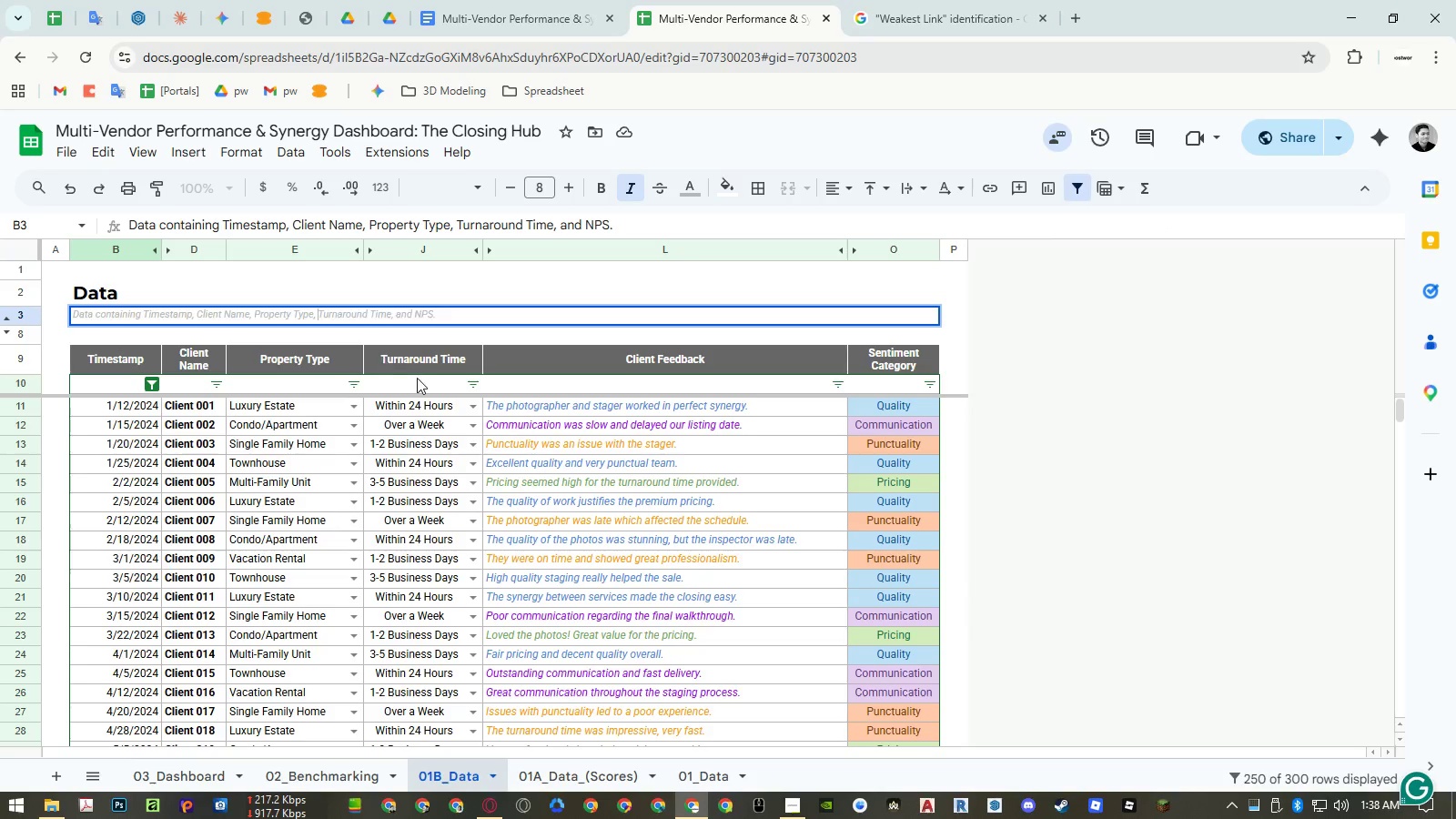 
key(Control+Shift+ShiftLeft)
 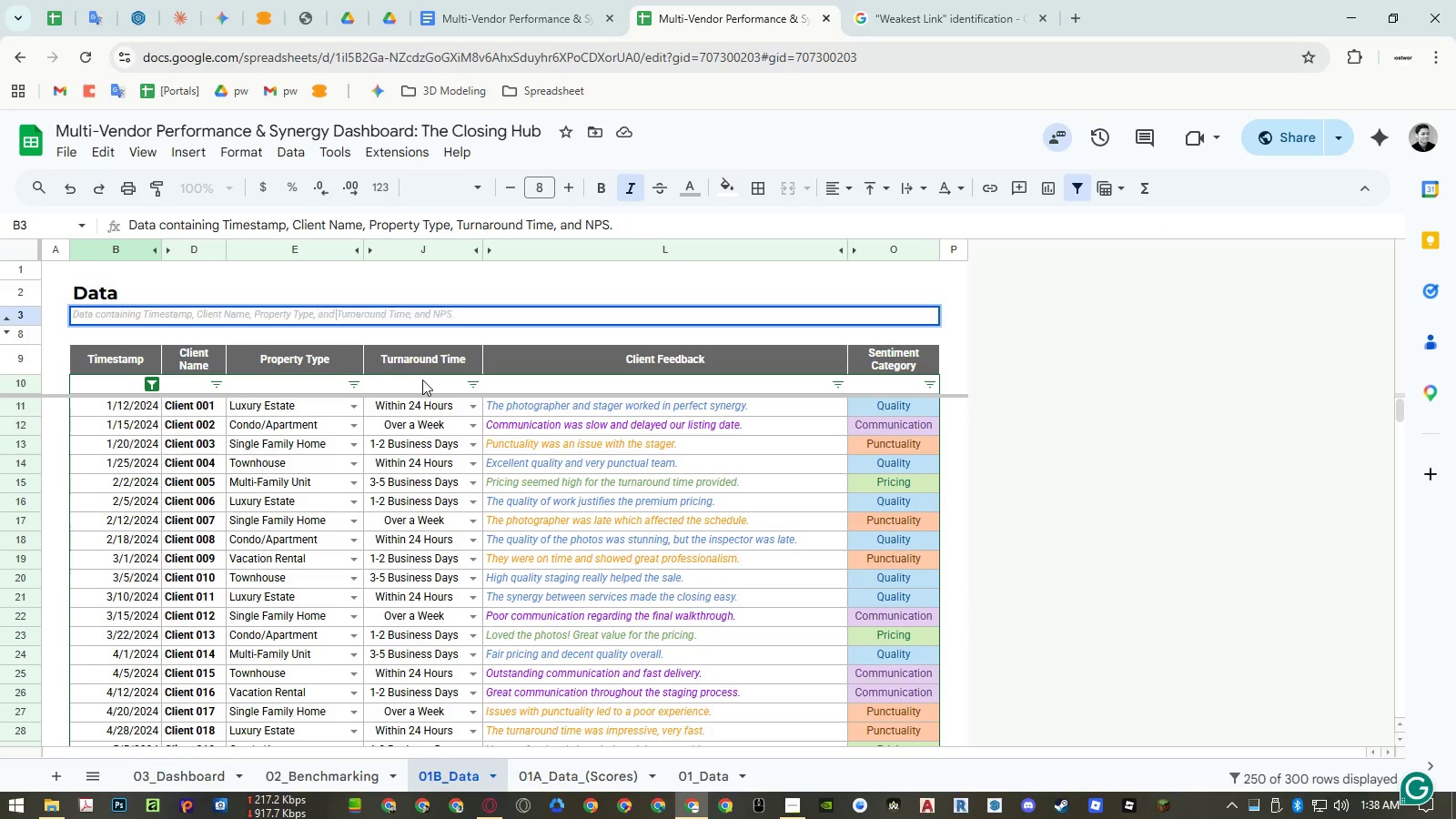 
key(Control+Shift+V)
 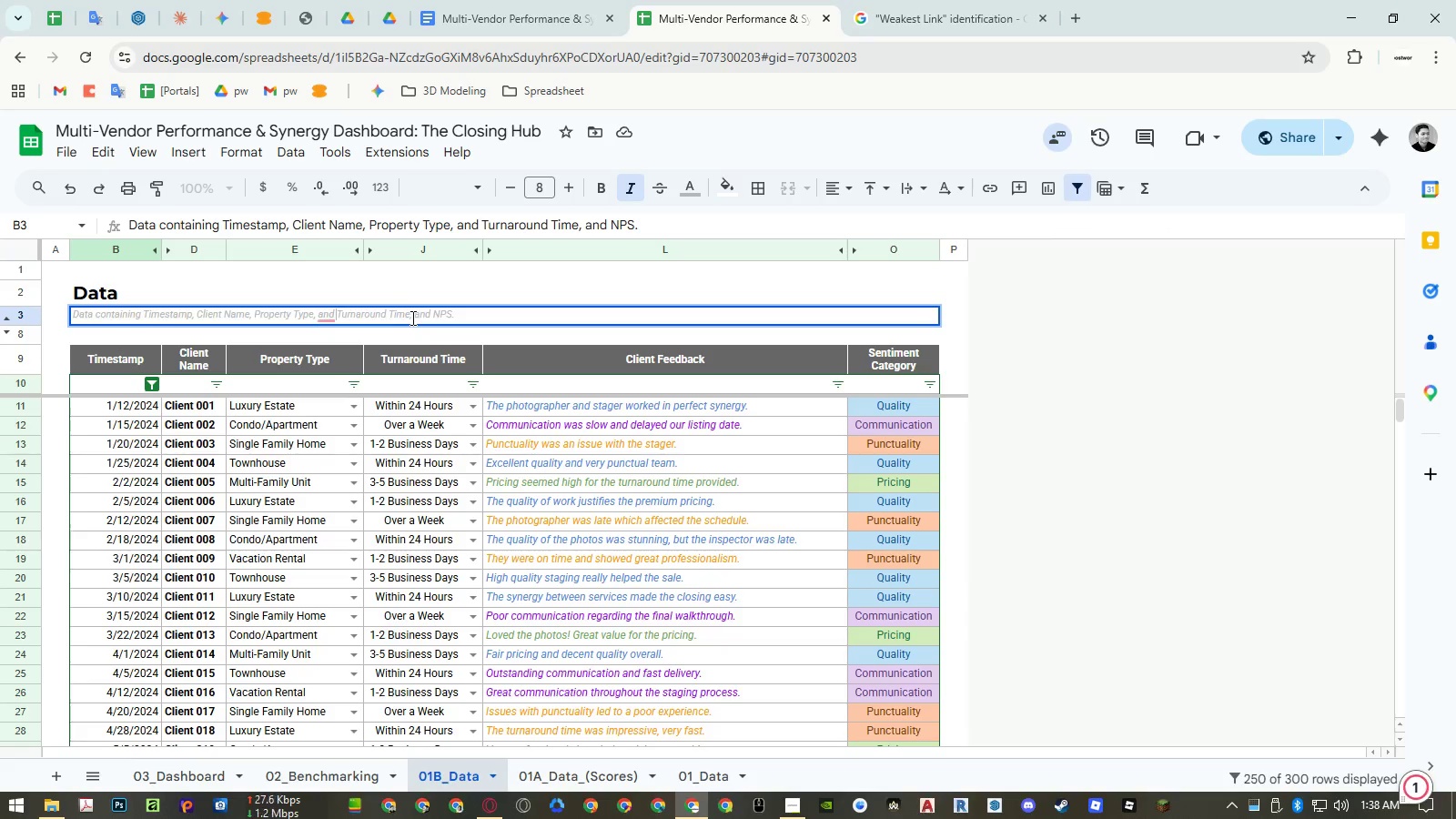 
left_click_drag(start_coordinate=[408, 318], to_coordinate=[451, 317])
 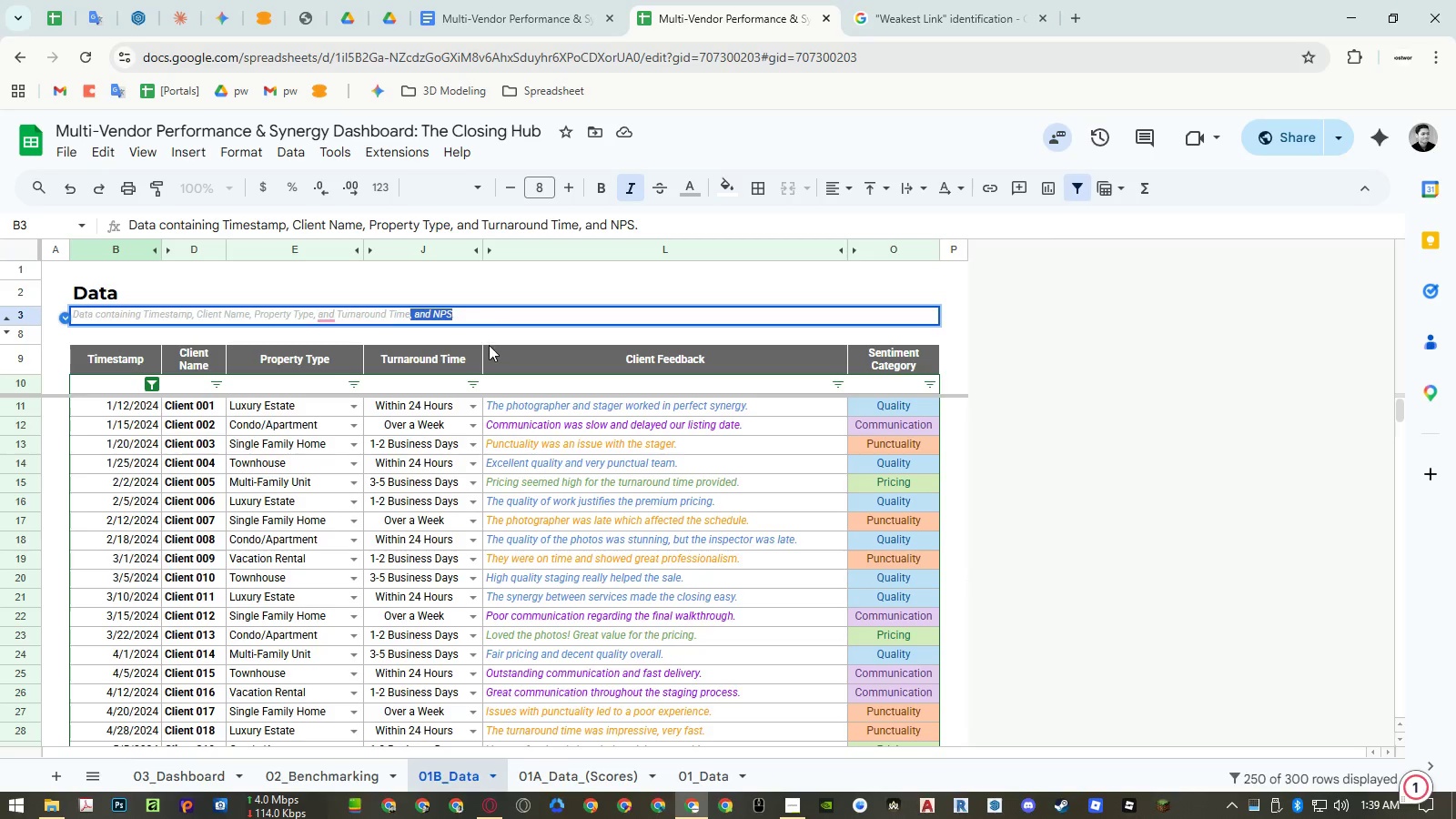 
key(Backspace)
 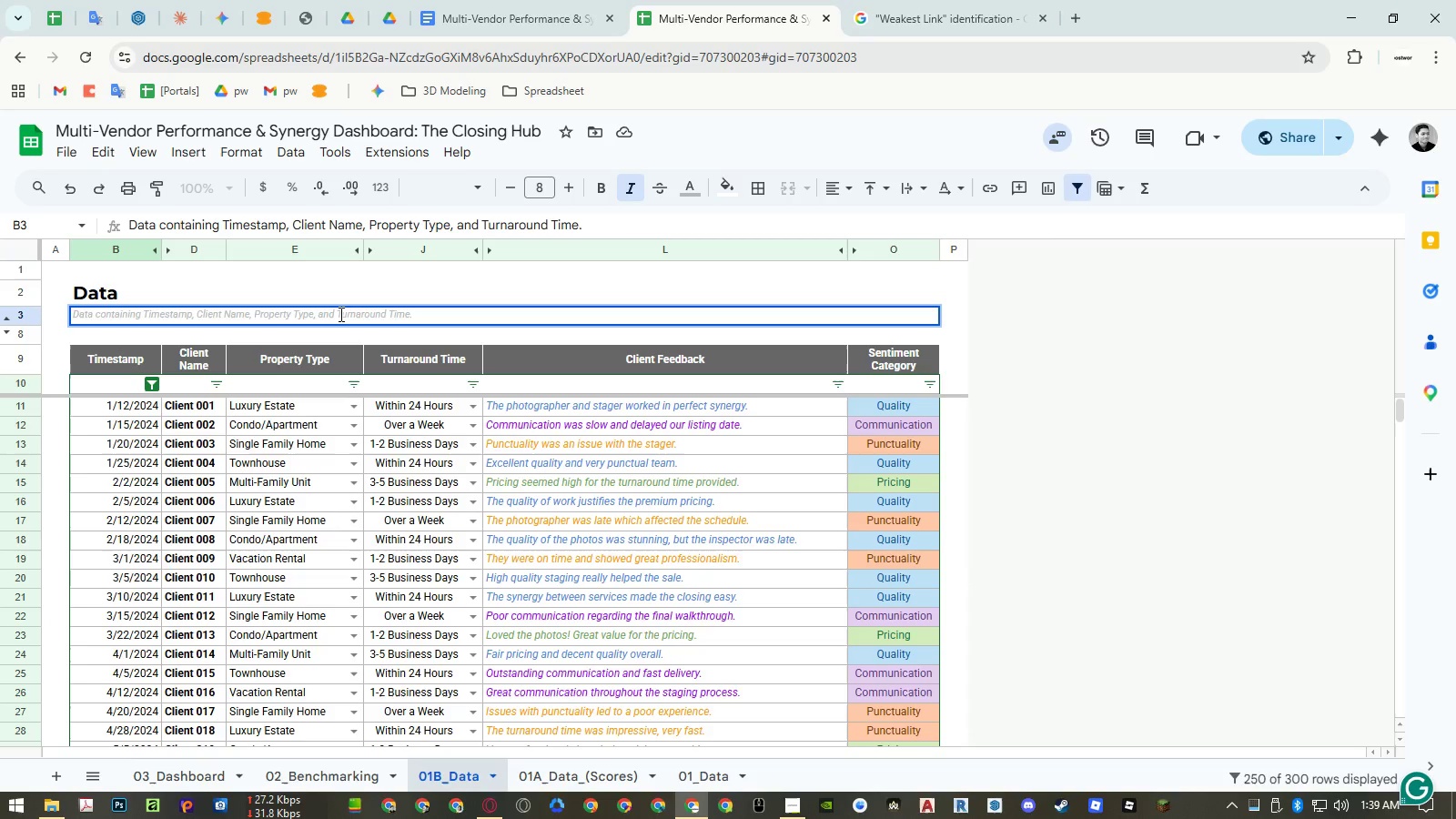 
left_click([335, 314])
 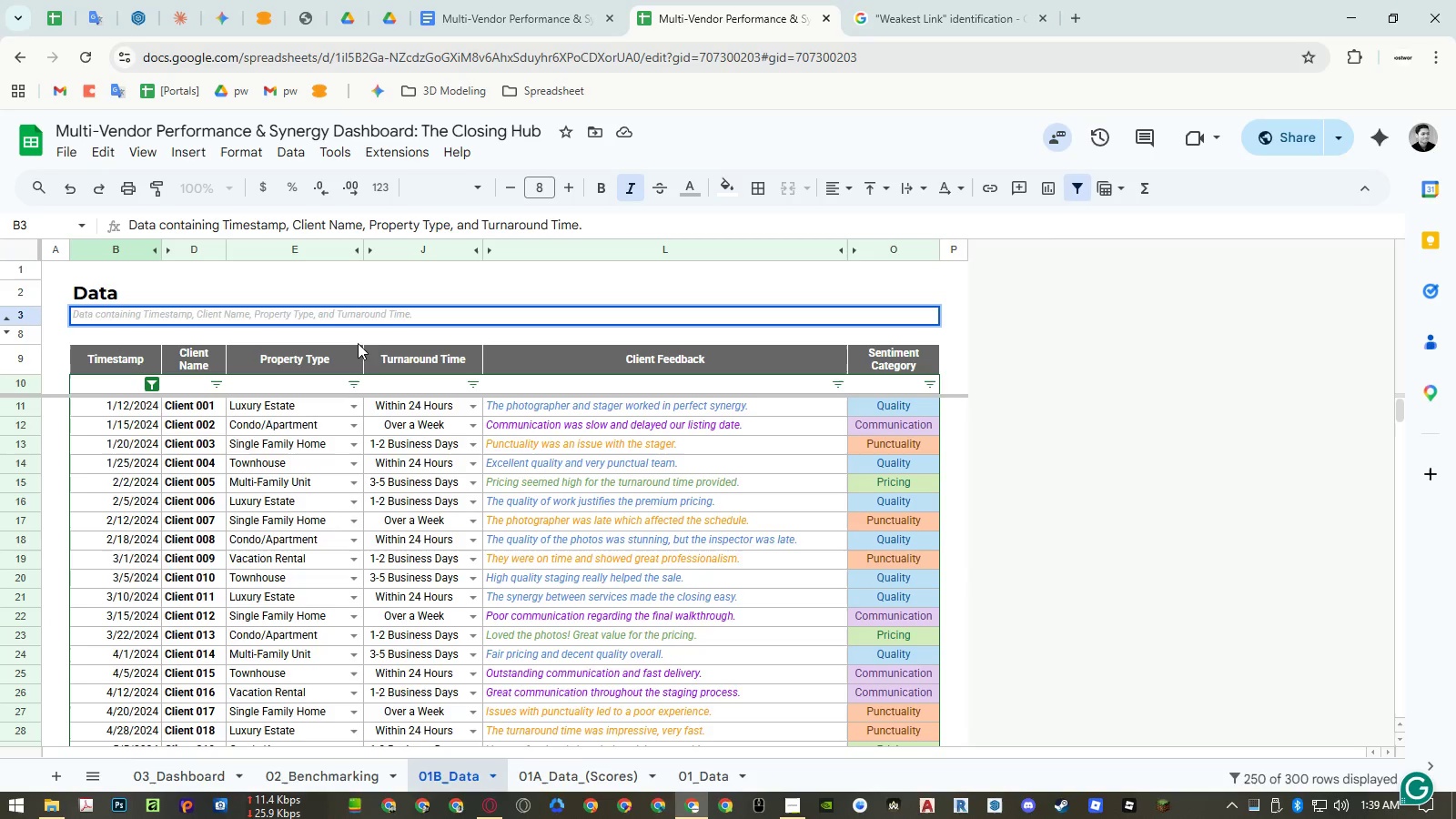 
key(Enter)
 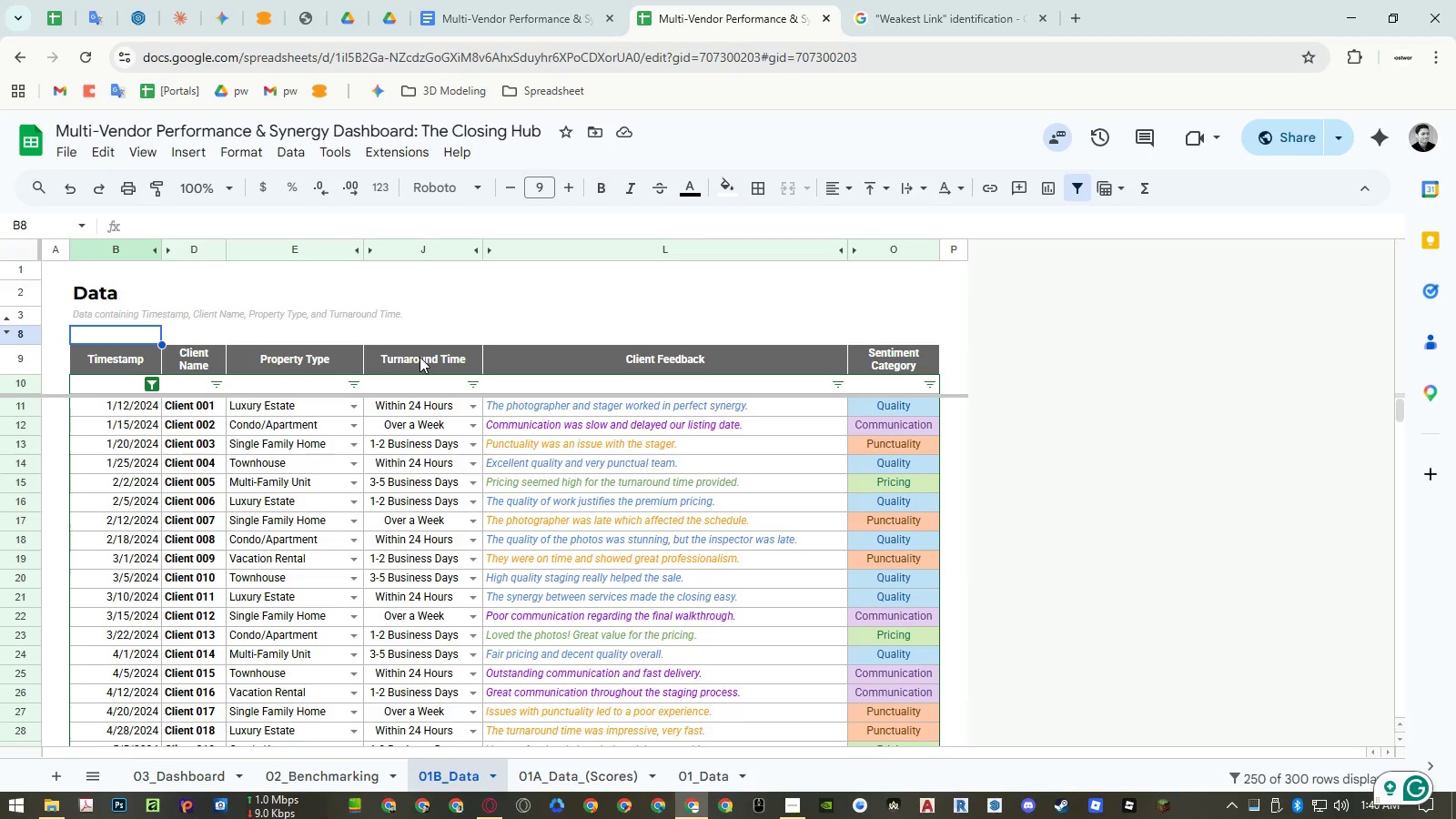 
wait(63.69)
 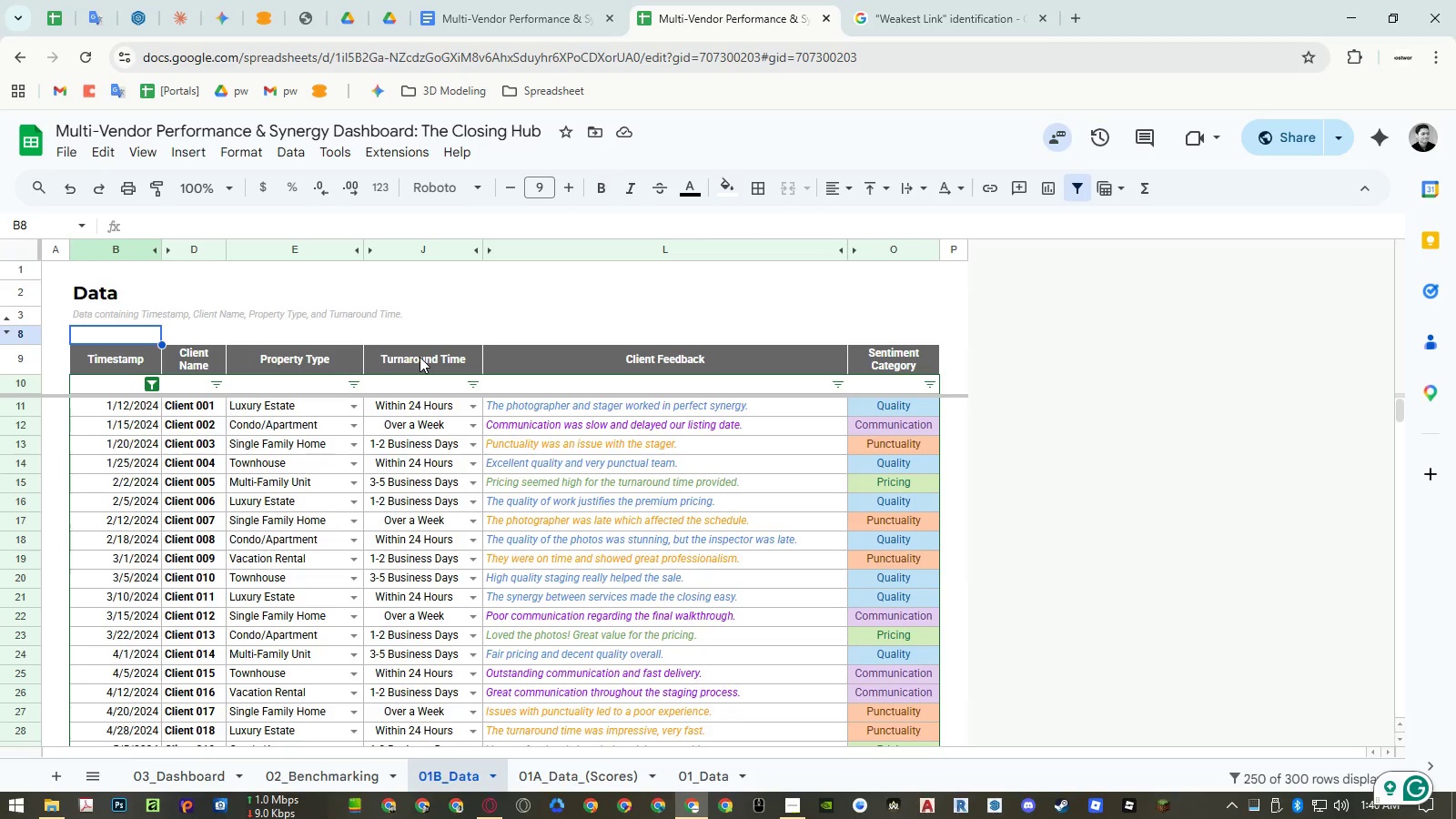 
left_click([602, 764])
 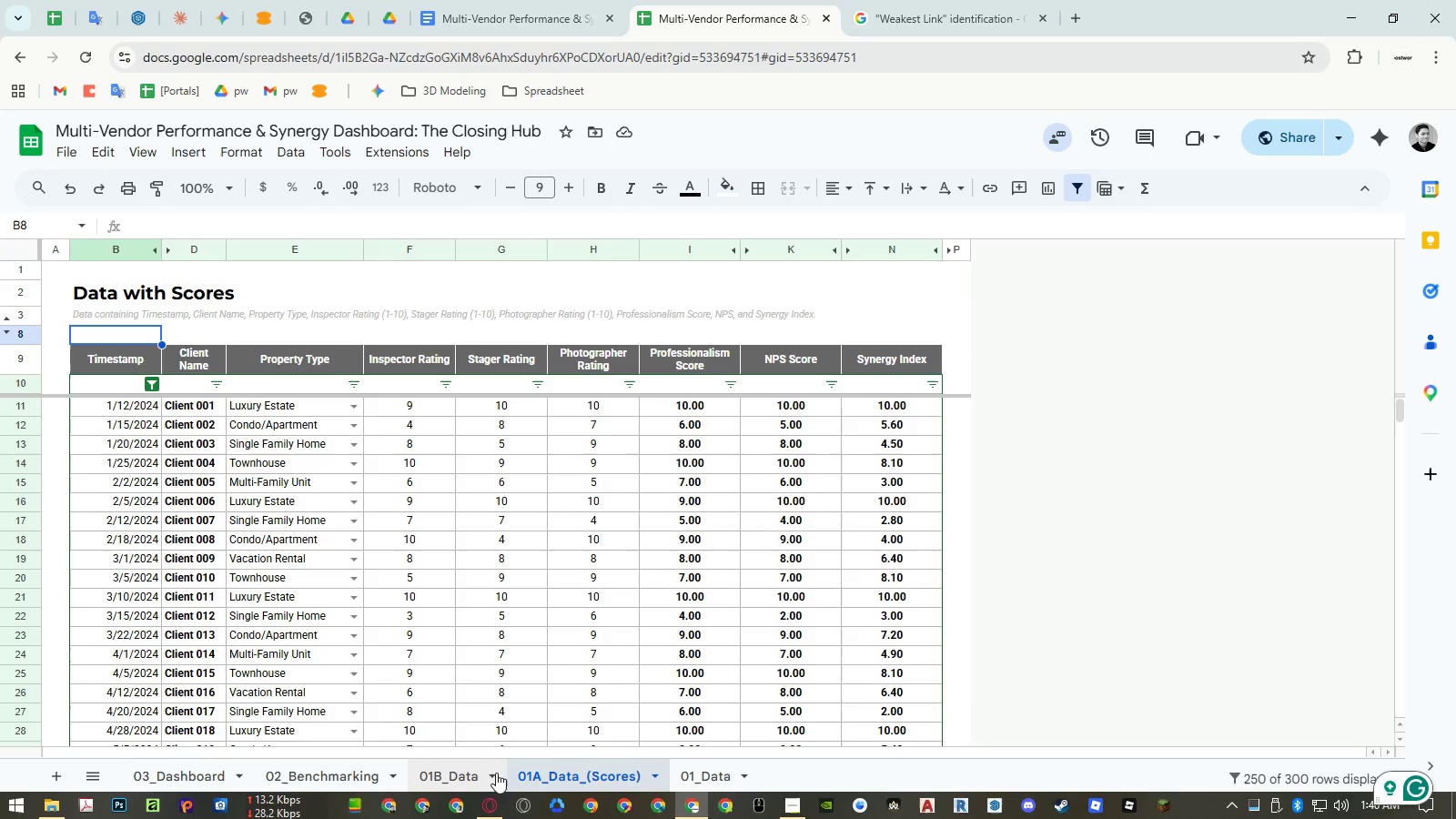 
left_click([475, 777])
 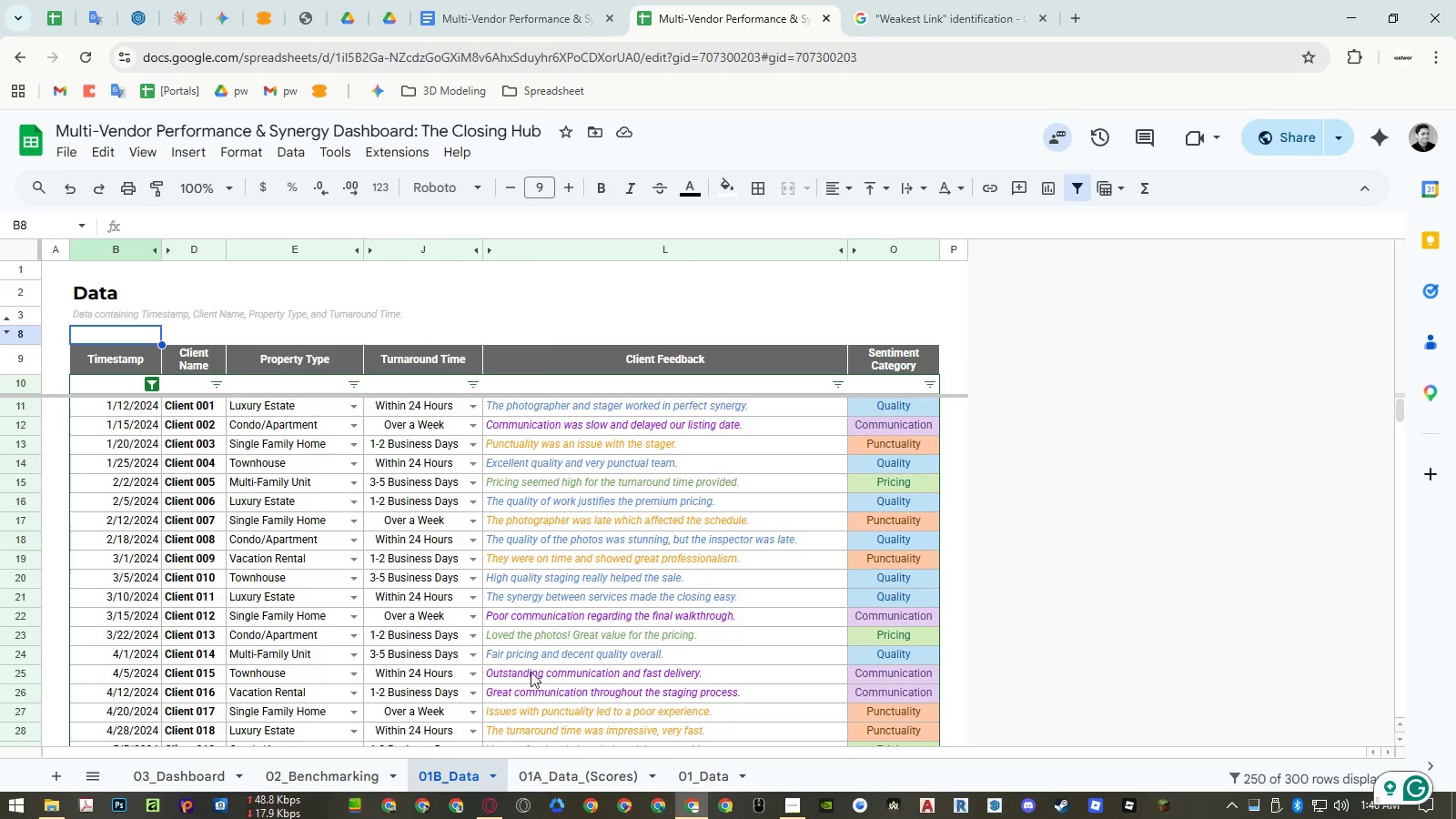 
left_click([563, 649])
 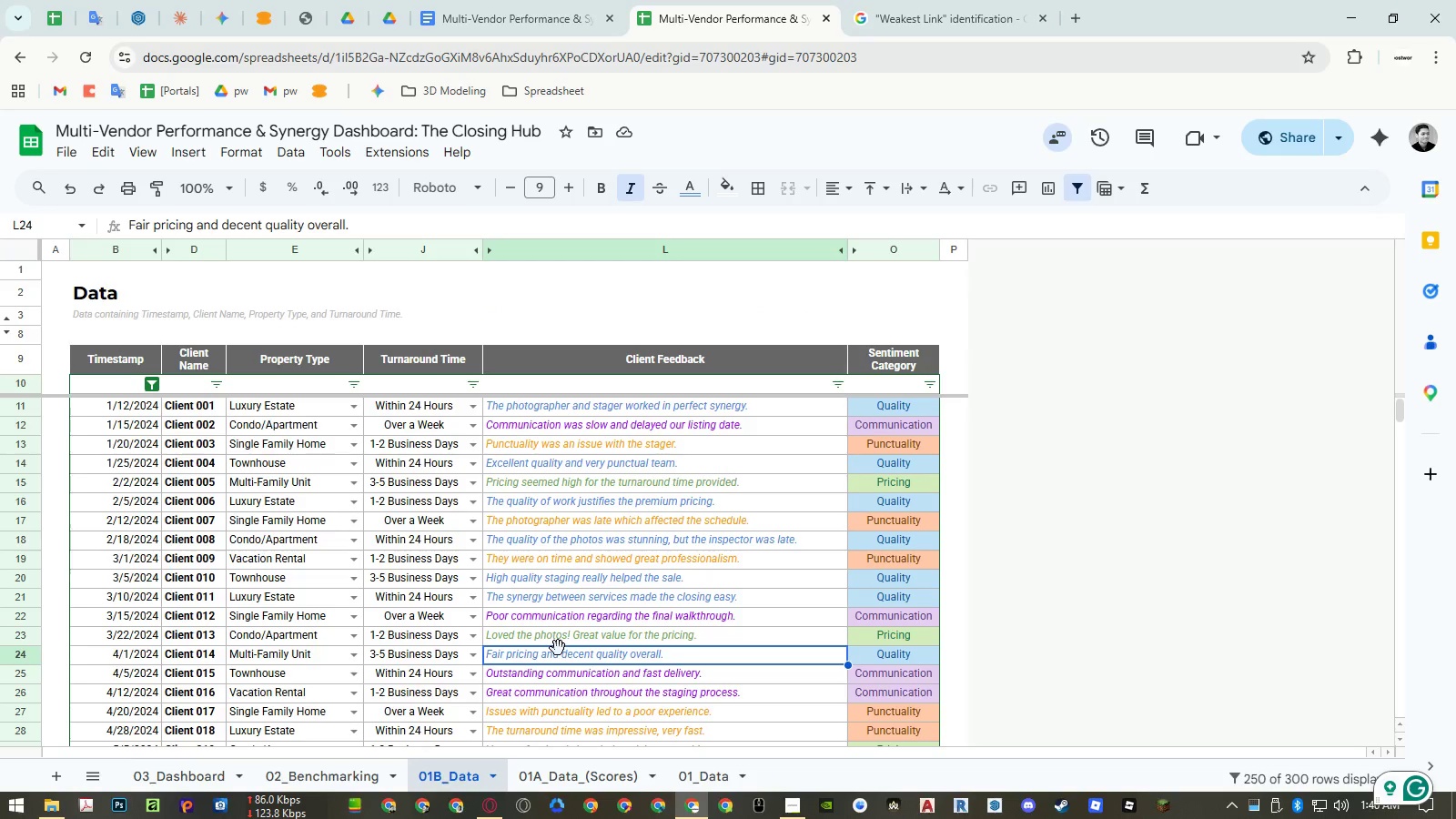 
key(Control+ControlRight)
 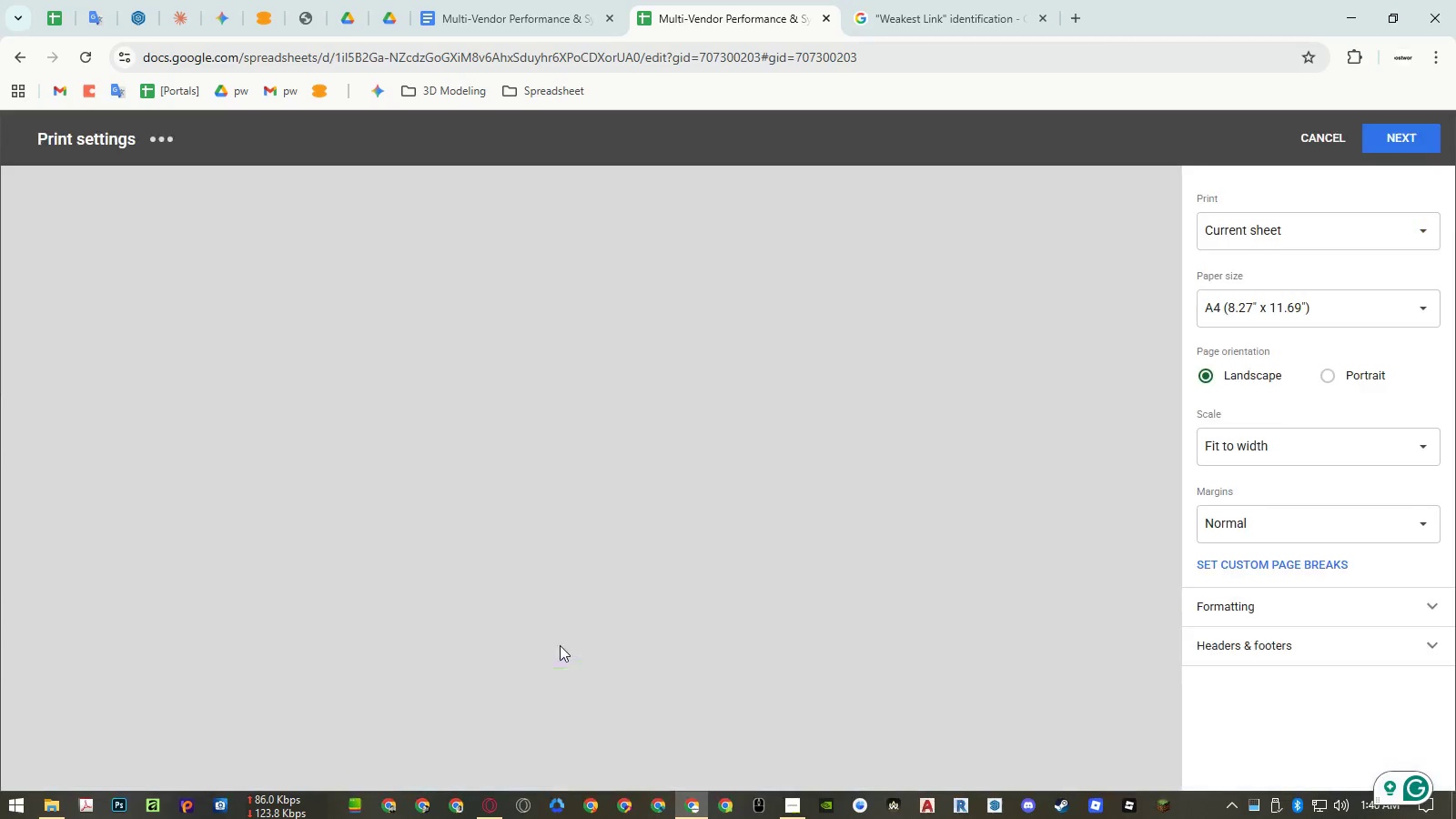 
key(Control+P)
 